 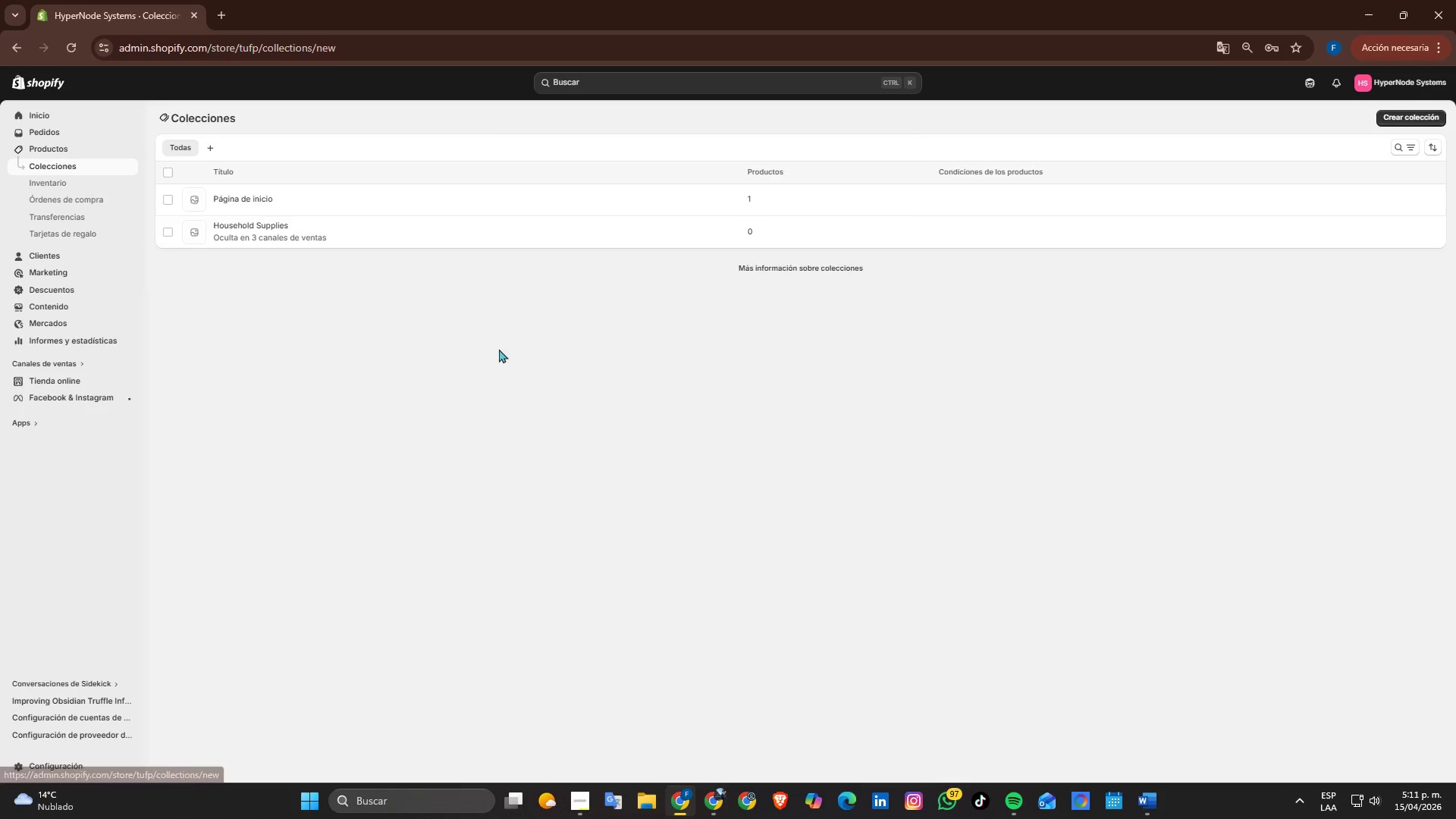 
type(Enterprise Hadware )
 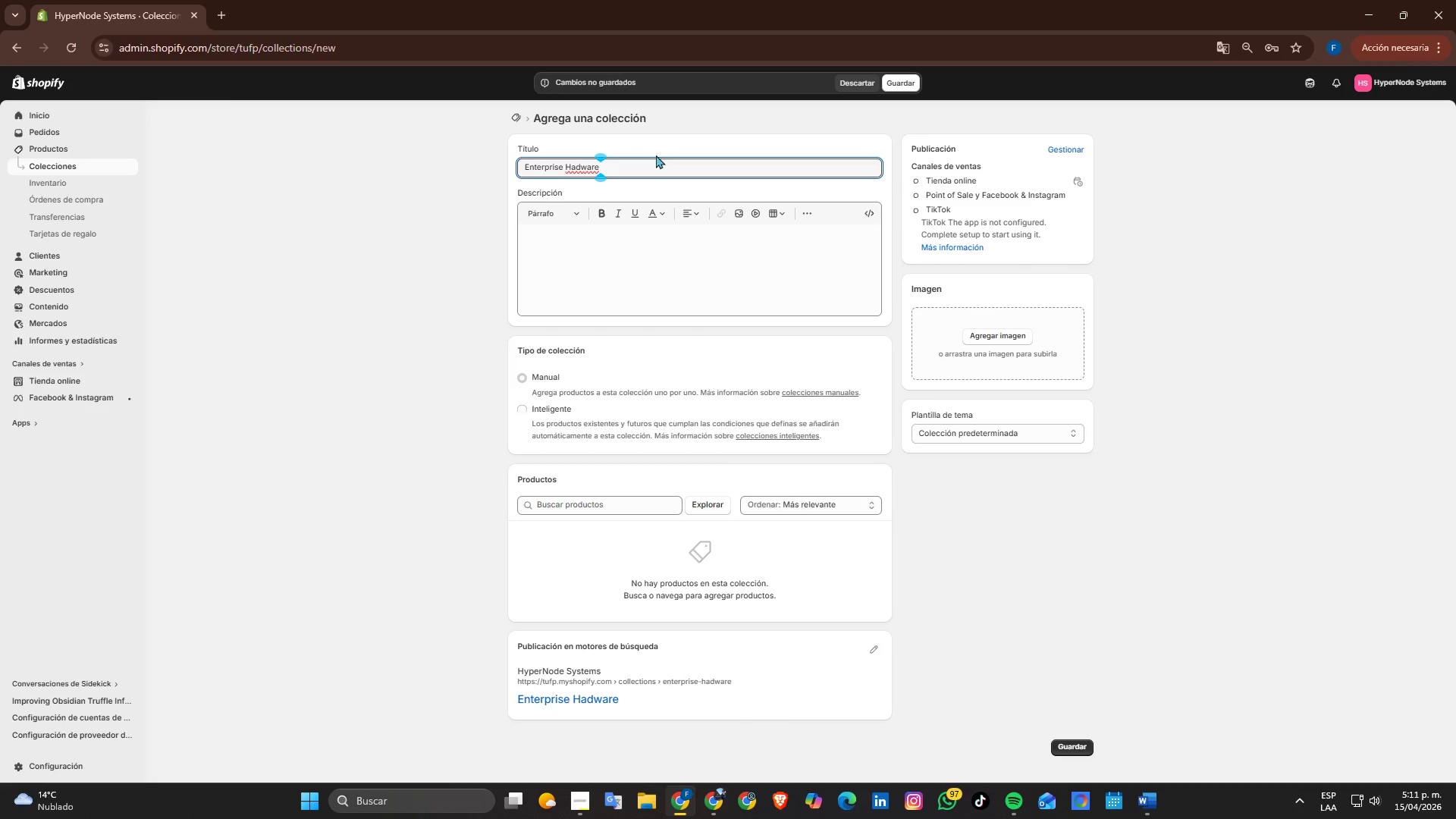 
left_click([570, 166])
 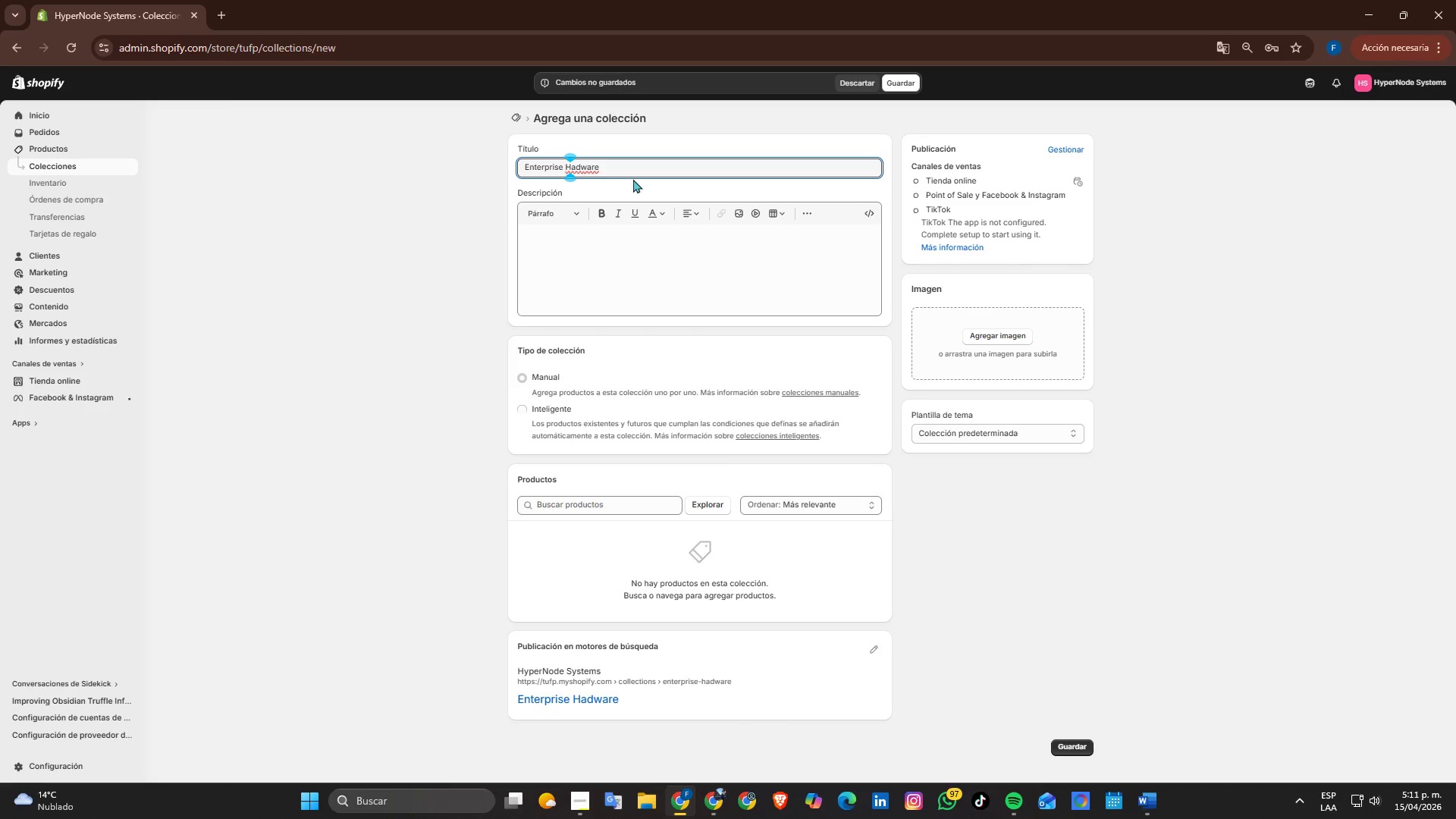 
key(ArrowRight)
 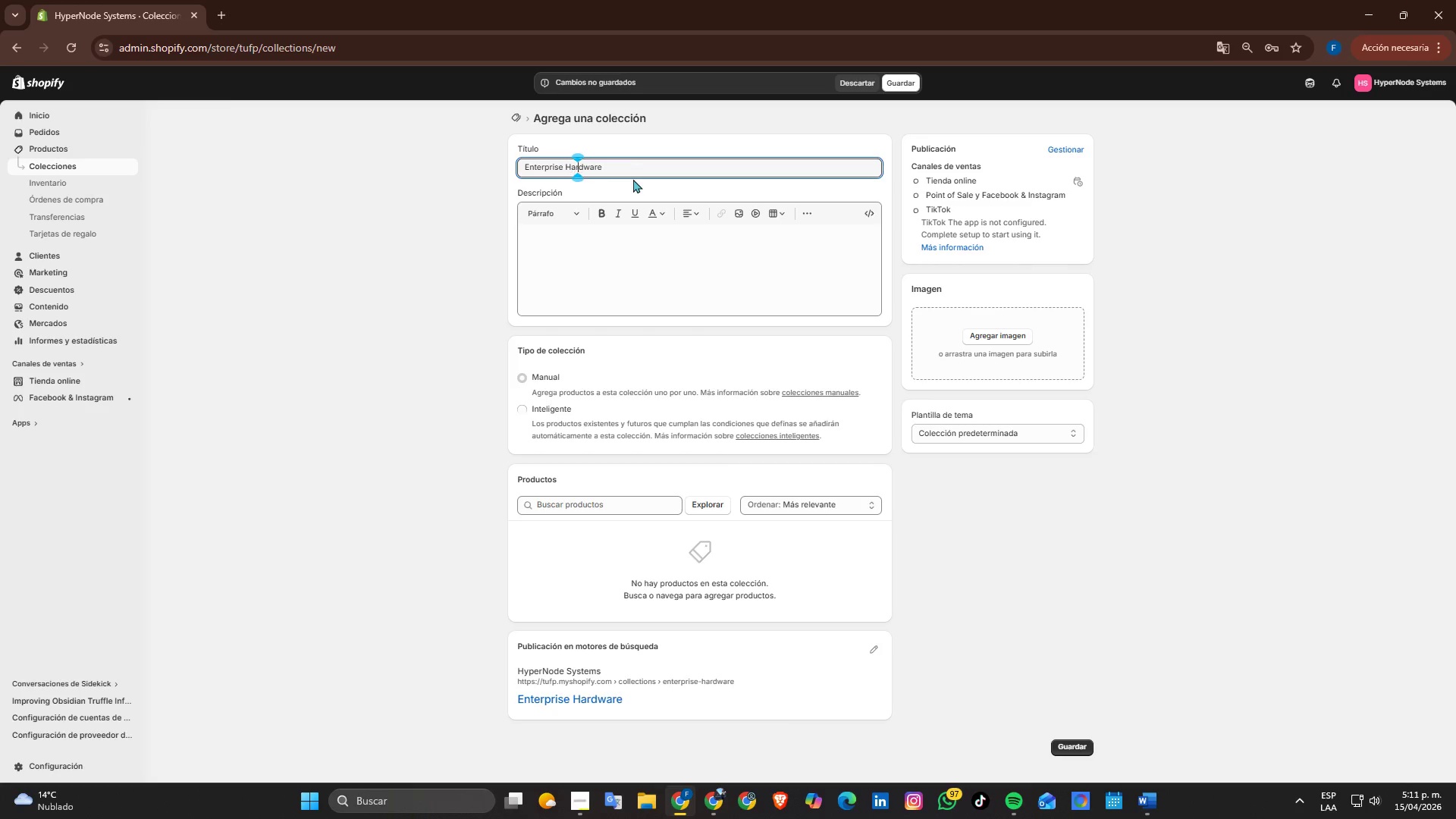 
key(R)
 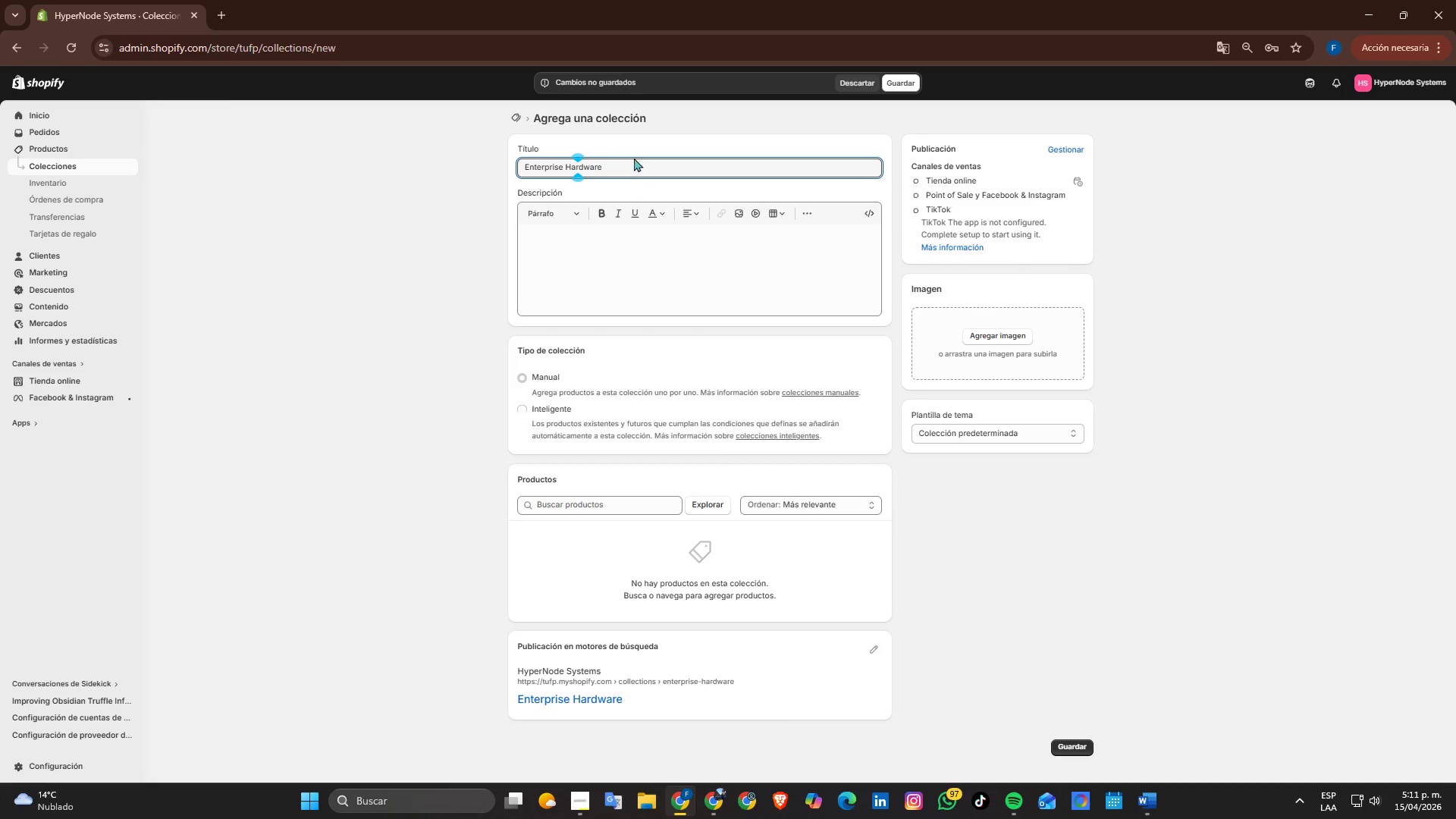 
left_click([634, 154])
 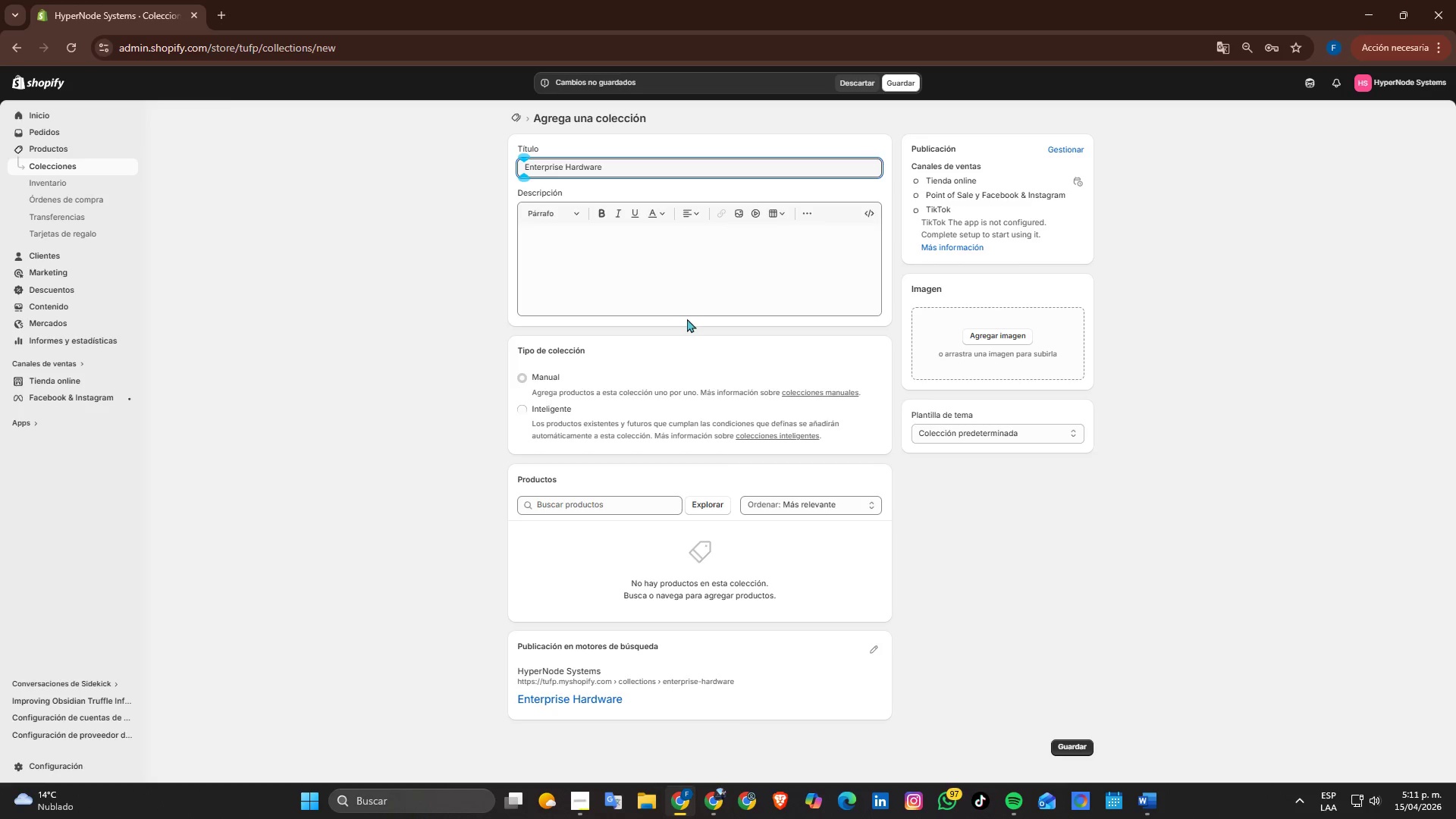 
wait(16.59)
 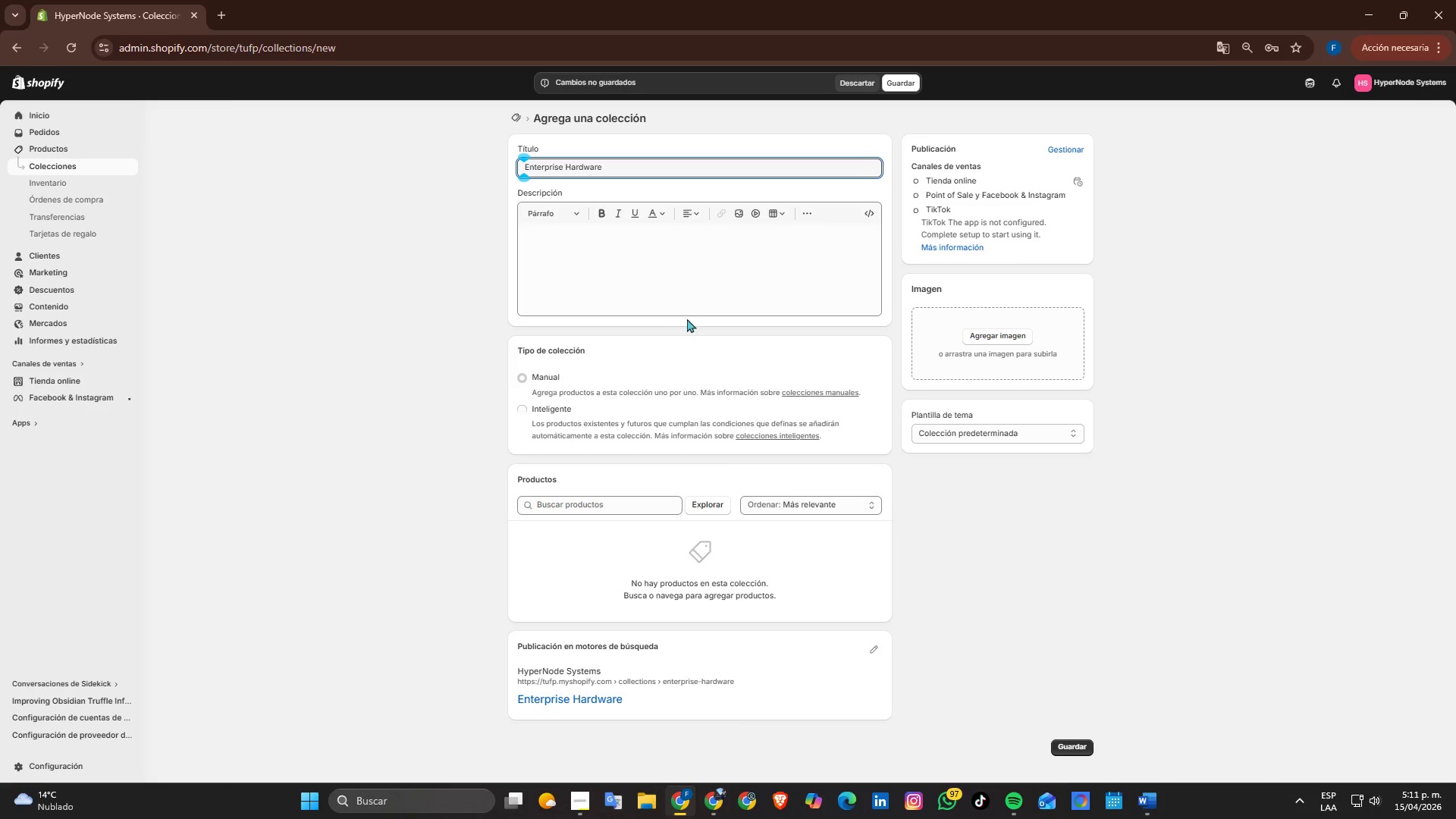 
left_click([621, 510])
 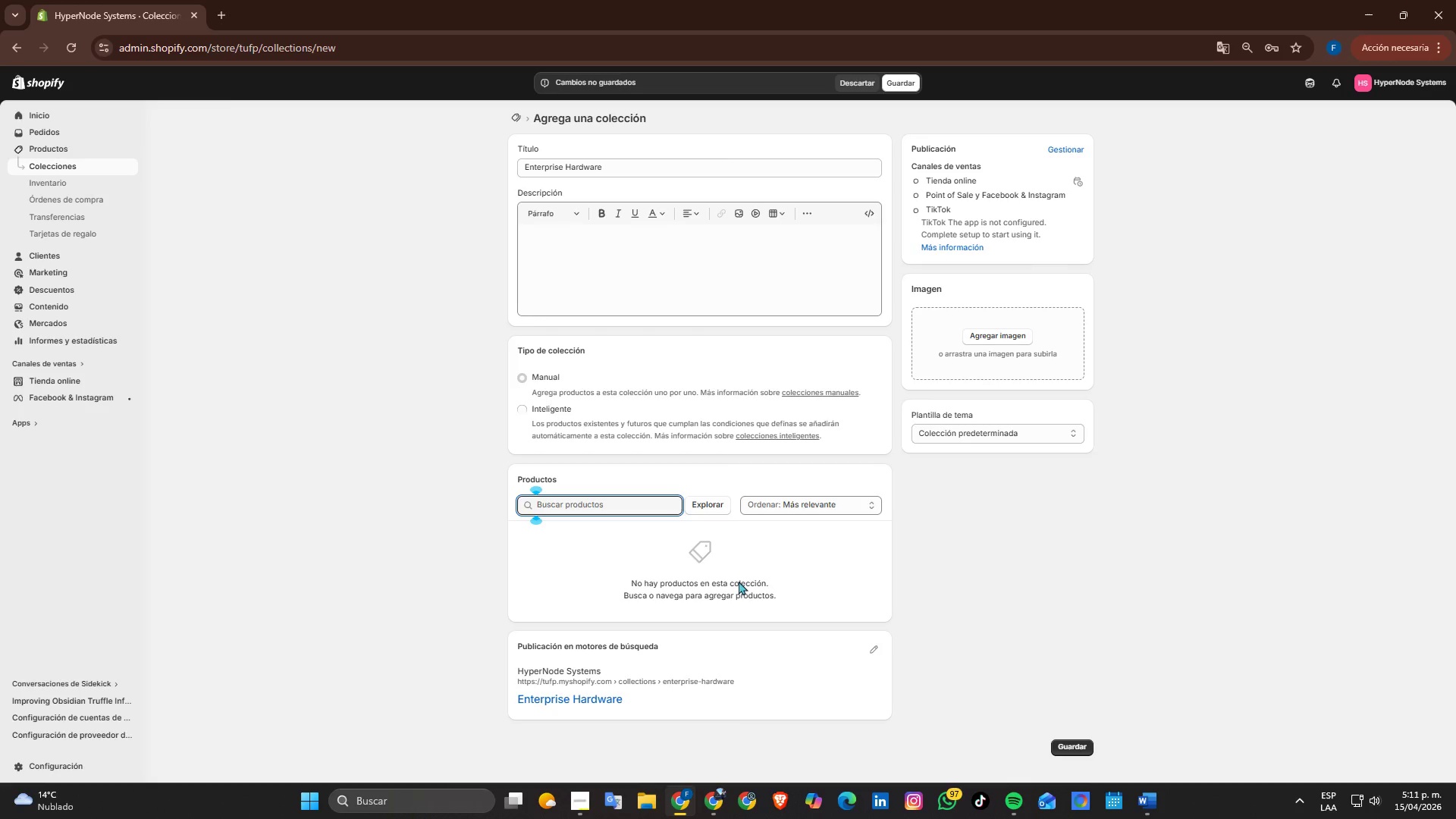 
left_click([597, 510])
 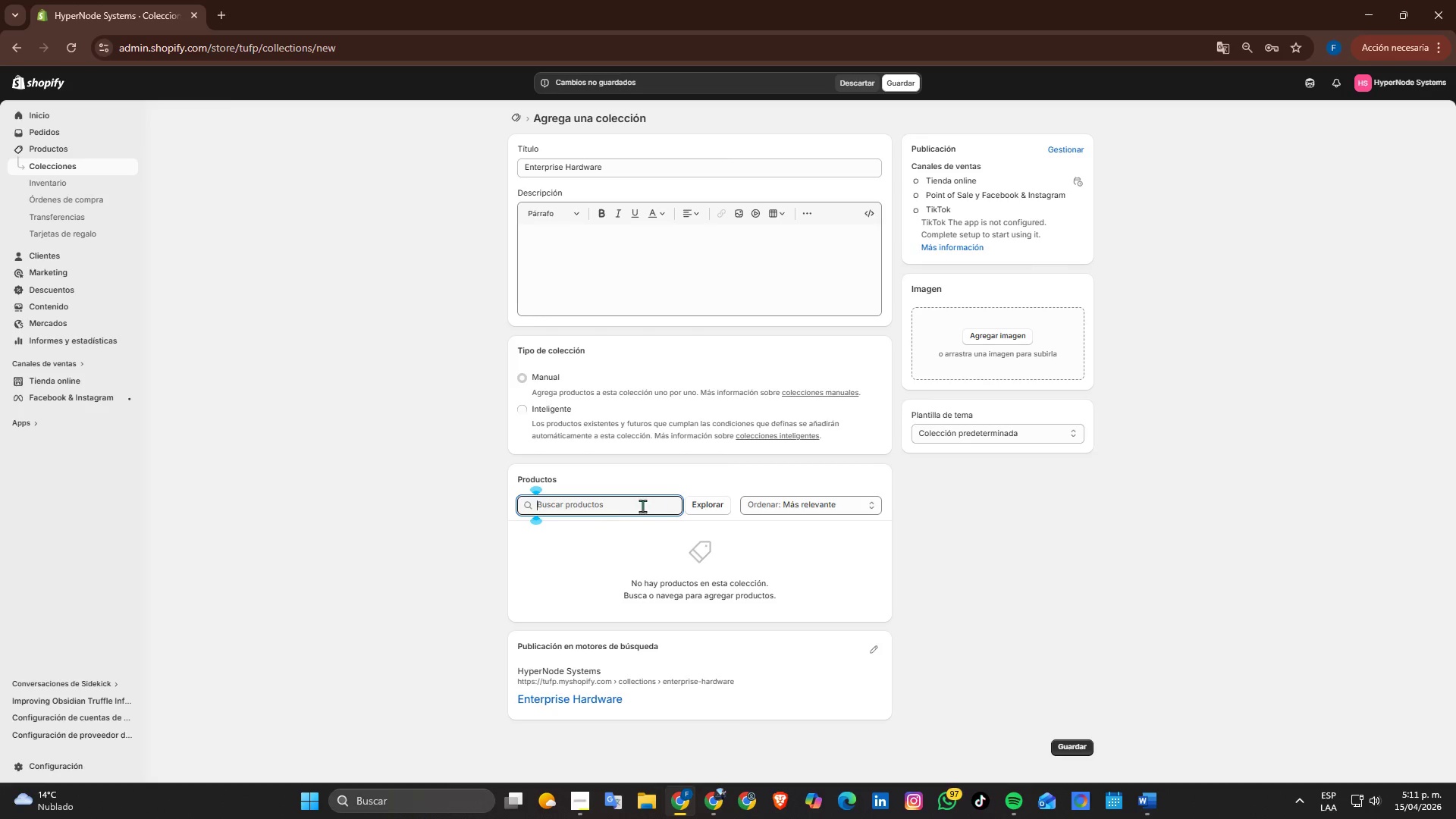 
wait(5.16)
 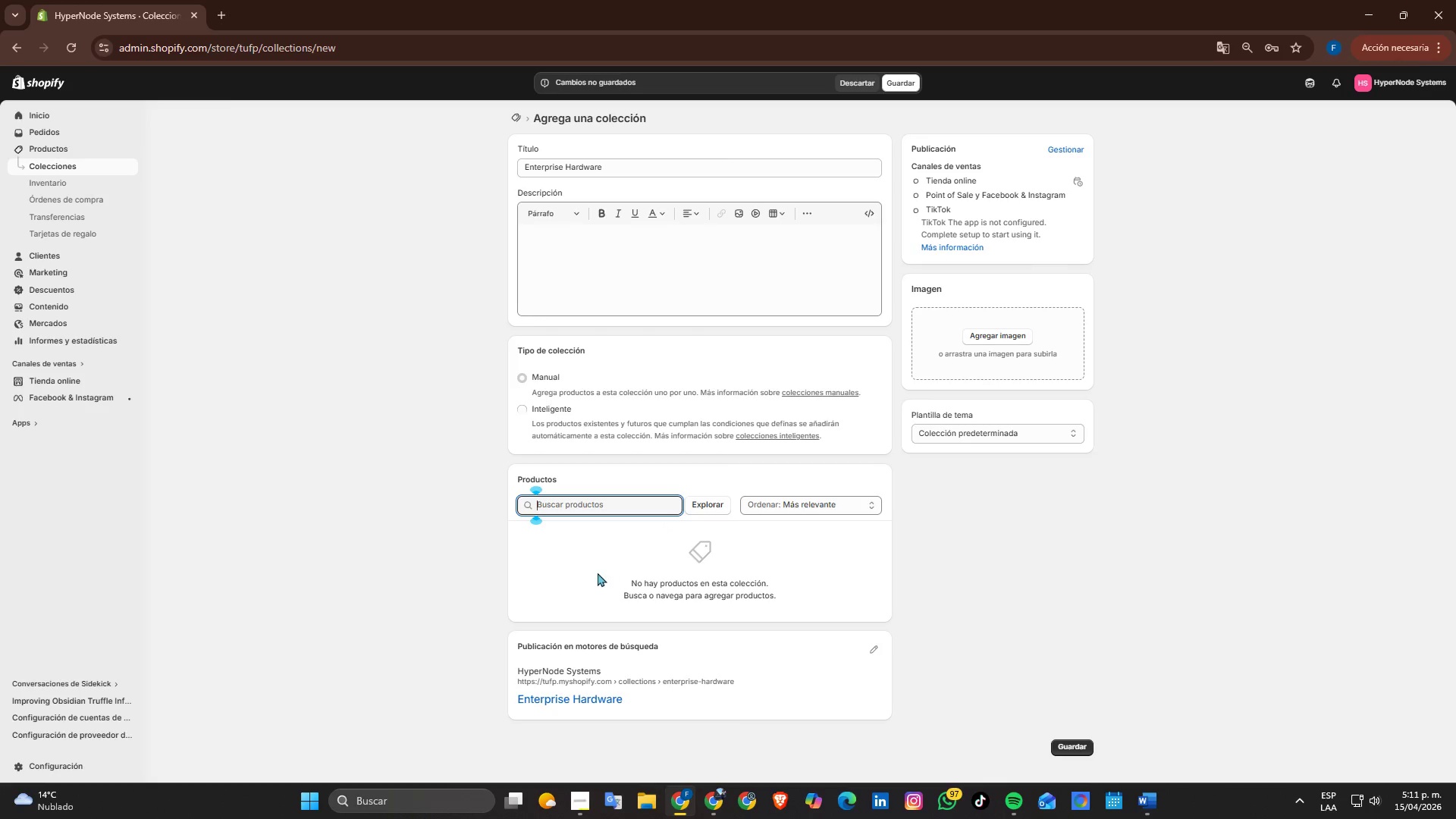 
left_click([587, 506])
 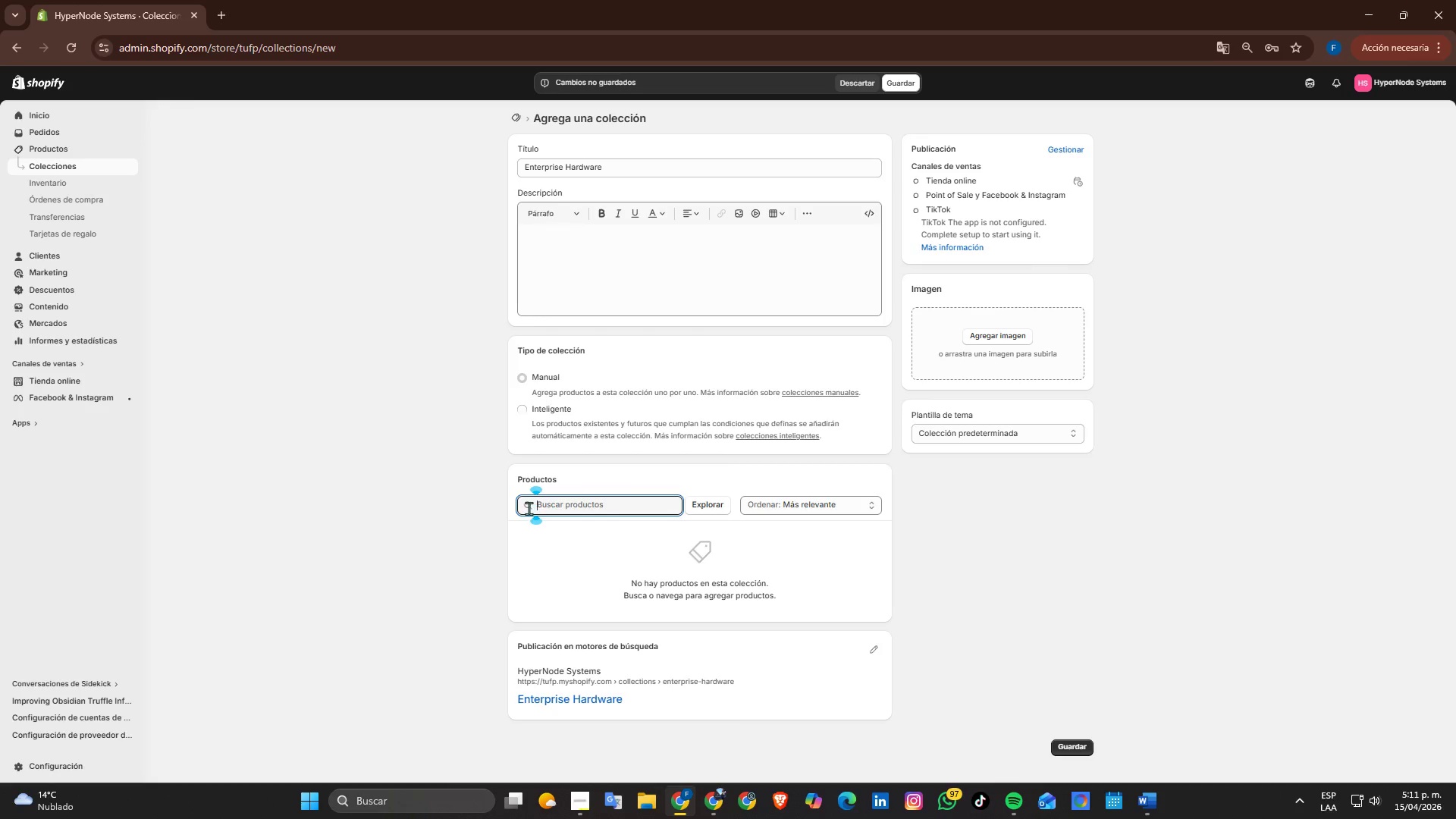 
left_click([529, 508])
 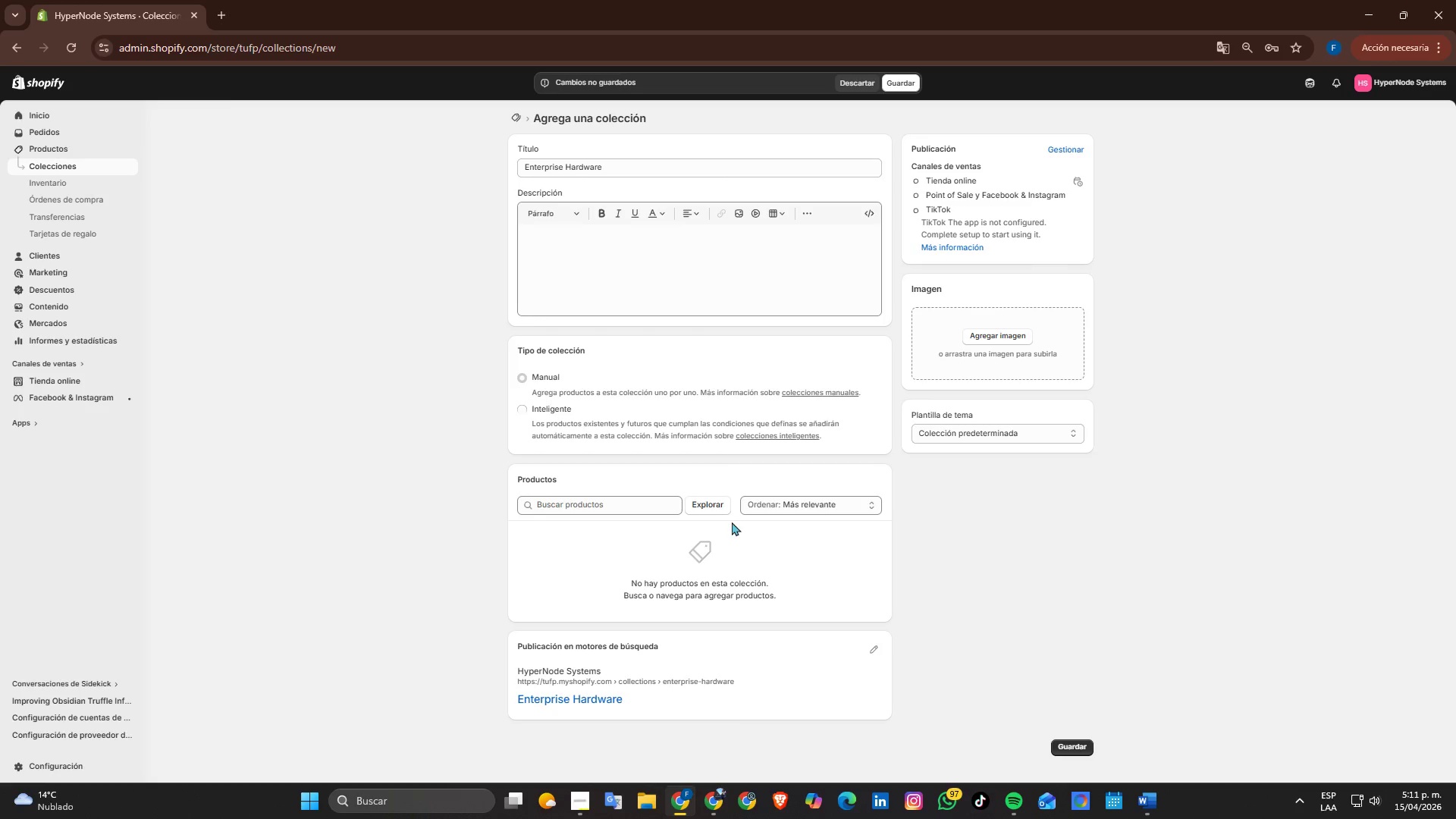 
left_click([719, 513])
 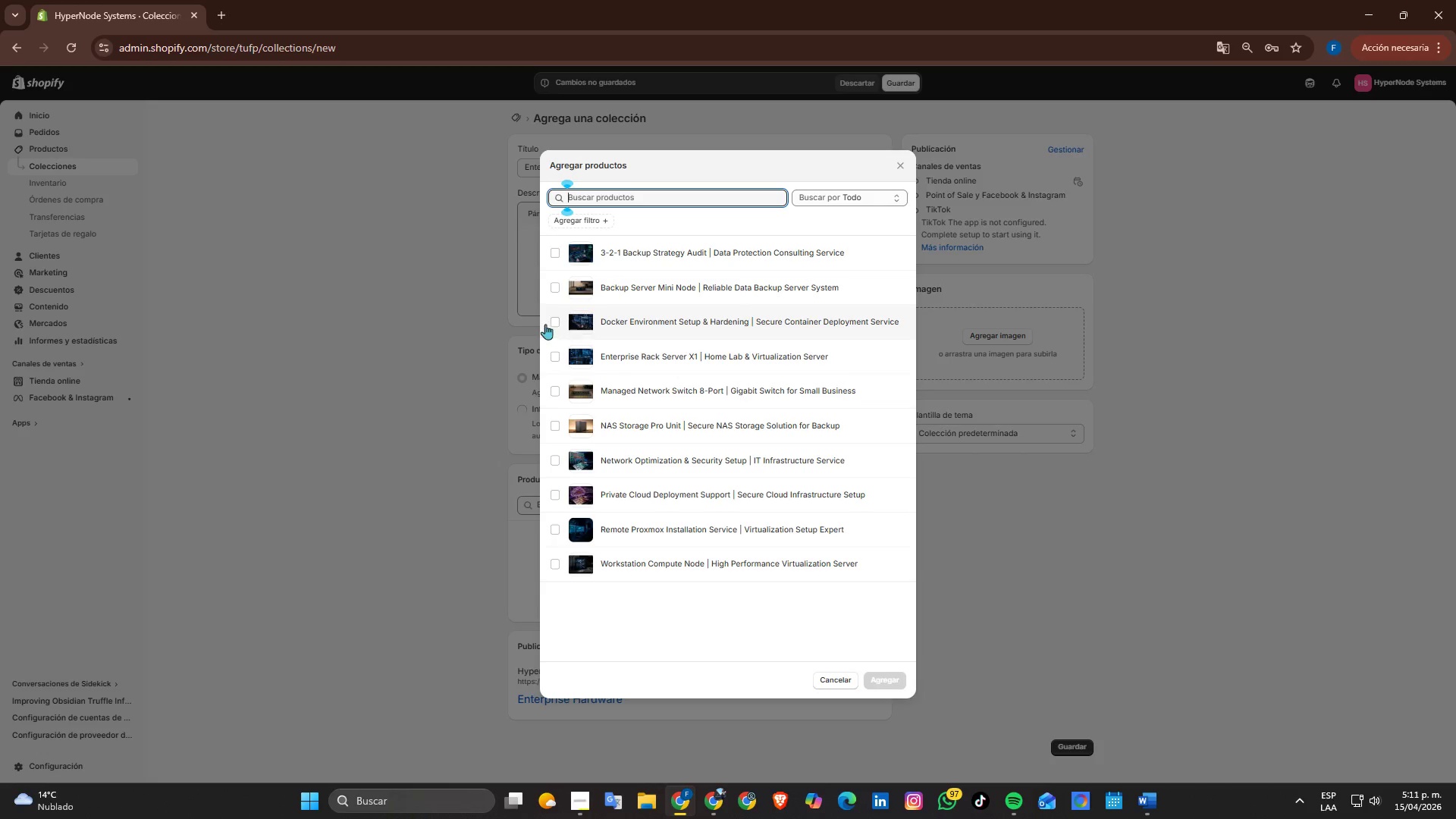 
wait(19.45)
 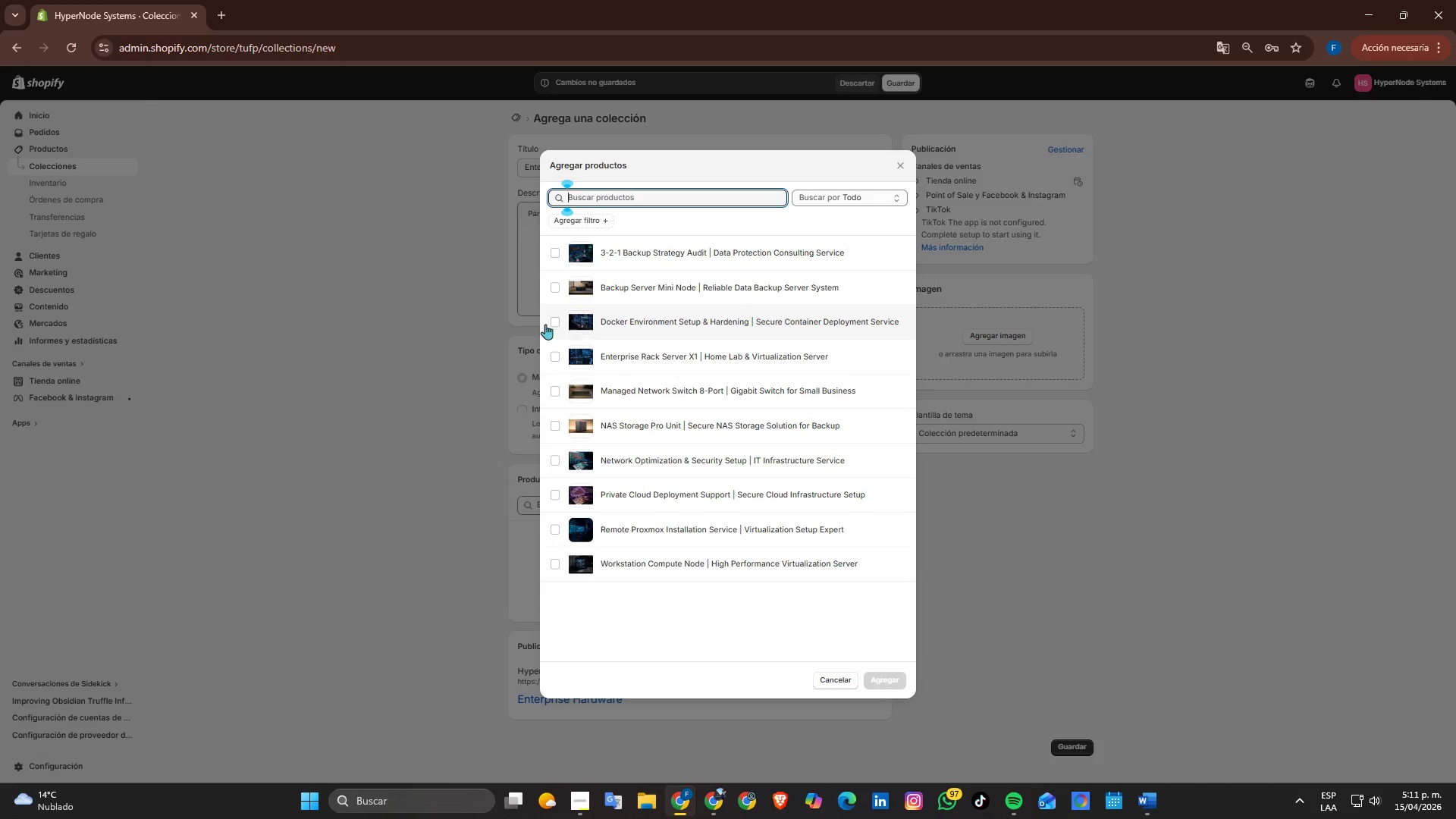 
left_click([557, 567])
 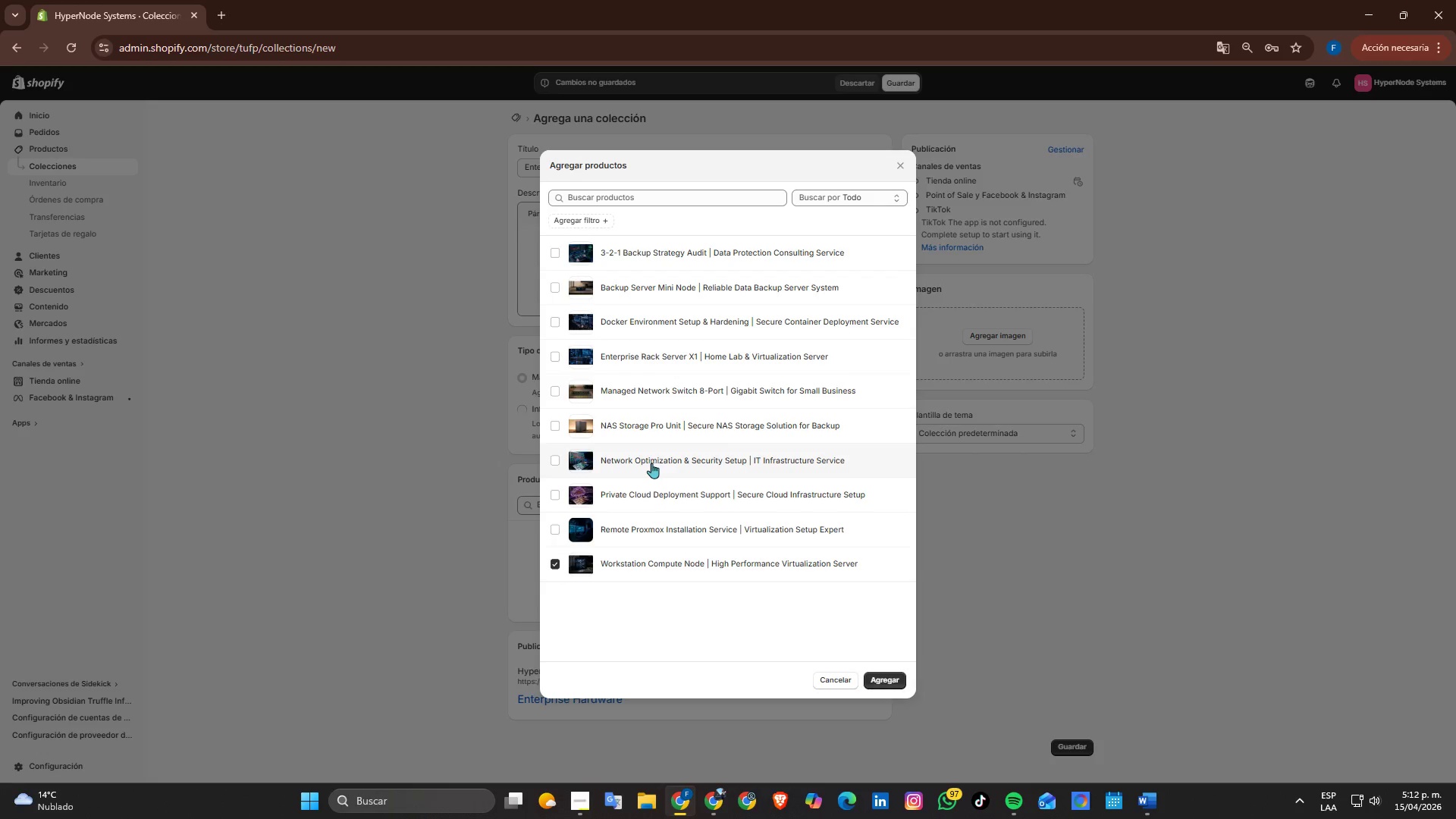 
wait(6.62)
 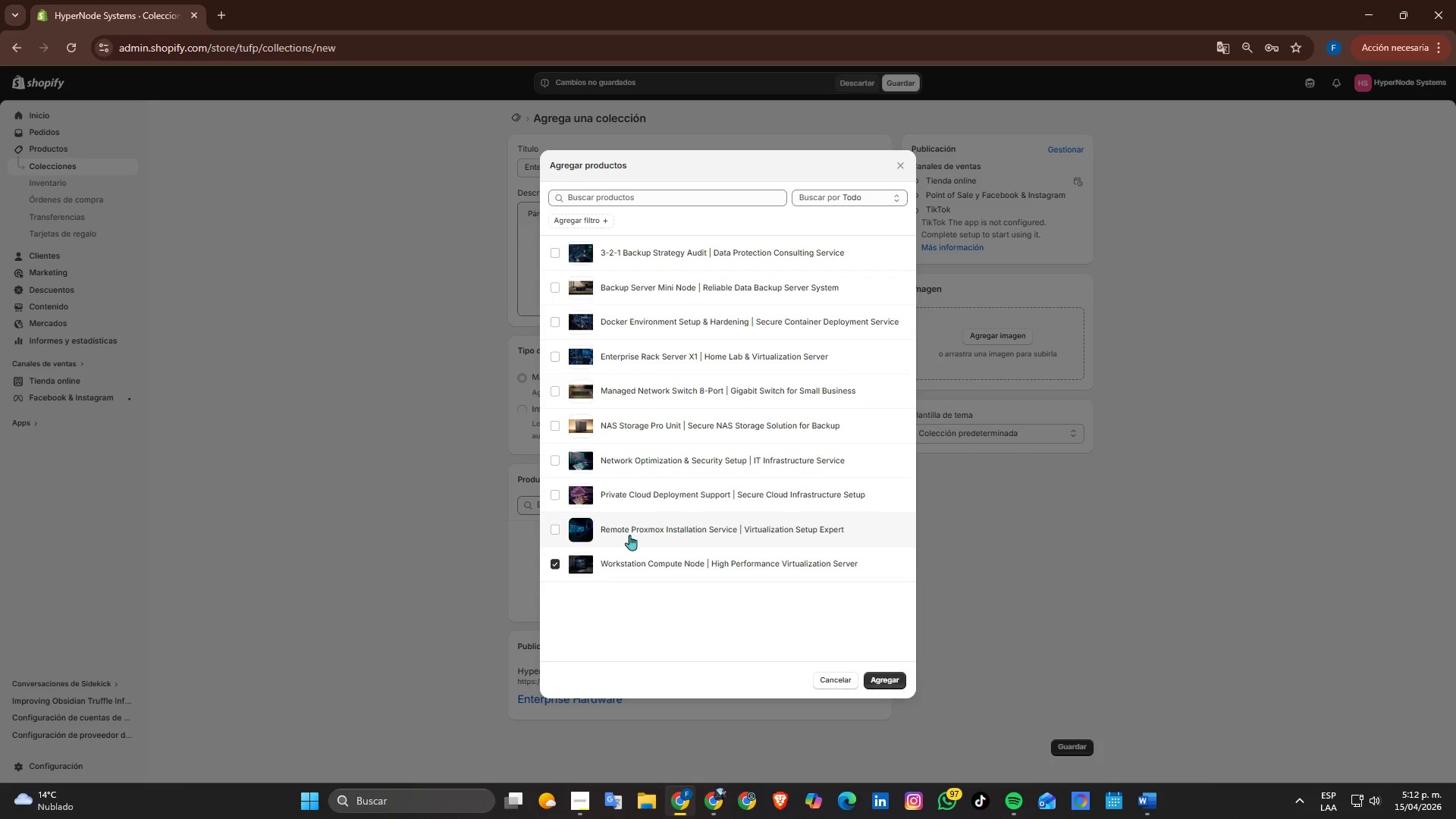 
left_click([616, 428])
 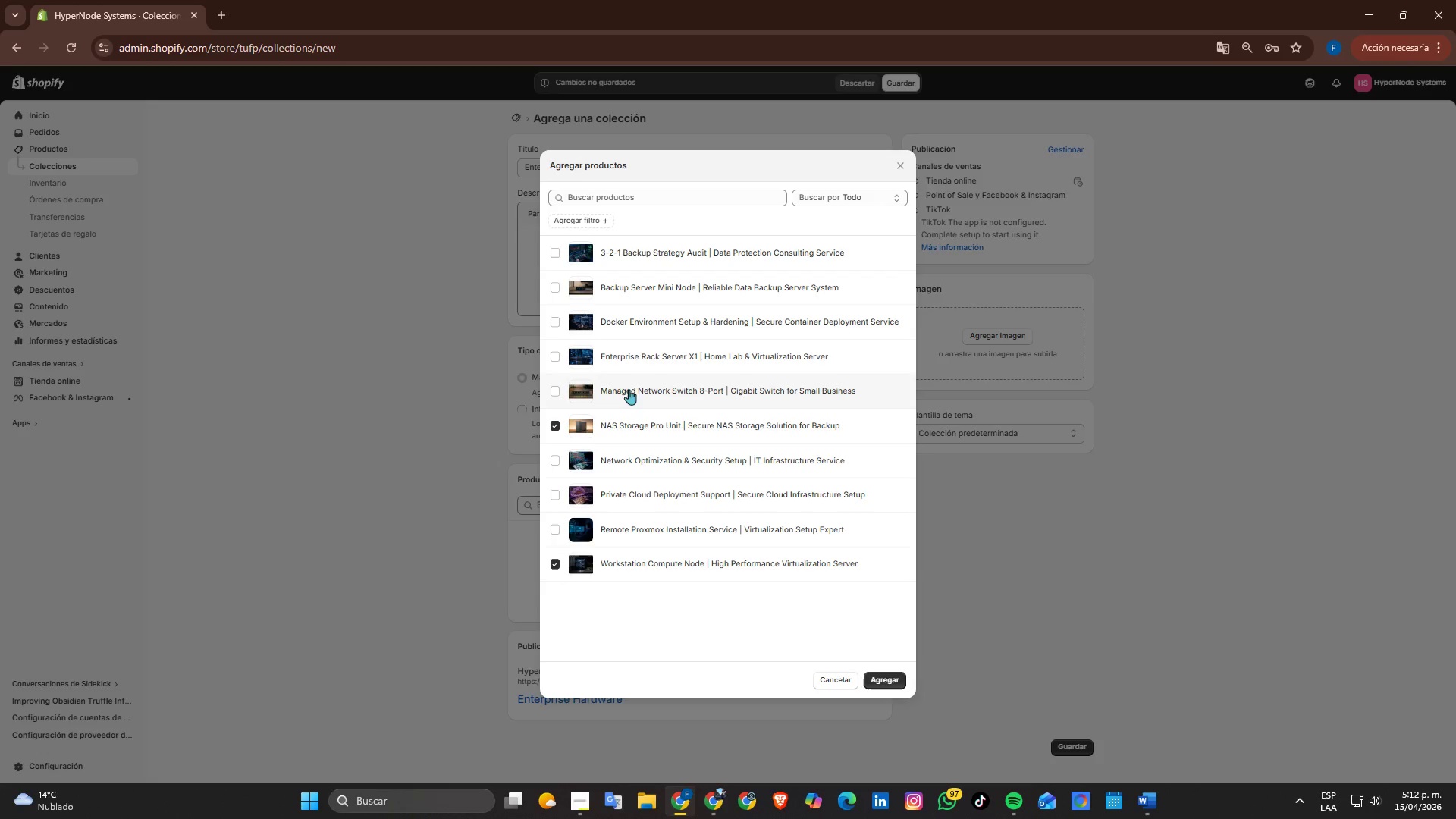 
left_click([686, 395])
 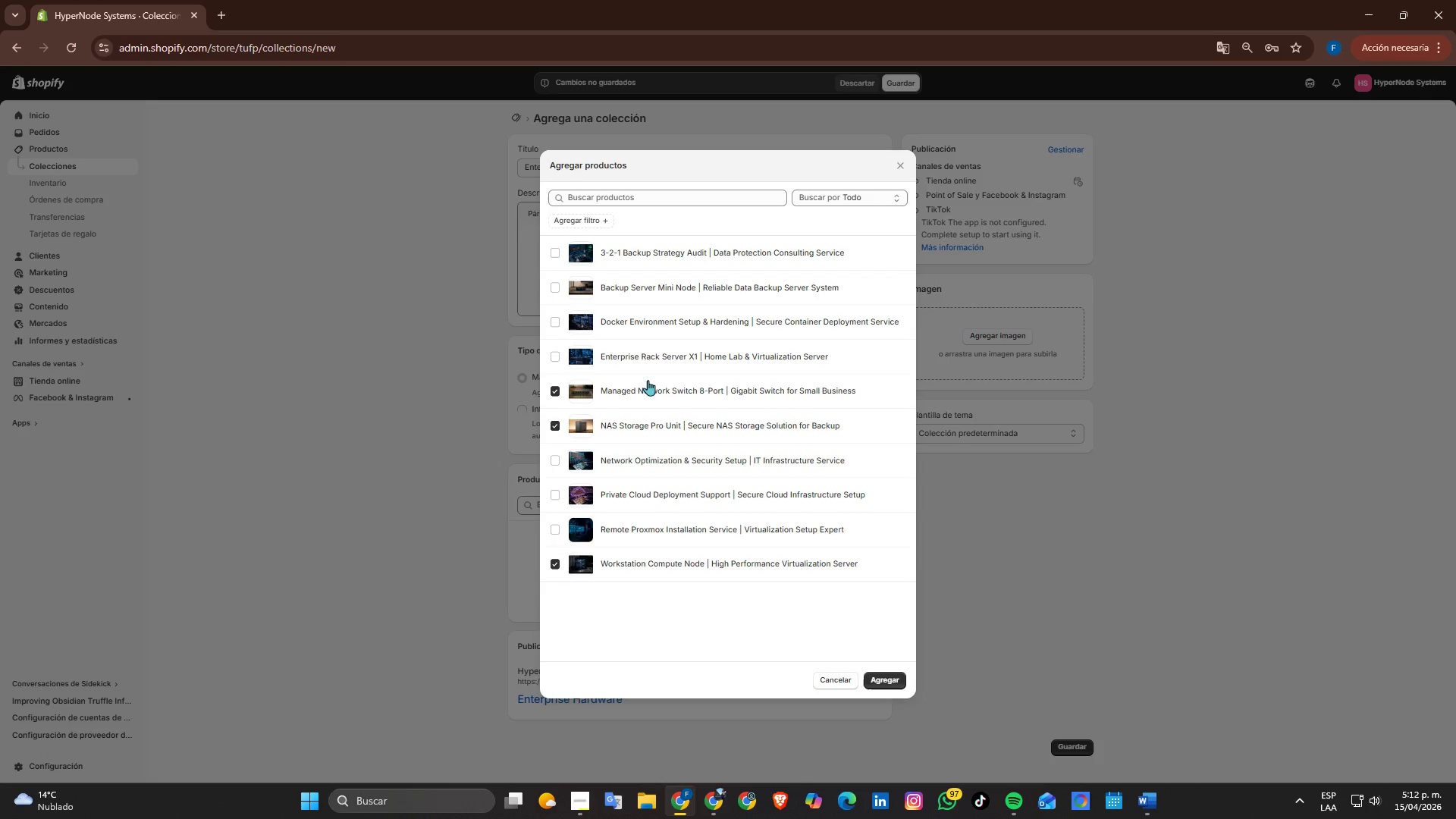 
left_click([644, 356])
 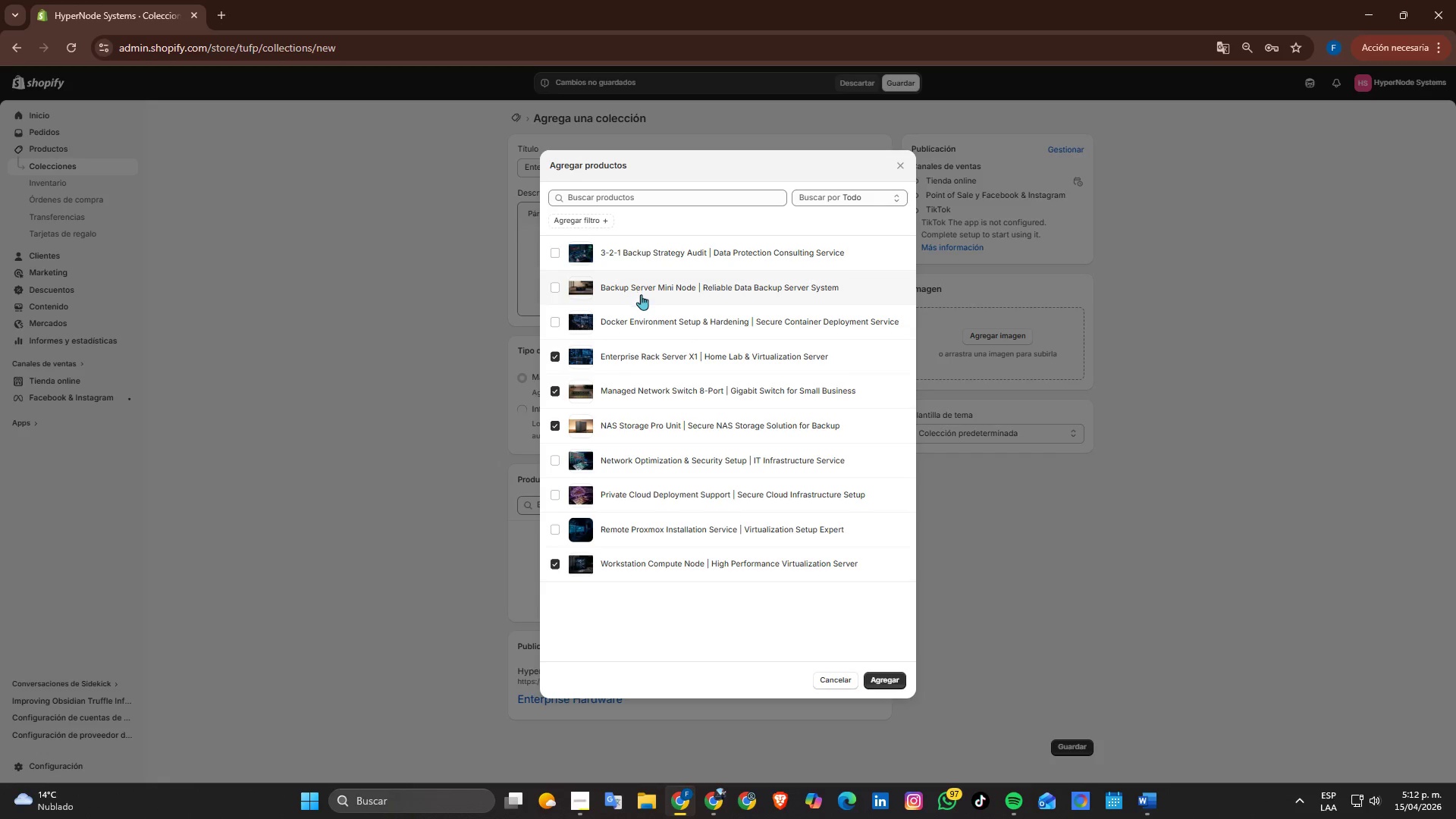 
left_click([637, 290])
 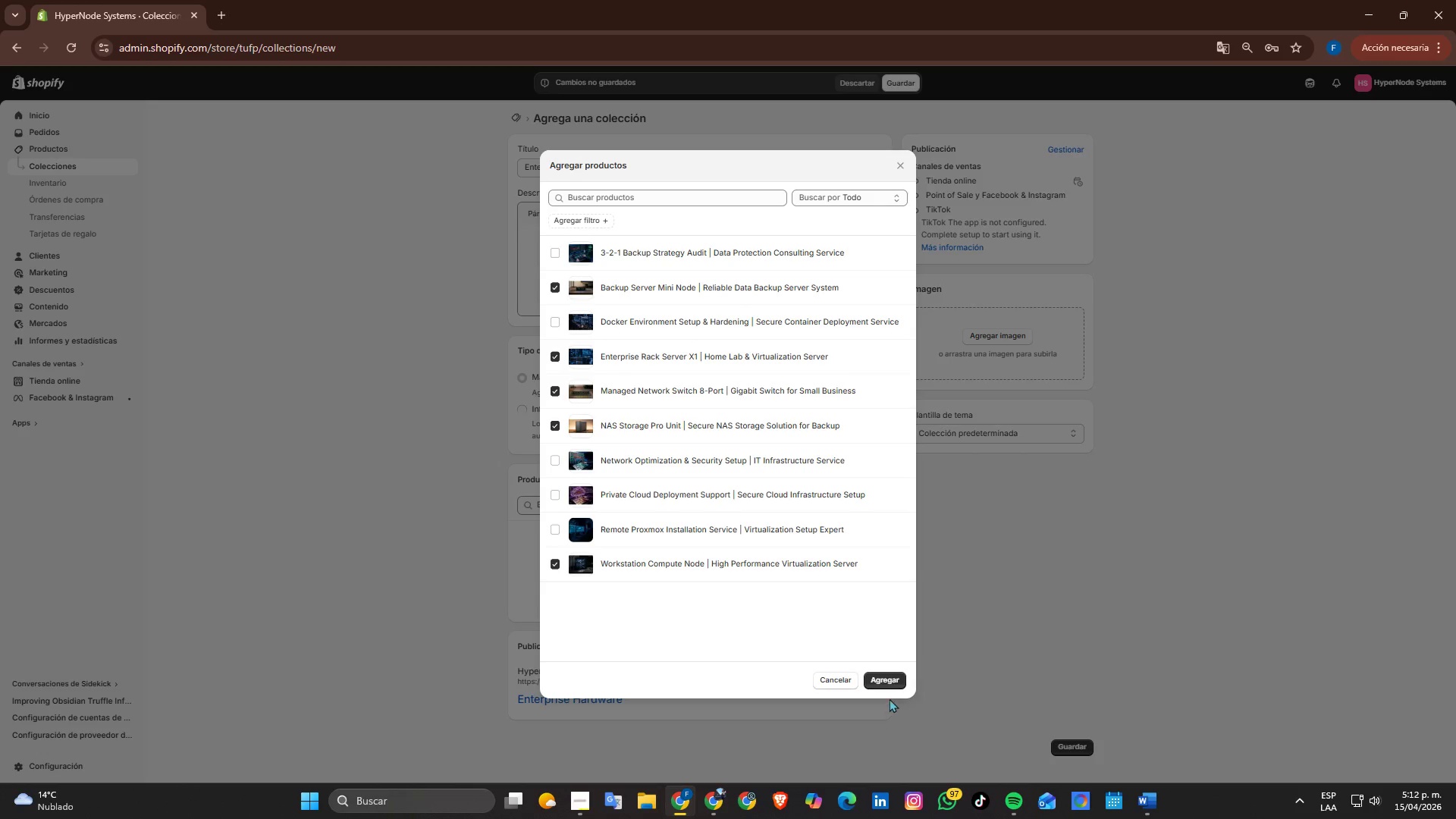 
left_click([886, 679])
 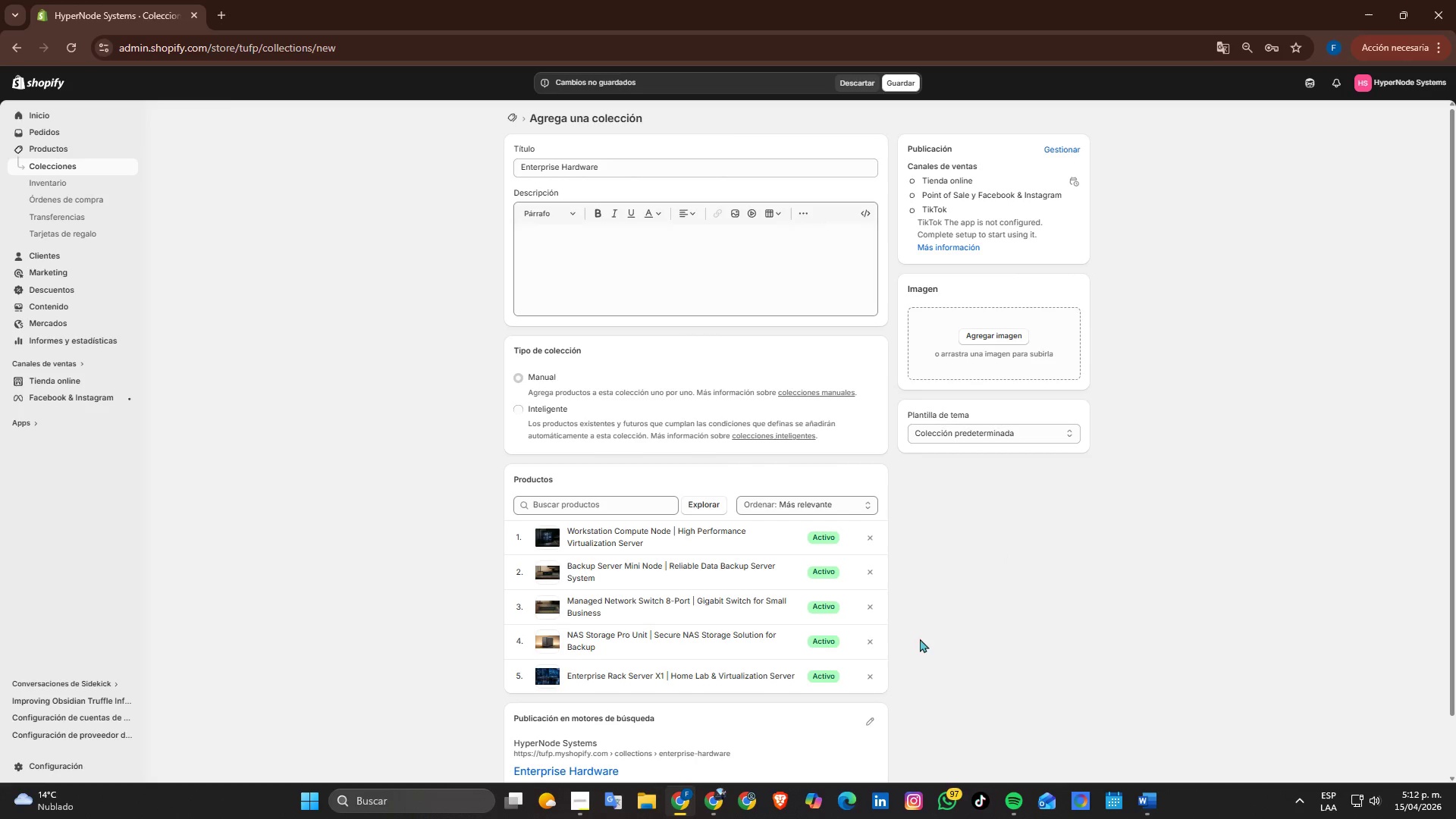 
left_click([981, 340])
 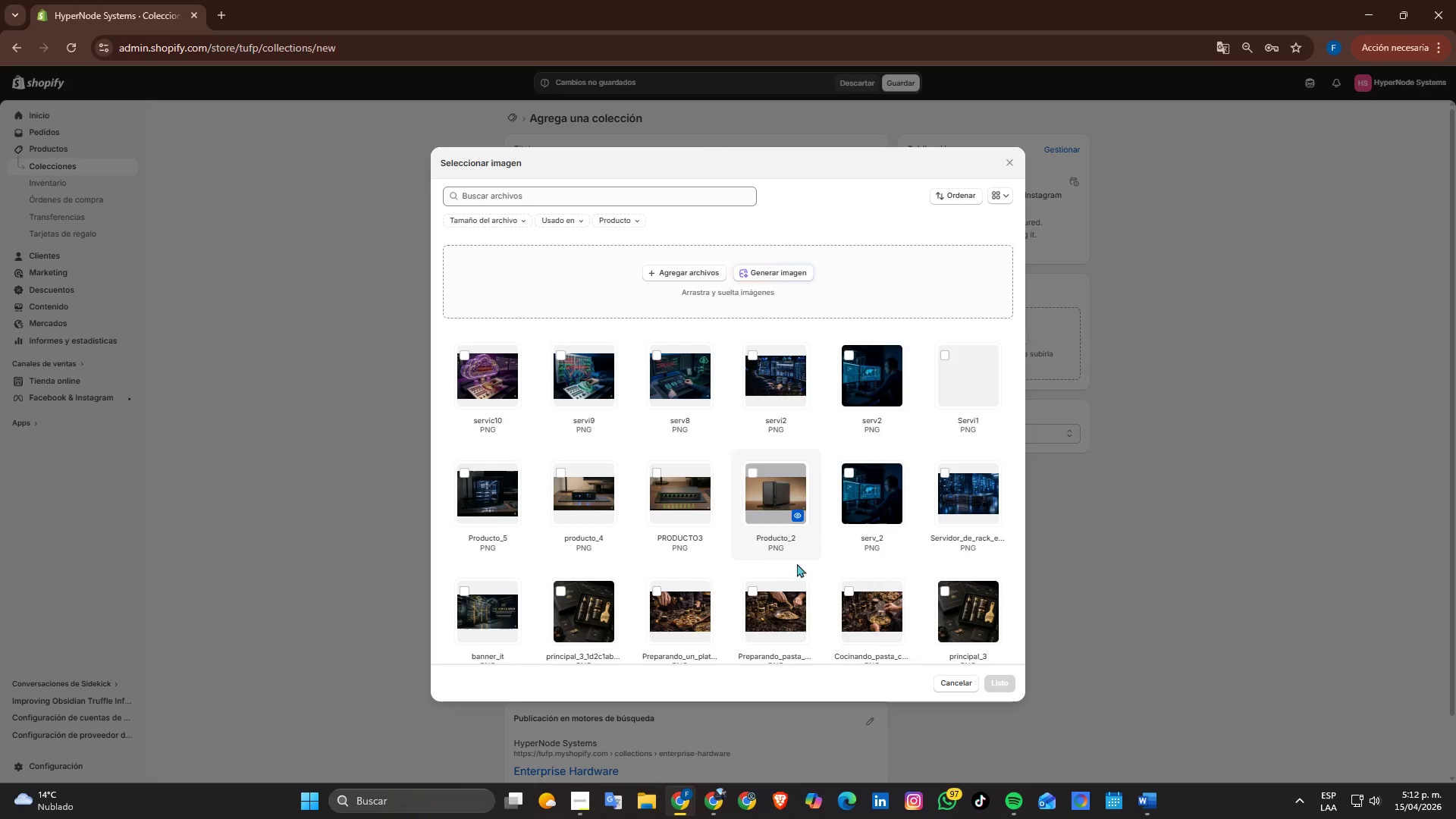 
scroll: coordinate [798, 557], scroll_direction: down, amount: 1.0
 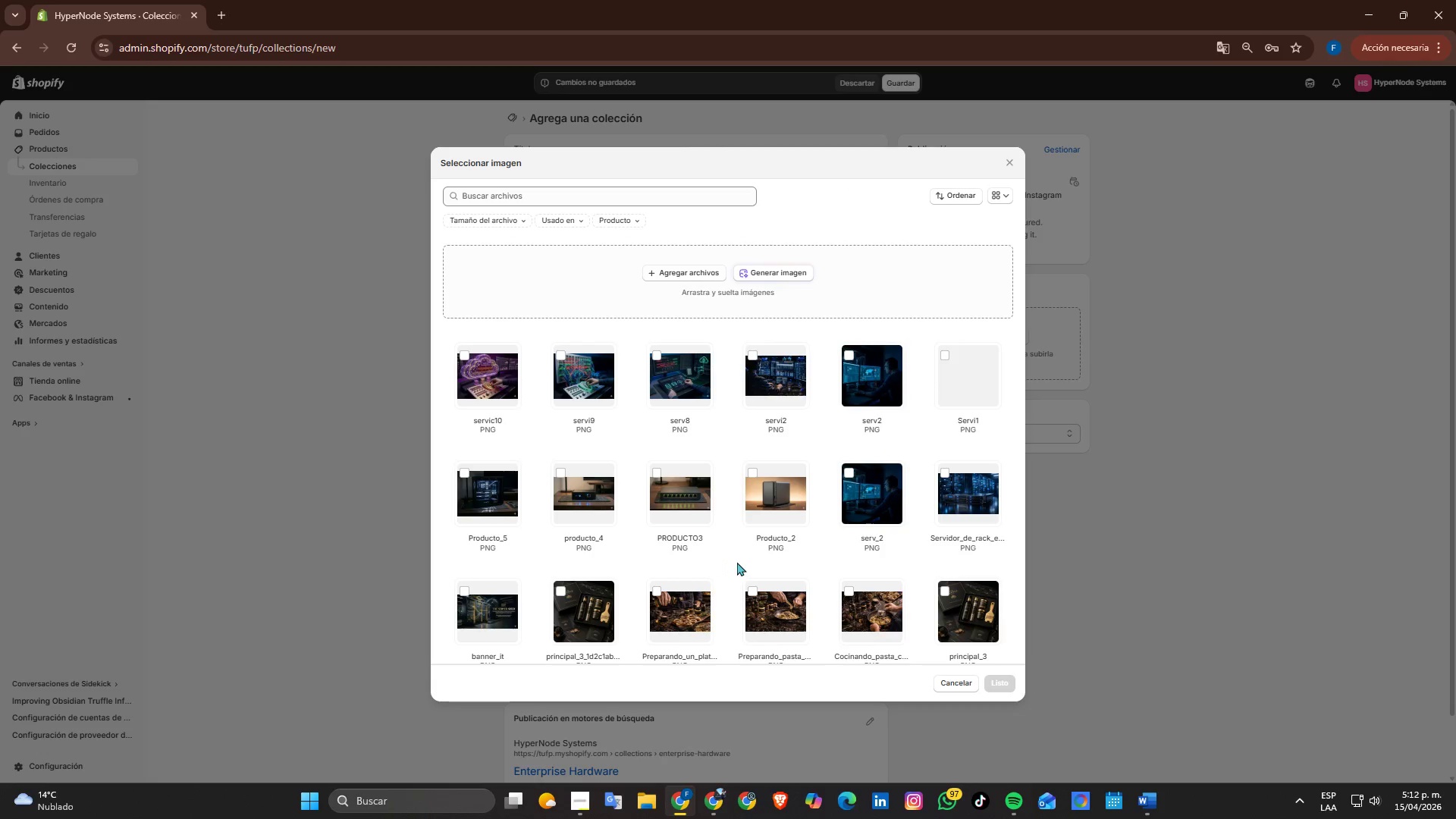 
wait(7.05)
 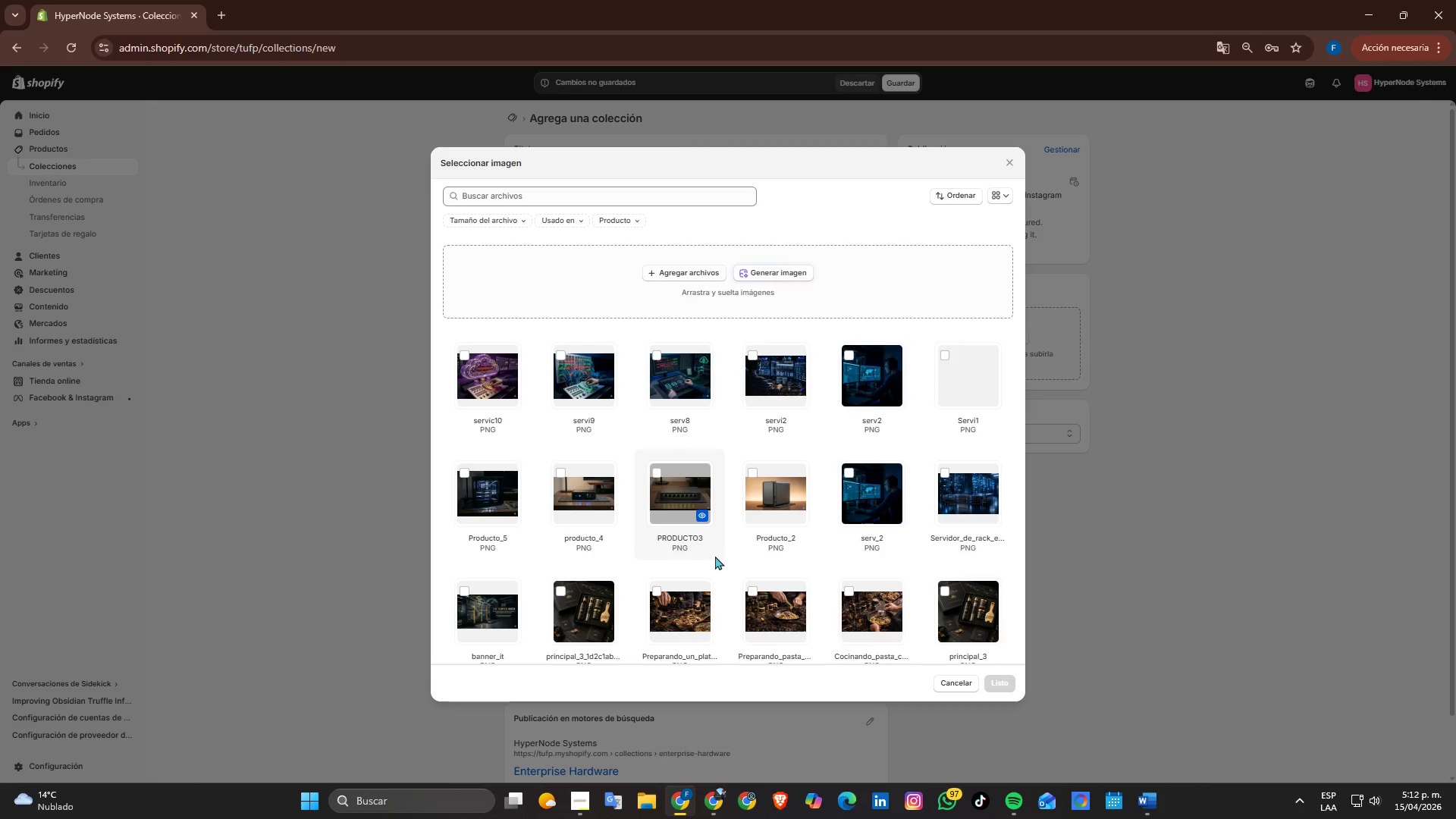 
left_click([964, 503])
 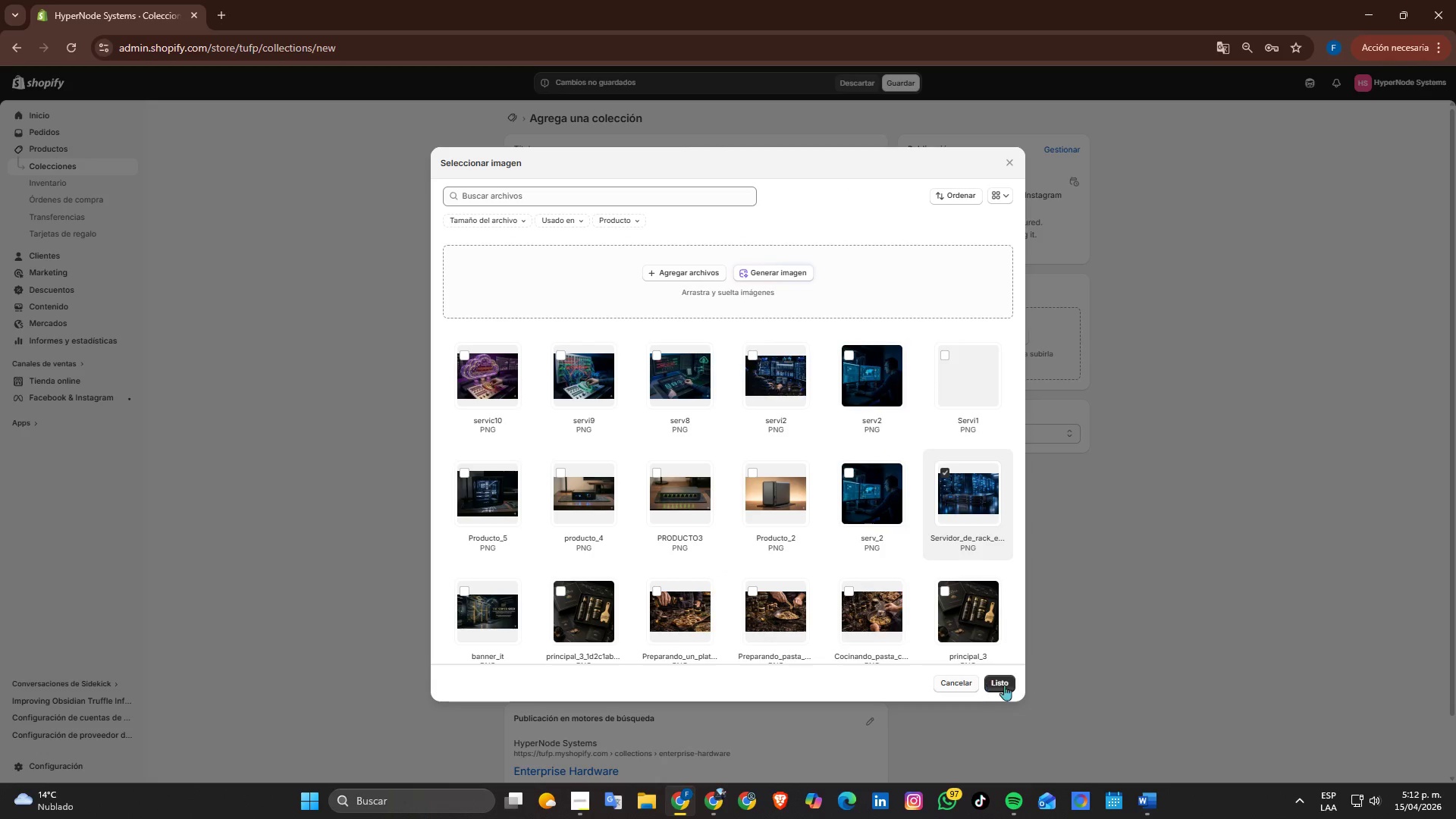 
left_click([1004, 685])
 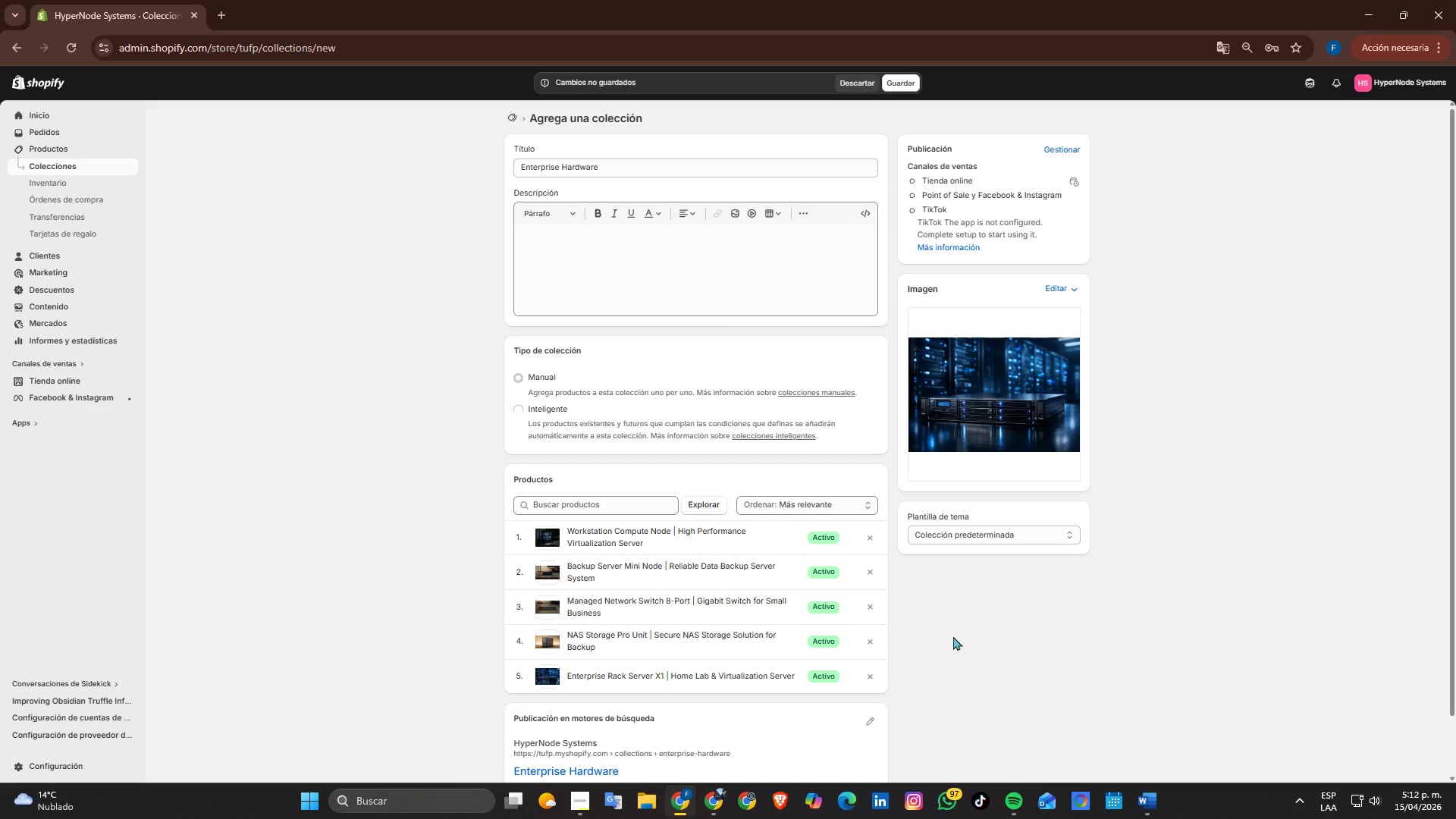 
scroll: coordinate [945, 637], scroll_direction: up, amount: 1.0
 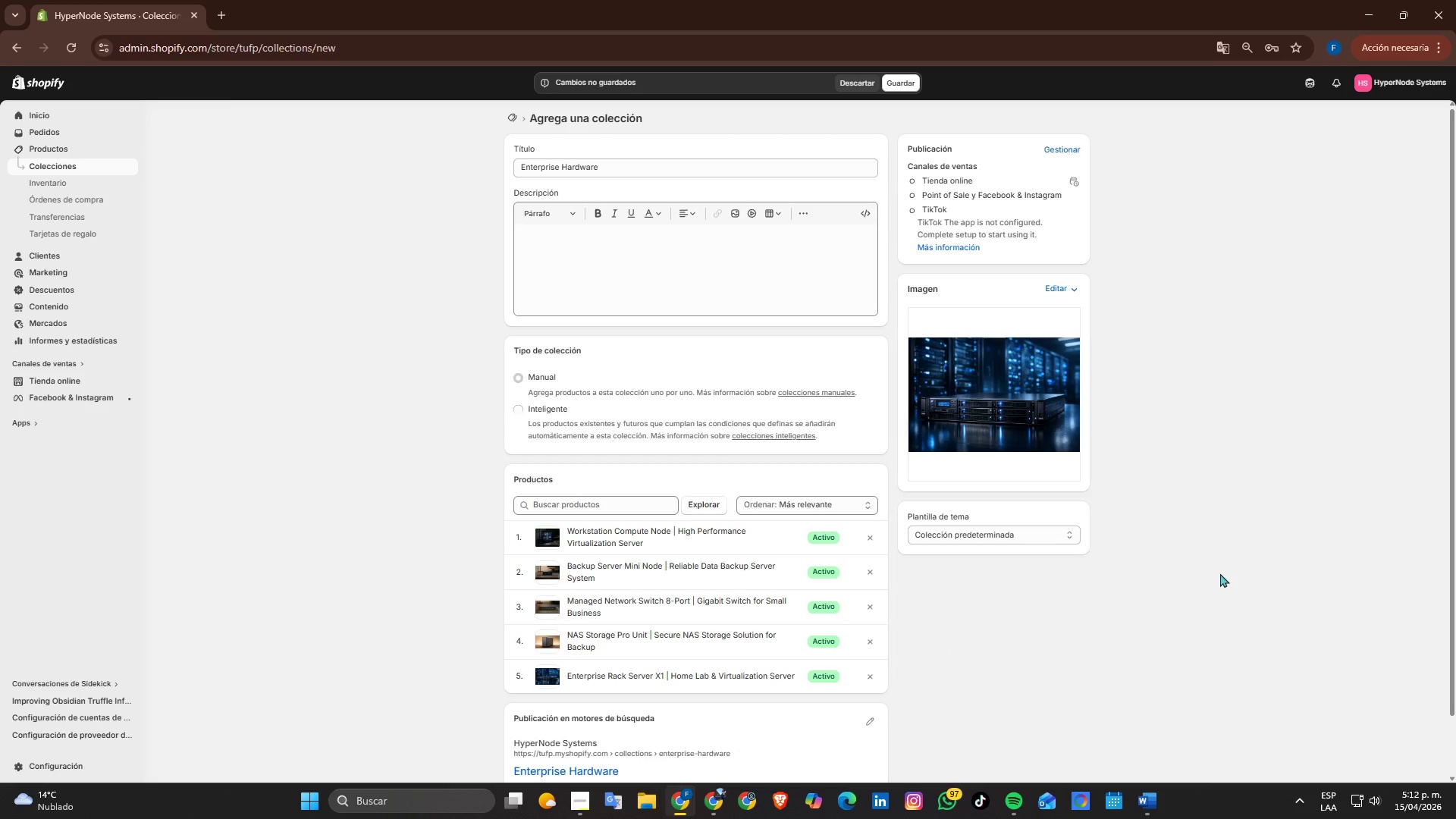 
scroll: coordinate [1190, 573], scroll_direction: down, amount: 2.0
 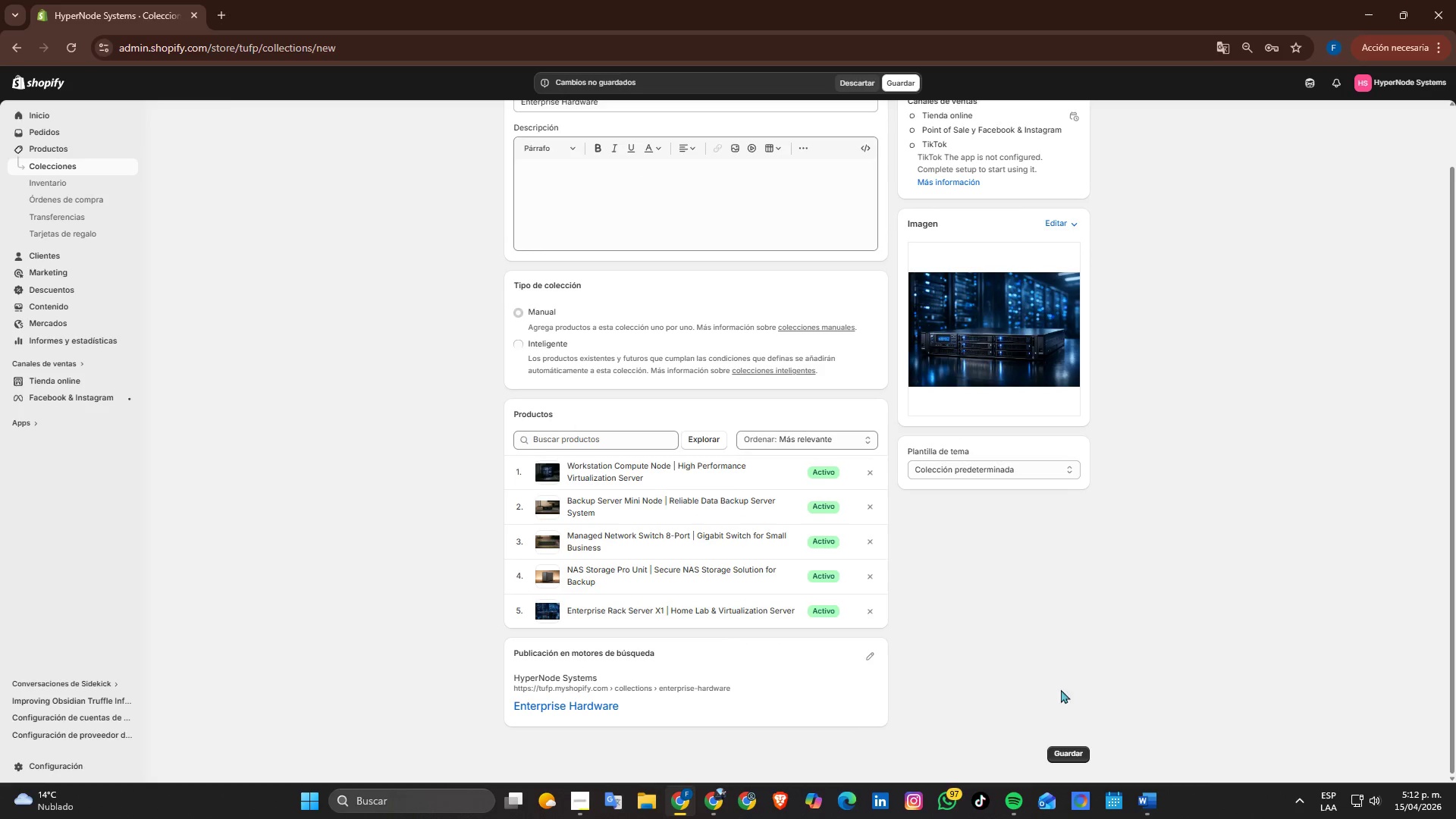 
scroll: coordinate [1112, 625], scroll_direction: up, amount: 3.0
 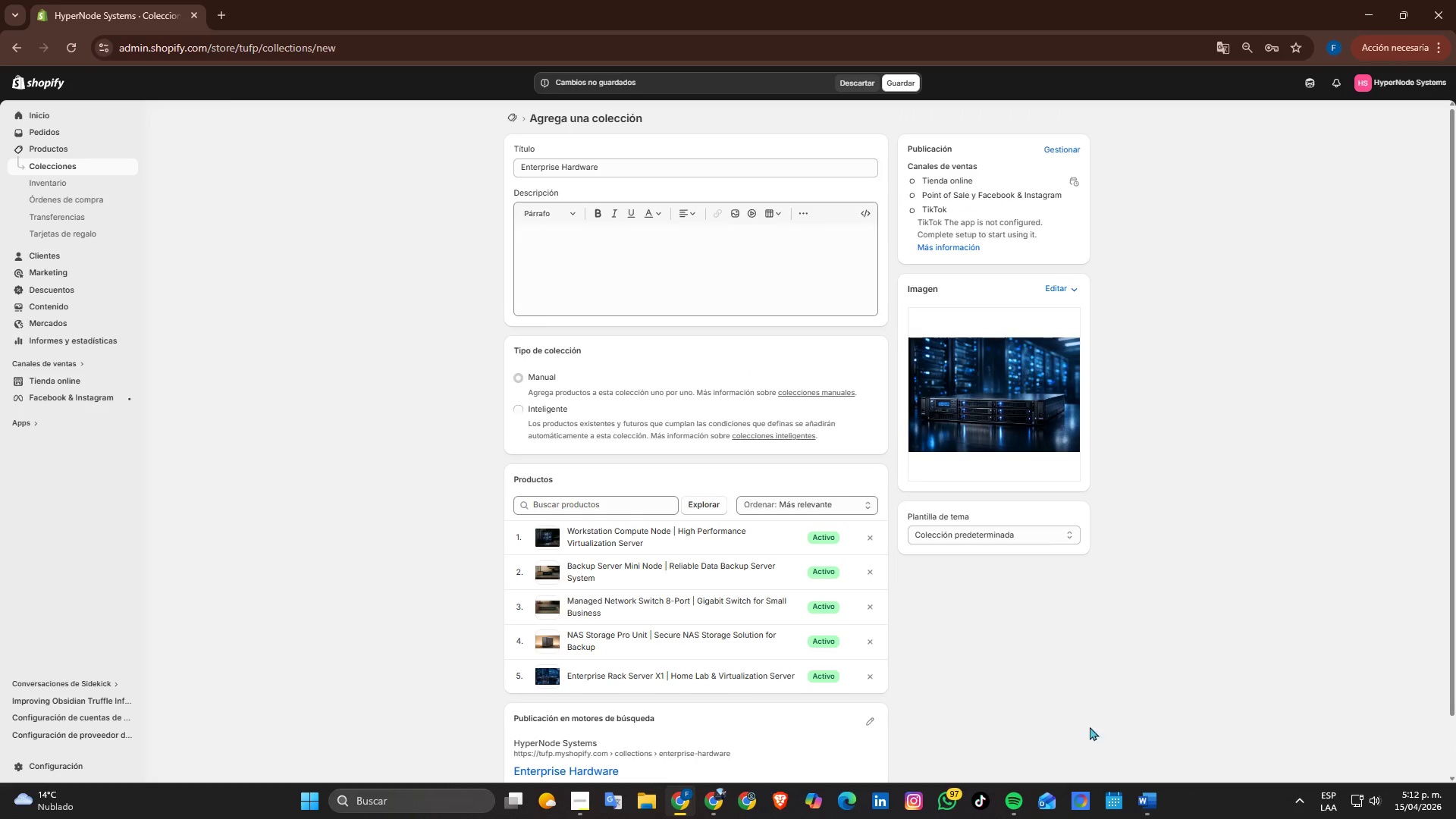 
scroll: coordinate [1084, 738], scroll_direction: down, amount: 2.0
 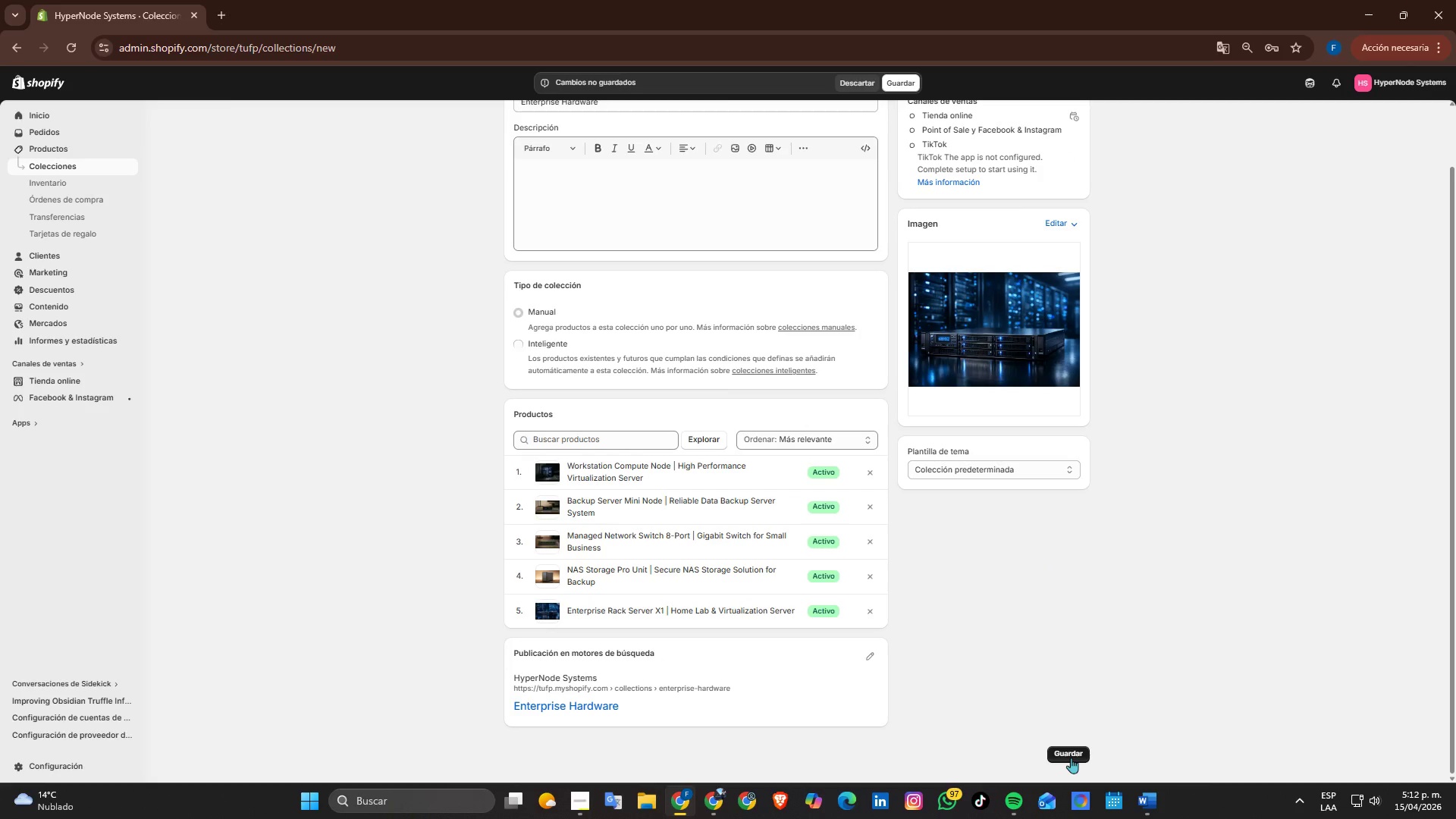 
left_click([1071, 758])
 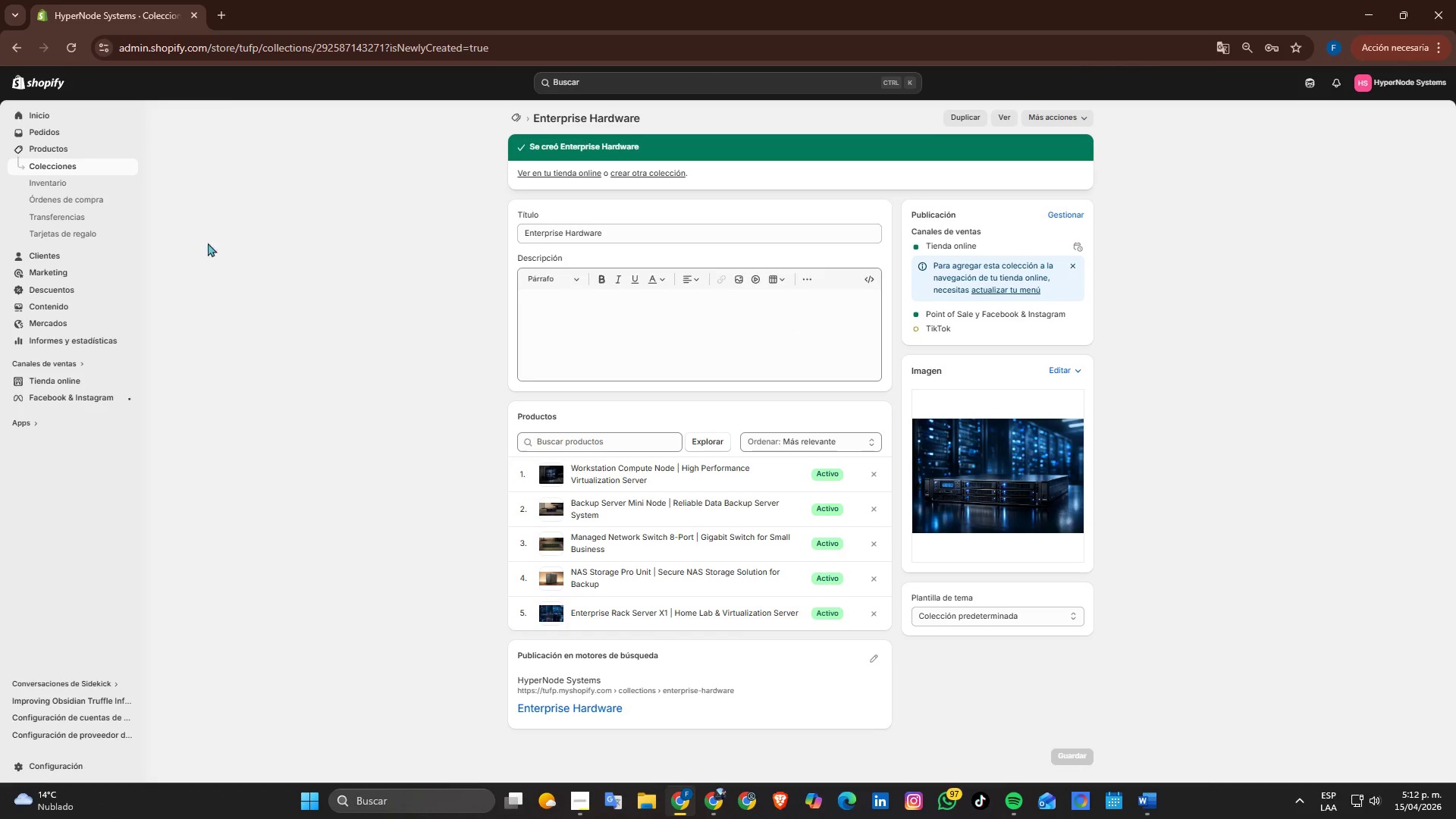 
wait(11.09)
 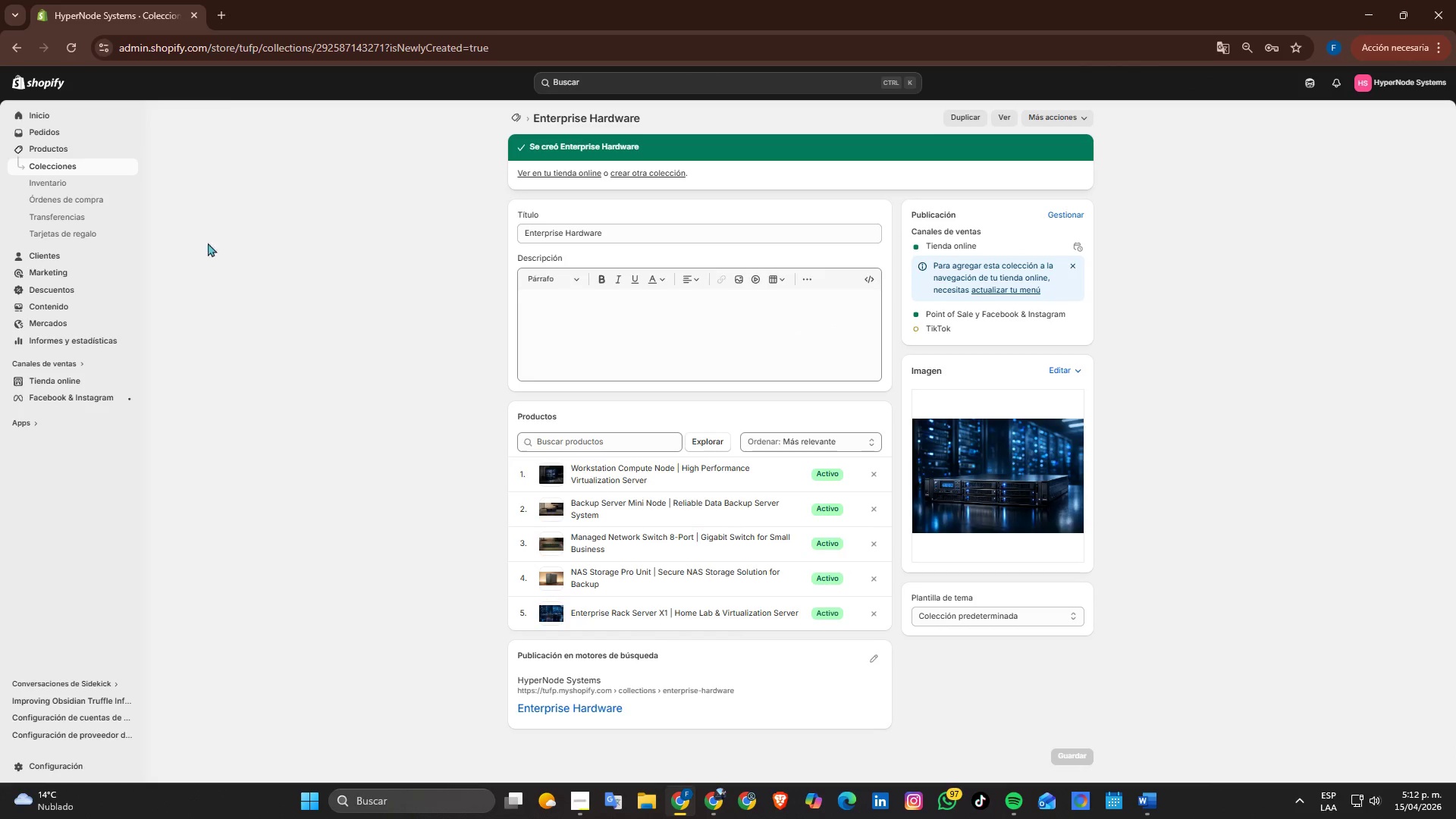 
left_click([58, 165])
 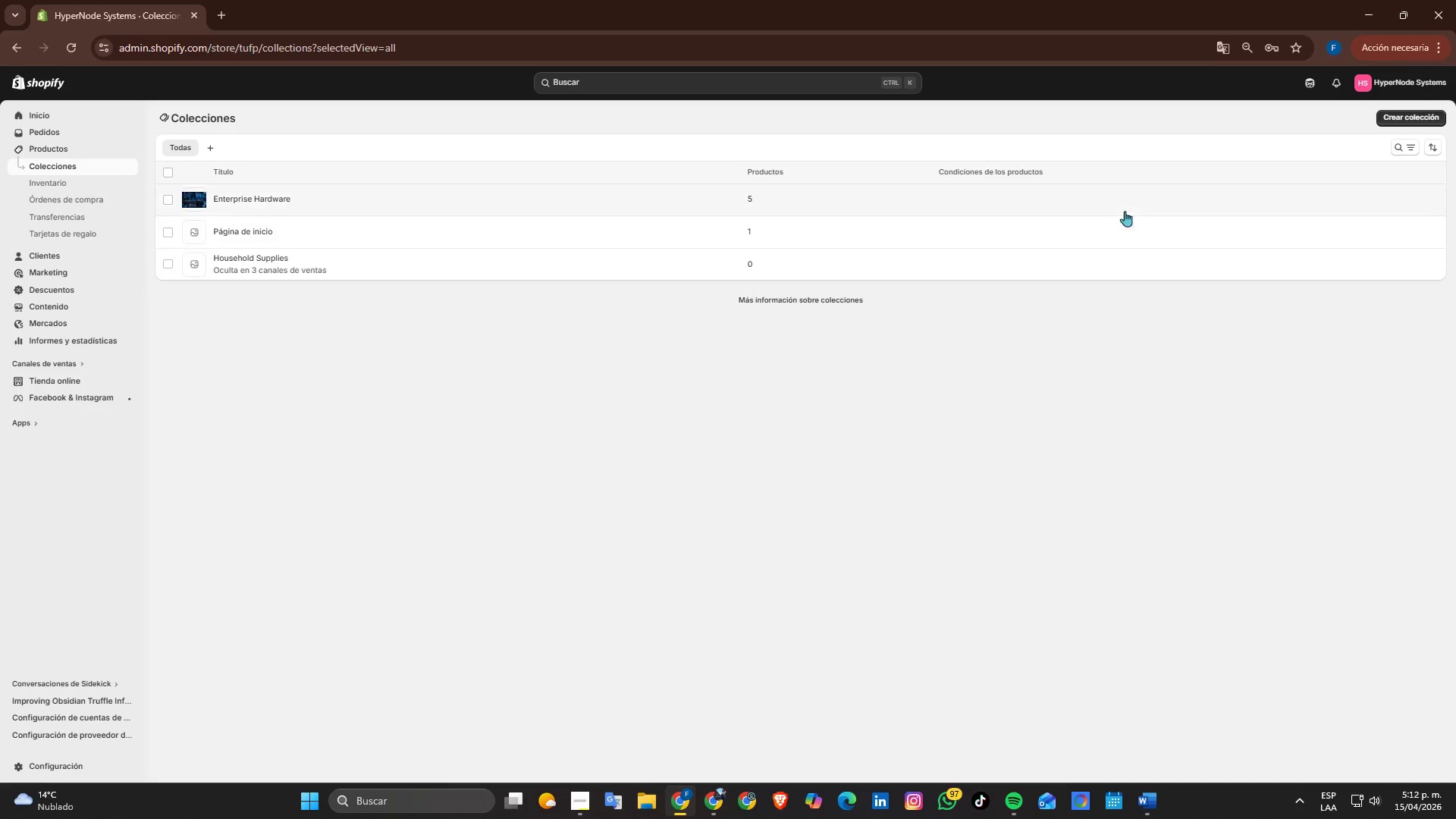 
left_click([1401, 118])
 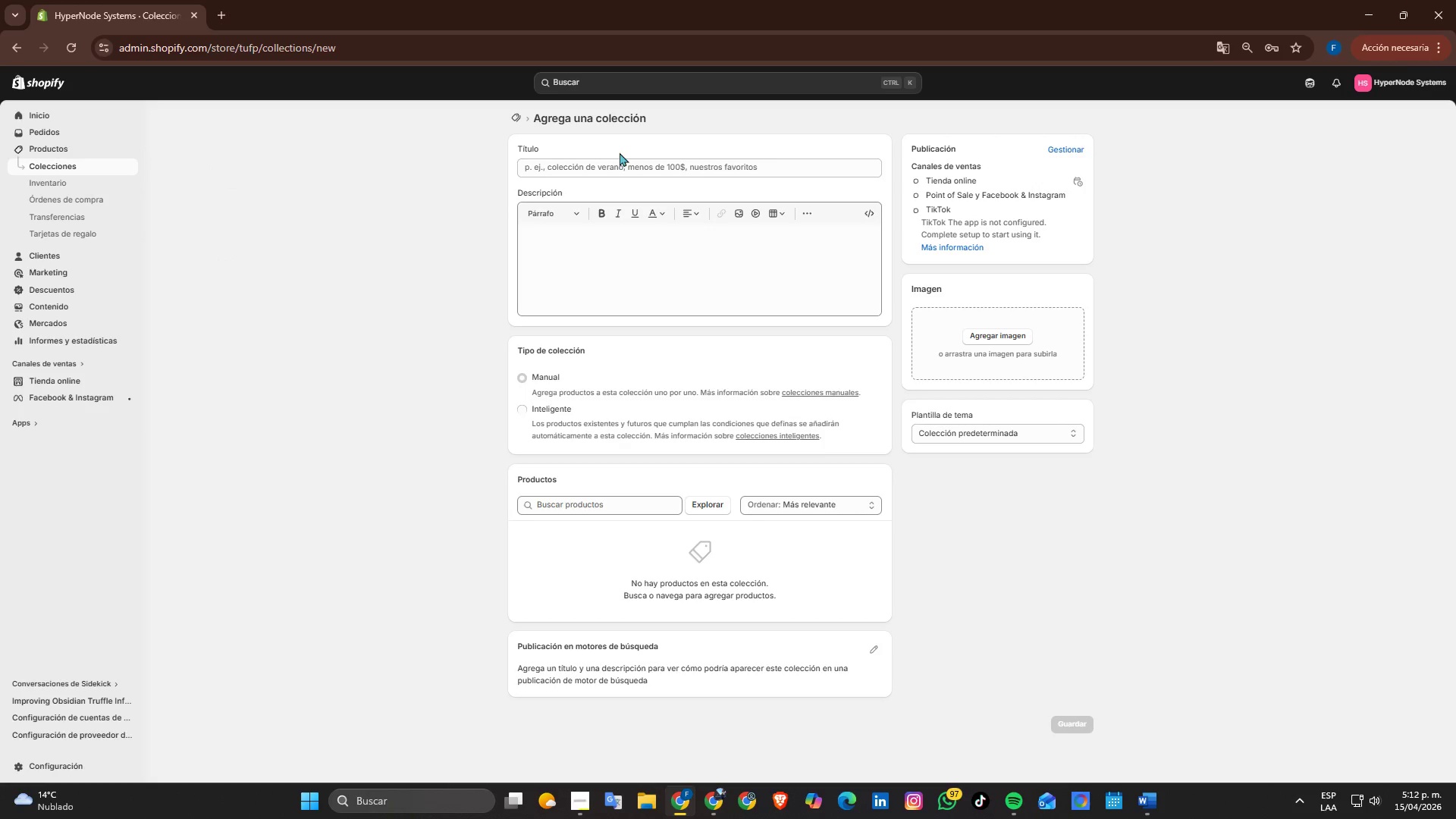 
left_click([604, 173])
 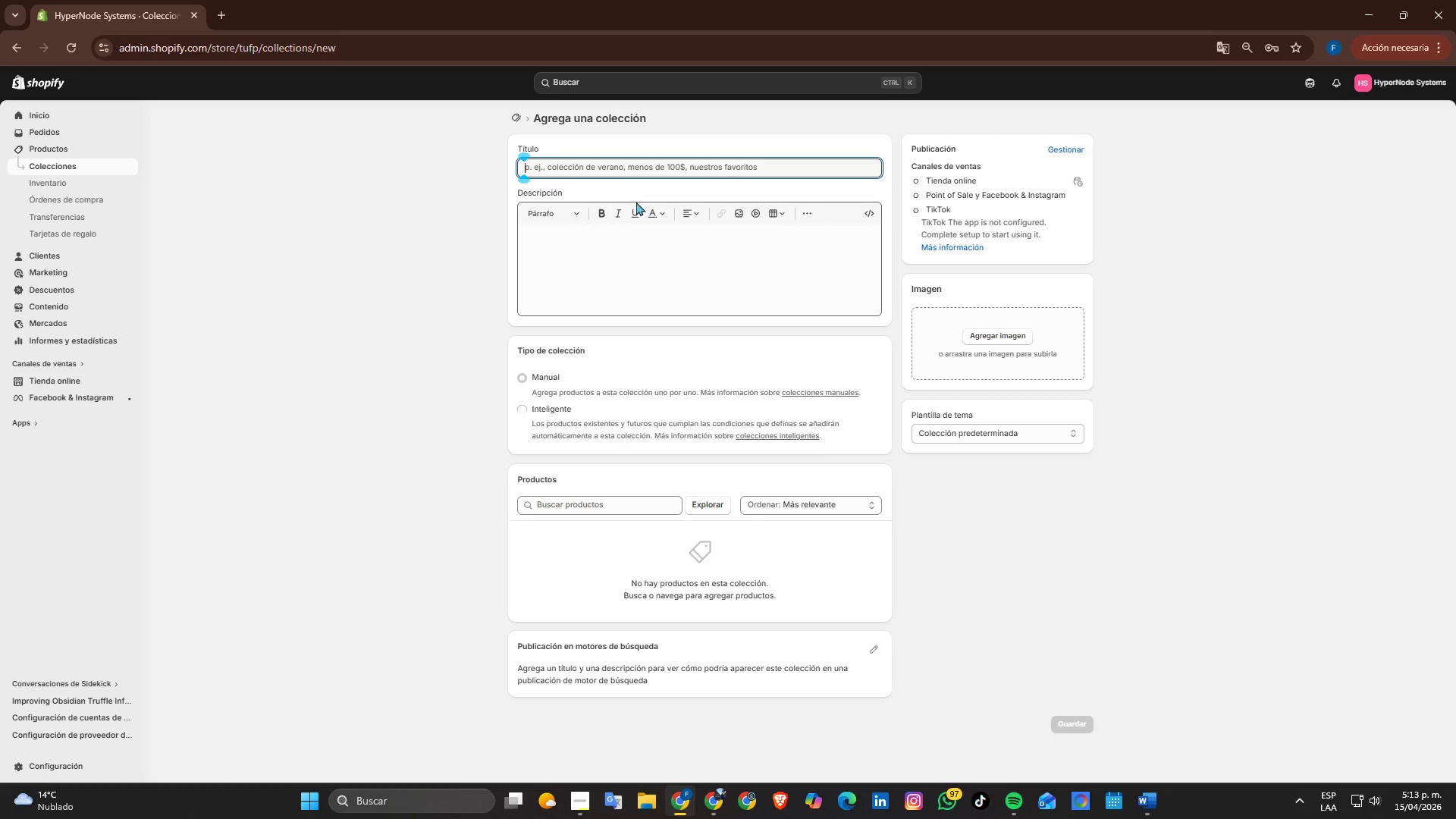 
wait(7.12)
 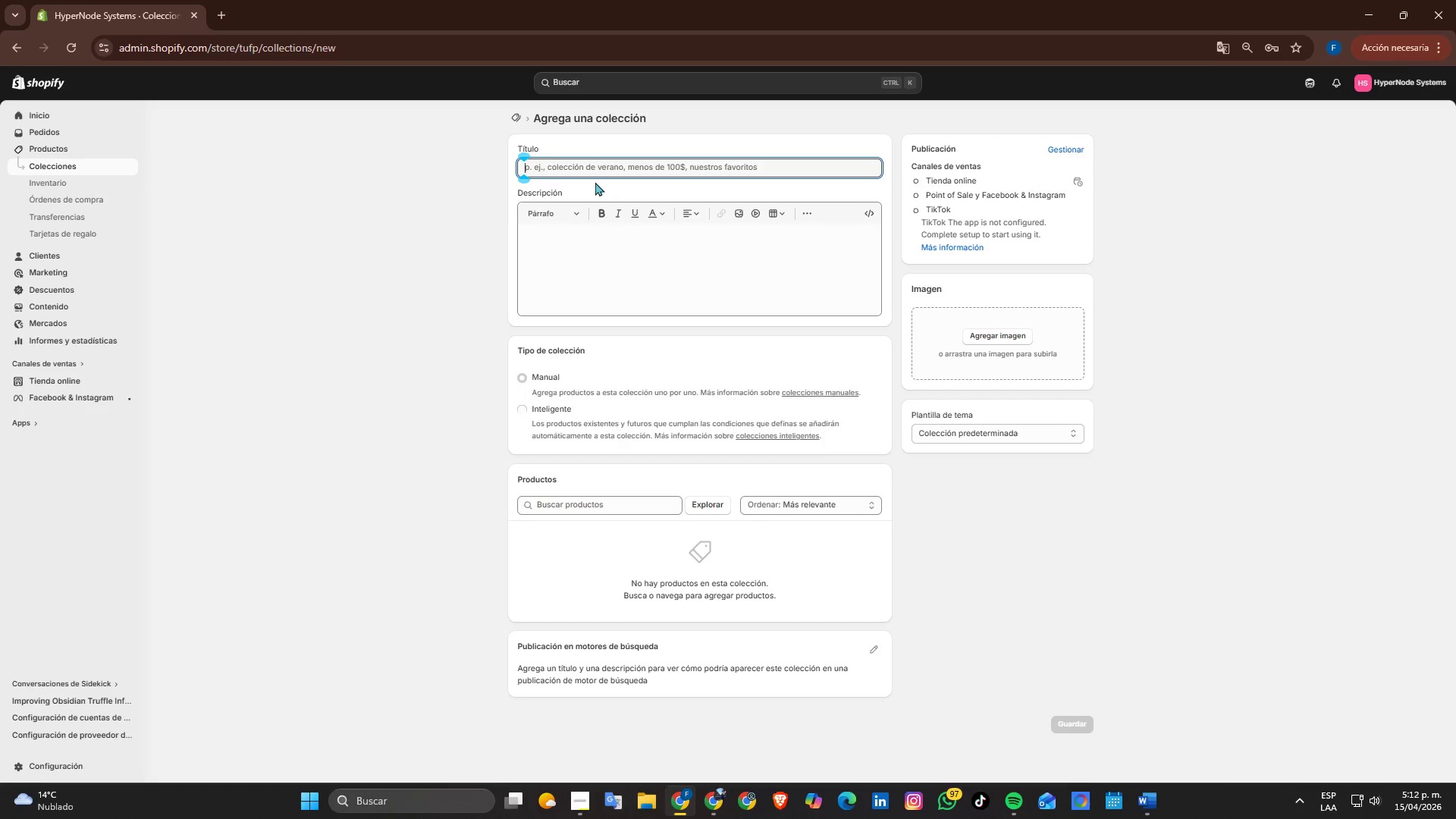 
type(Managed )
 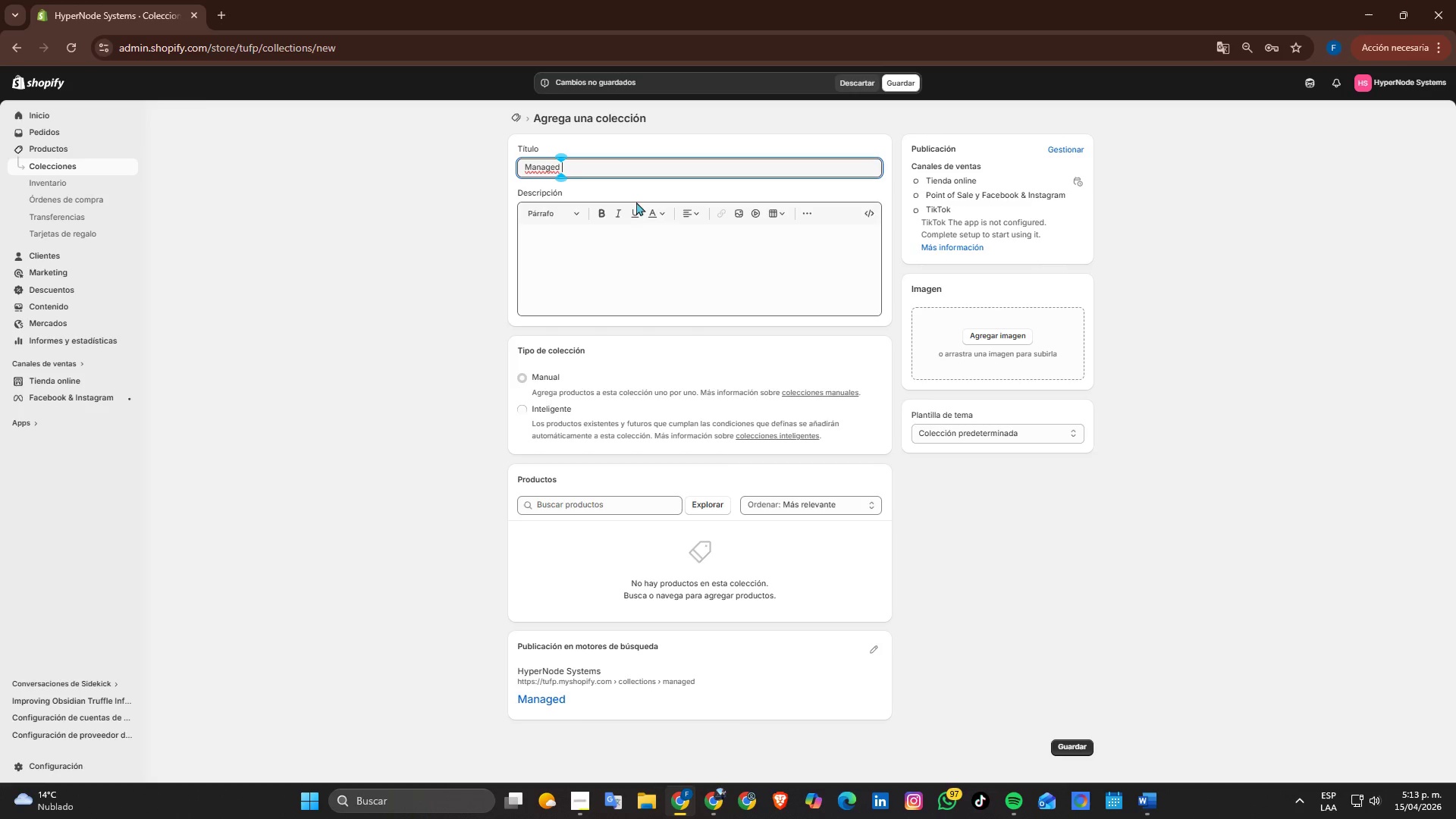 
type(Implementation Services)
 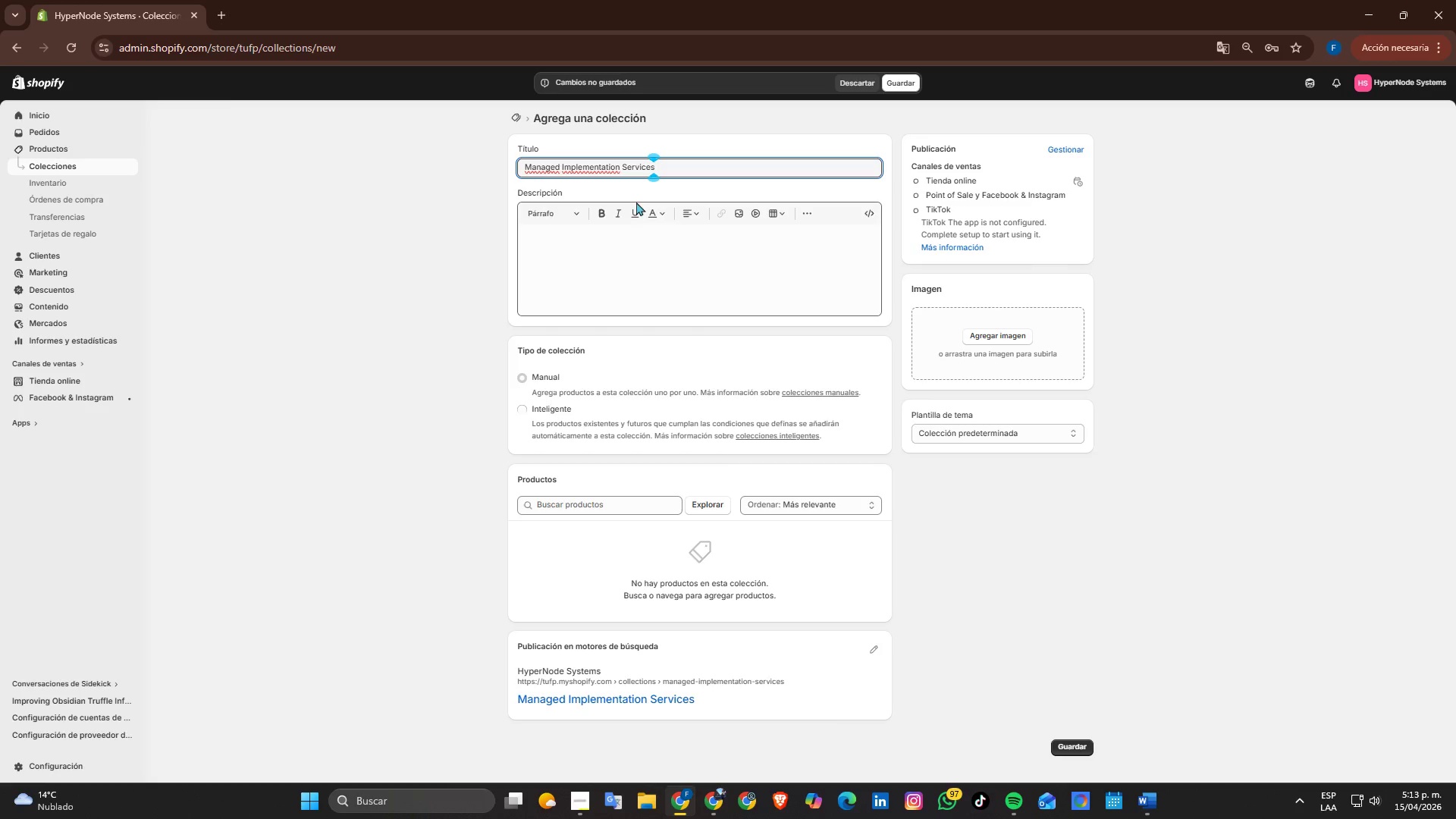 
scroll: coordinate [622, 371], scroll_direction: down, amount: 1.0
 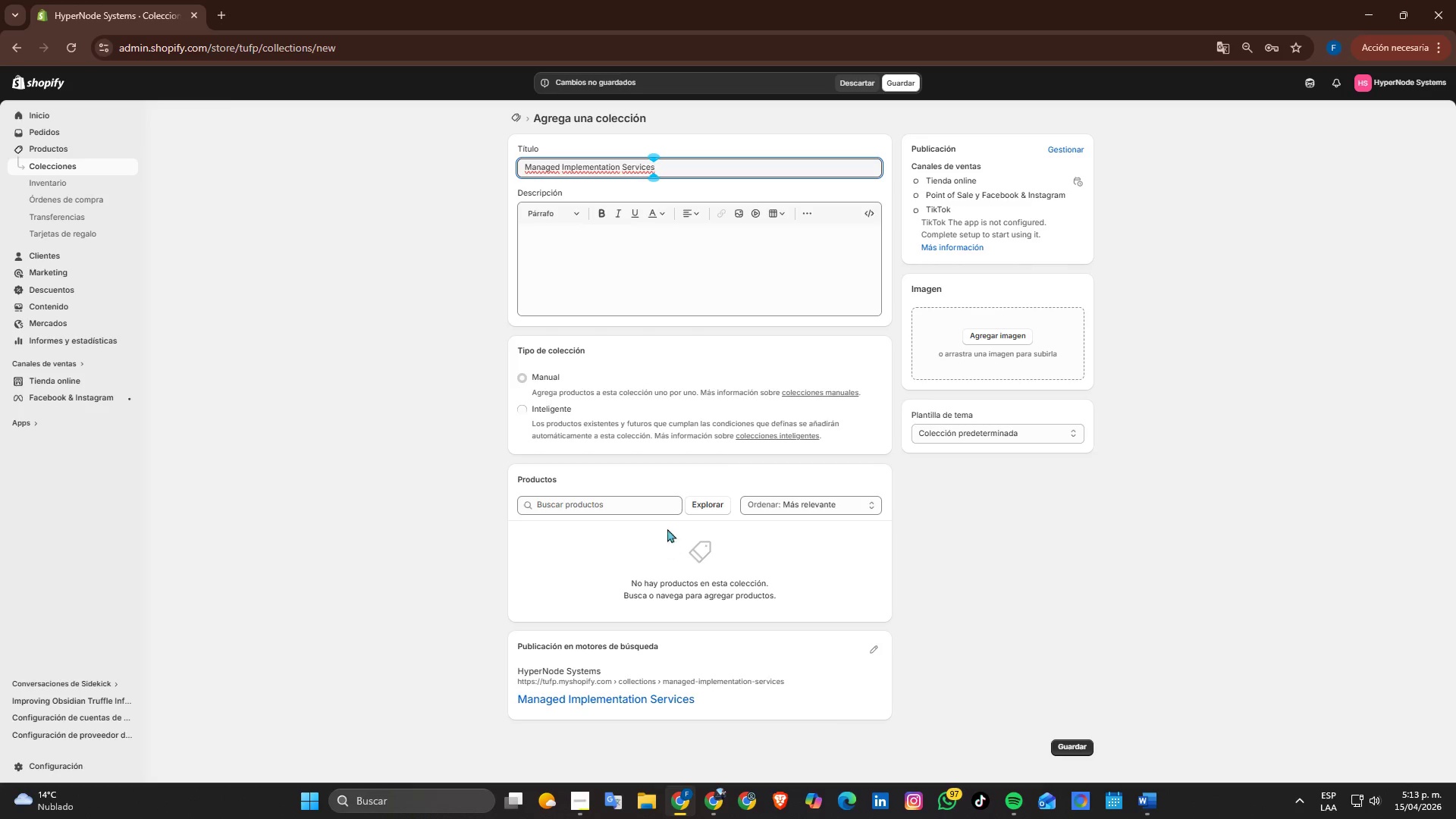 
left_click([656, 514])
 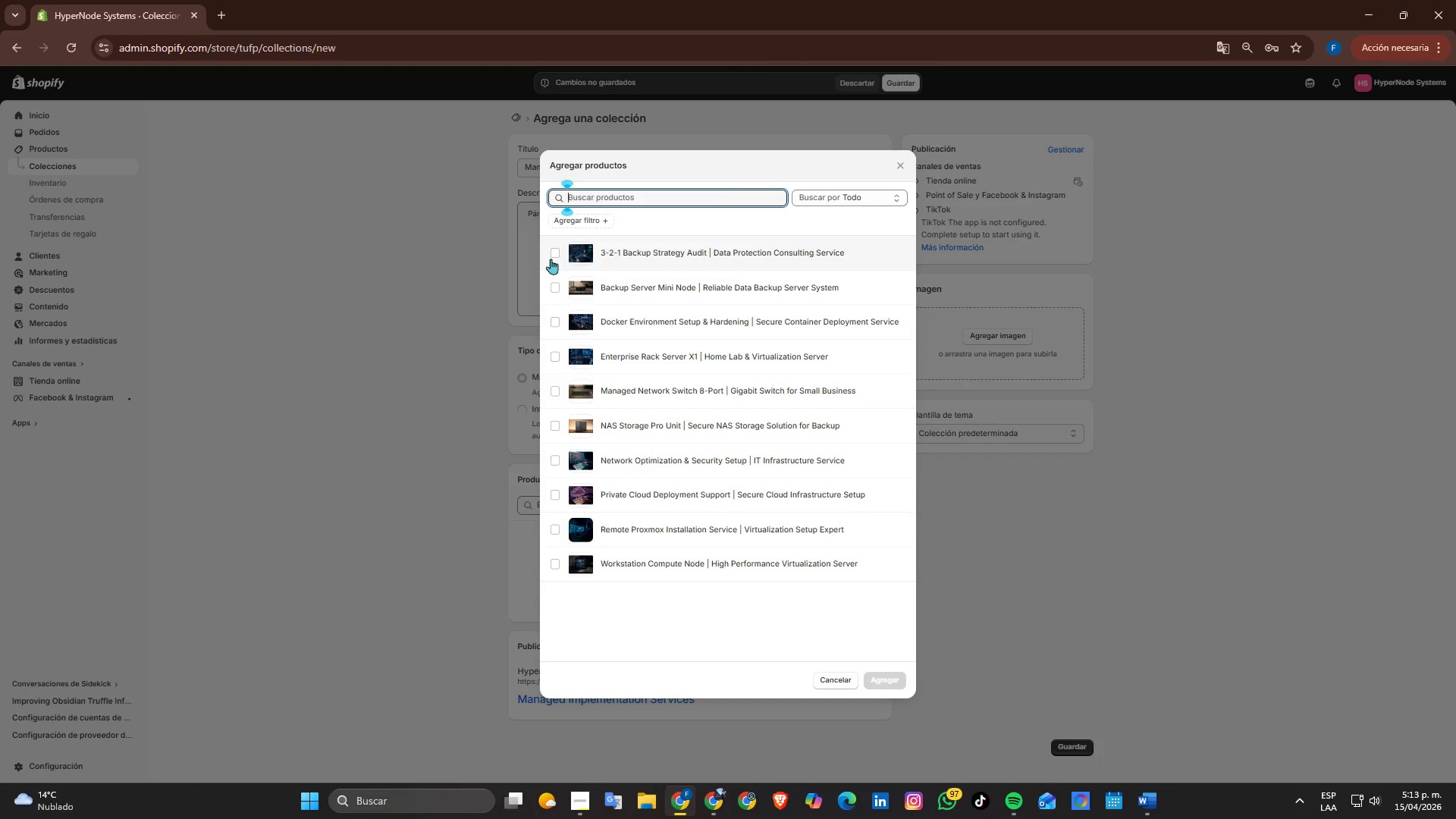 
left_click([557, 253])
 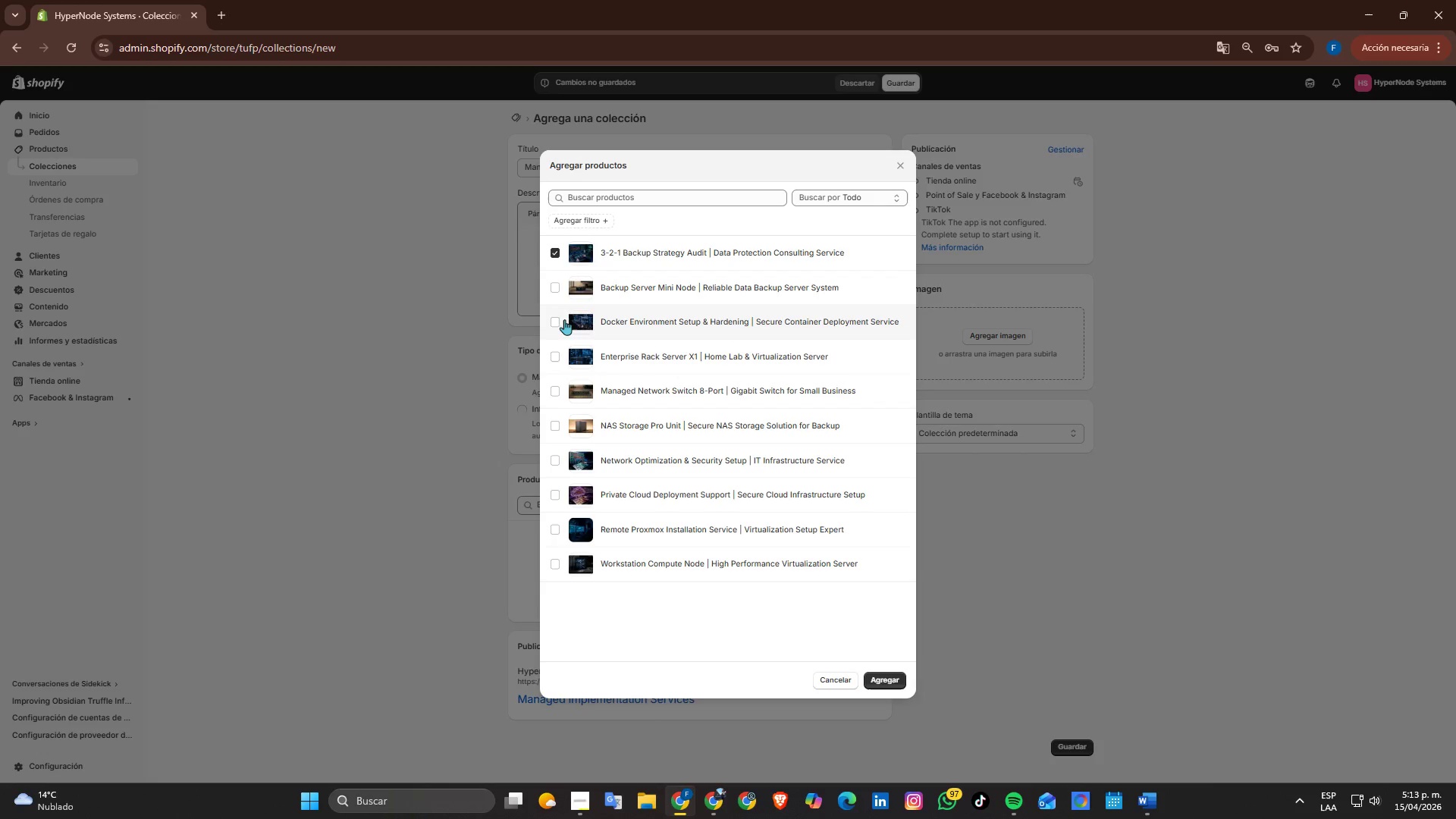 
left_click([554, 322])
 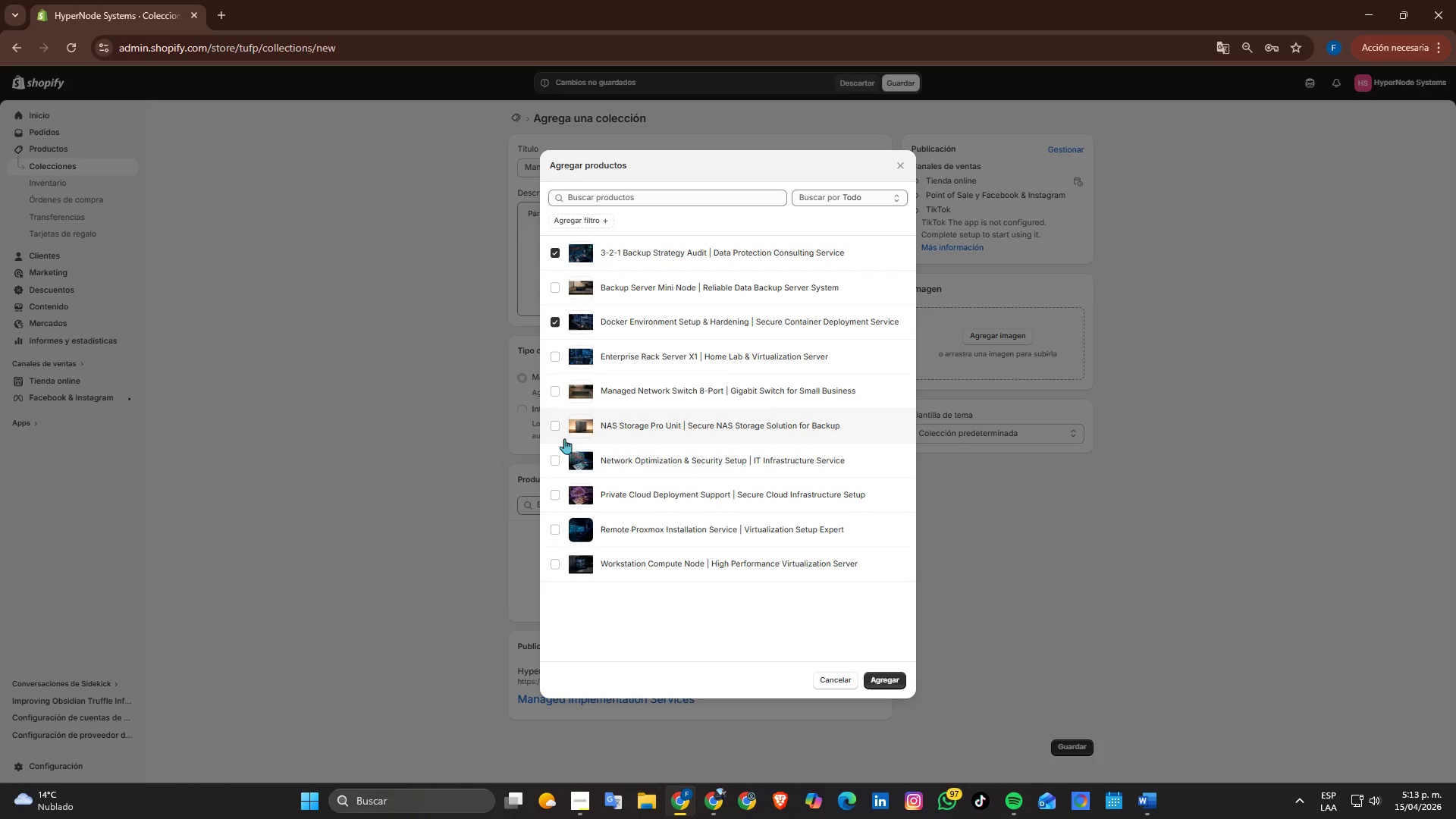 
left_click([561, 459])
 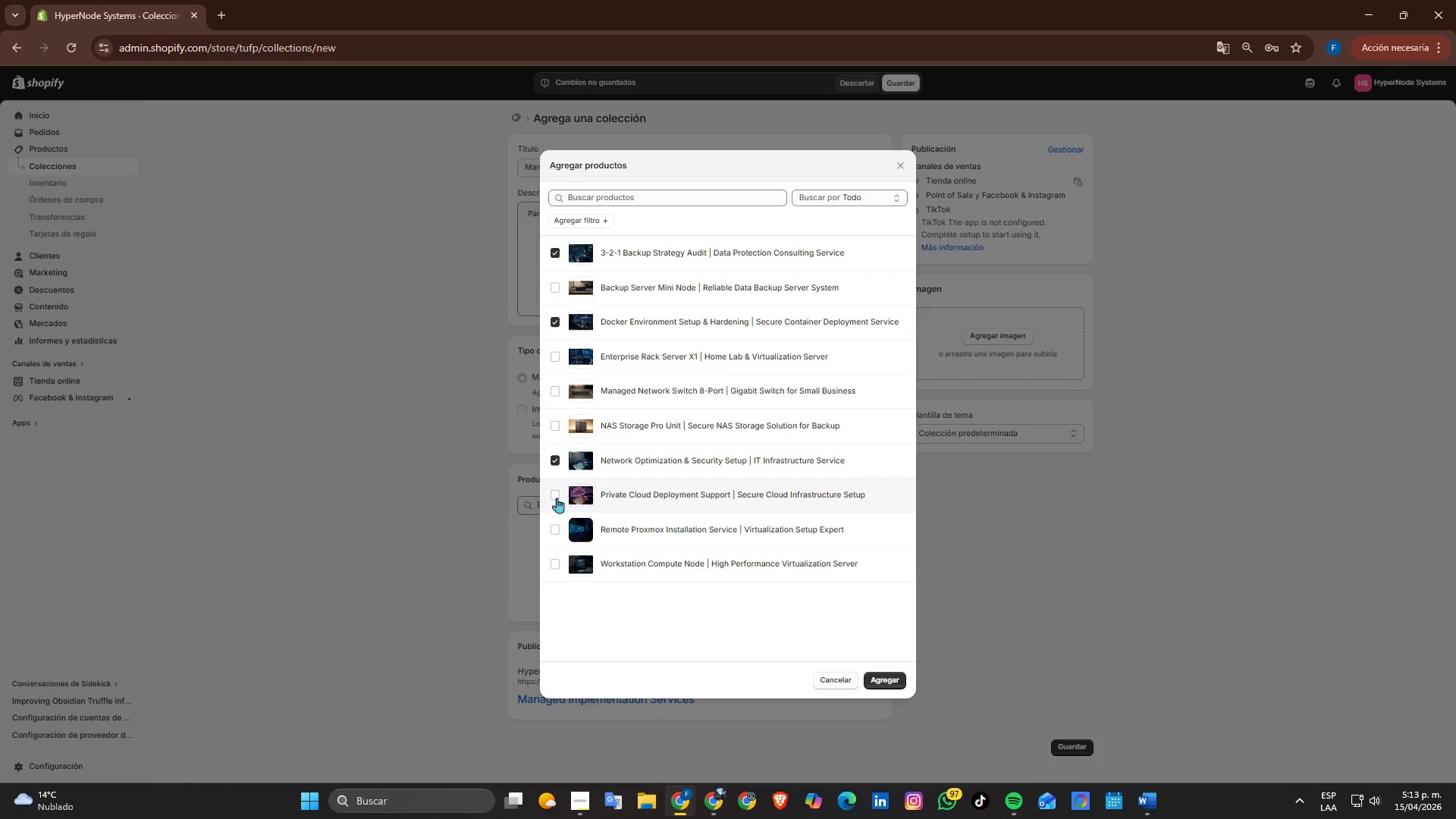 
left_click([557, 497])
 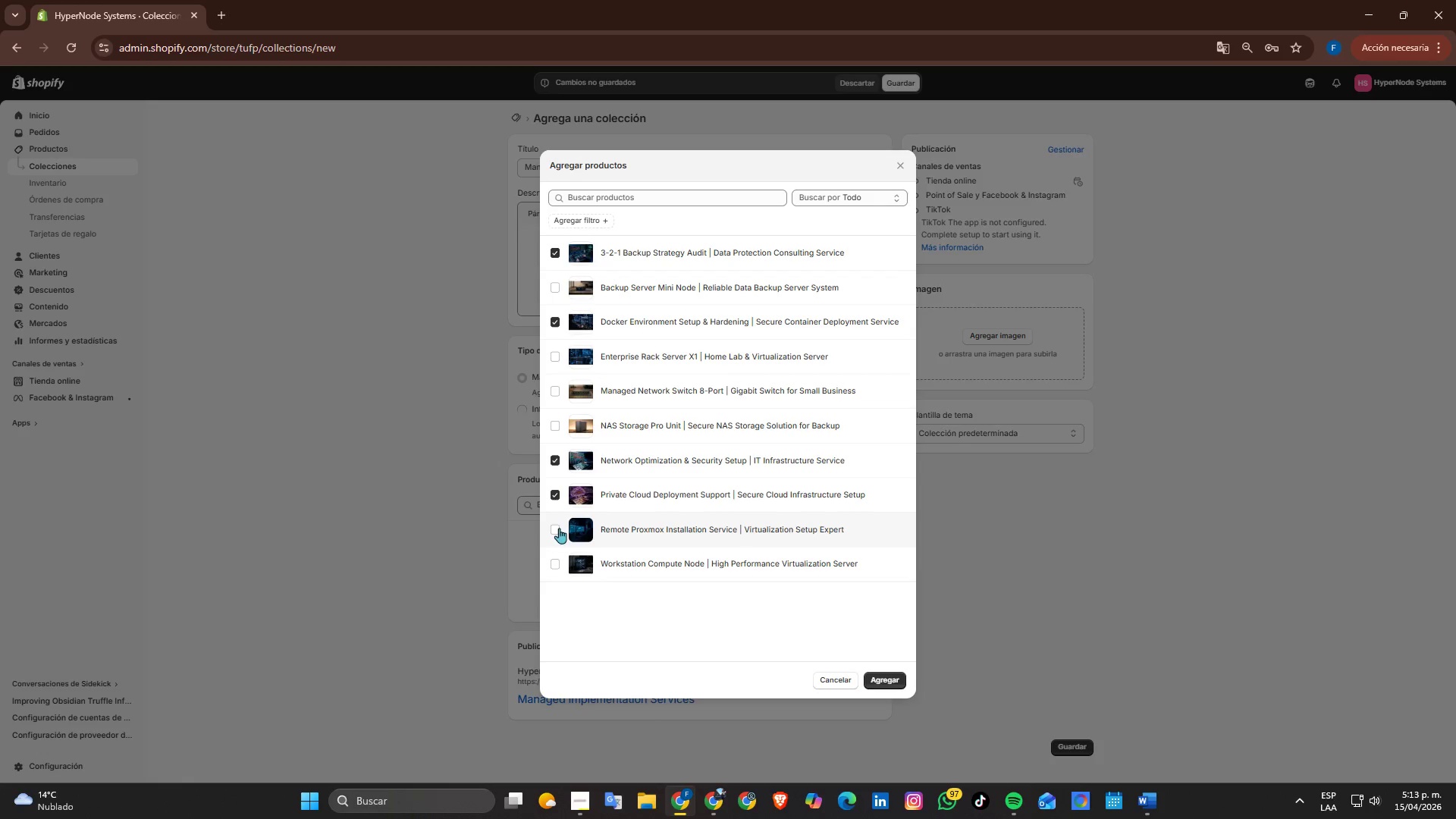 
left_click([559, 532])
 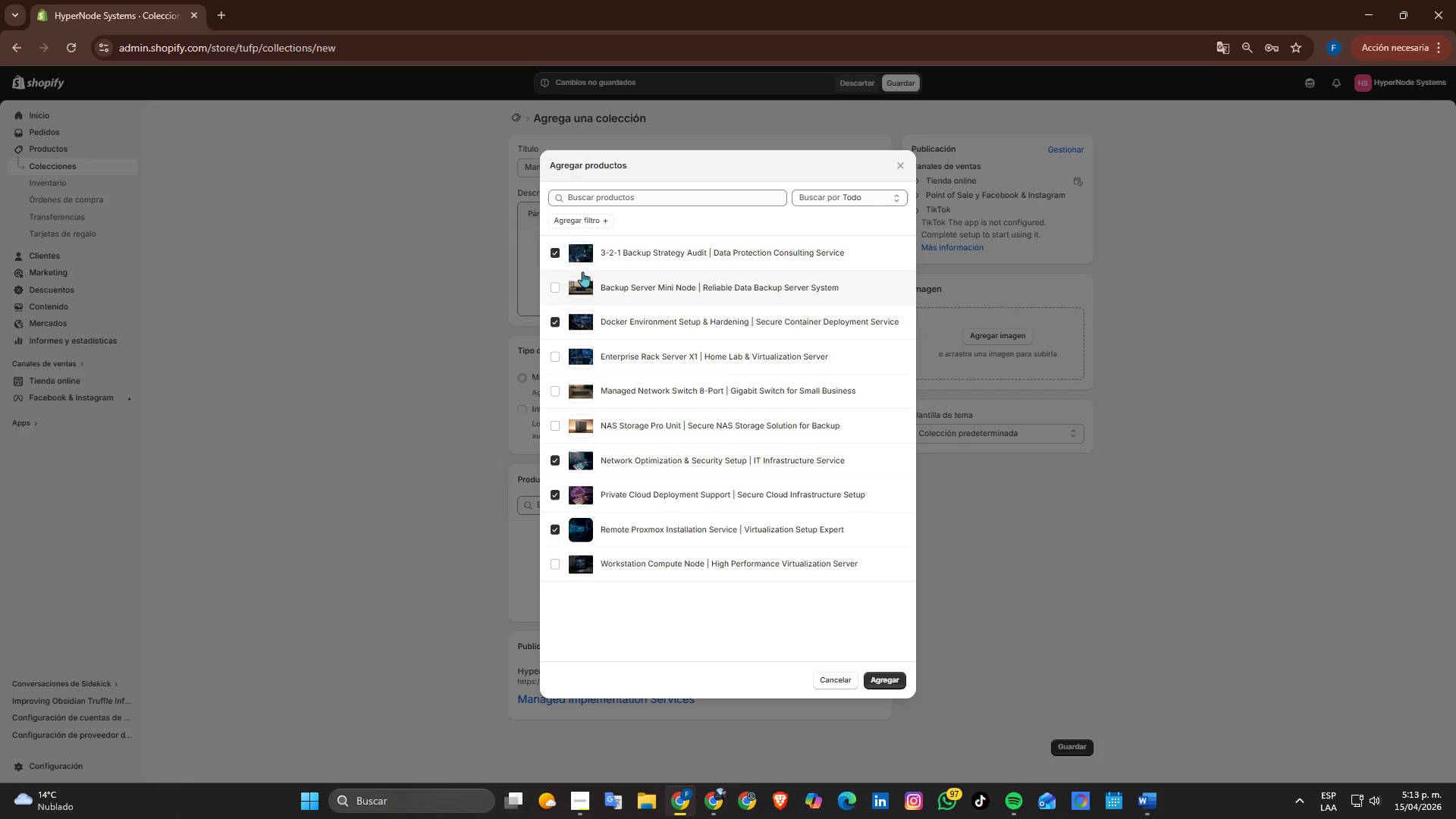 
left_click([885, 688])
 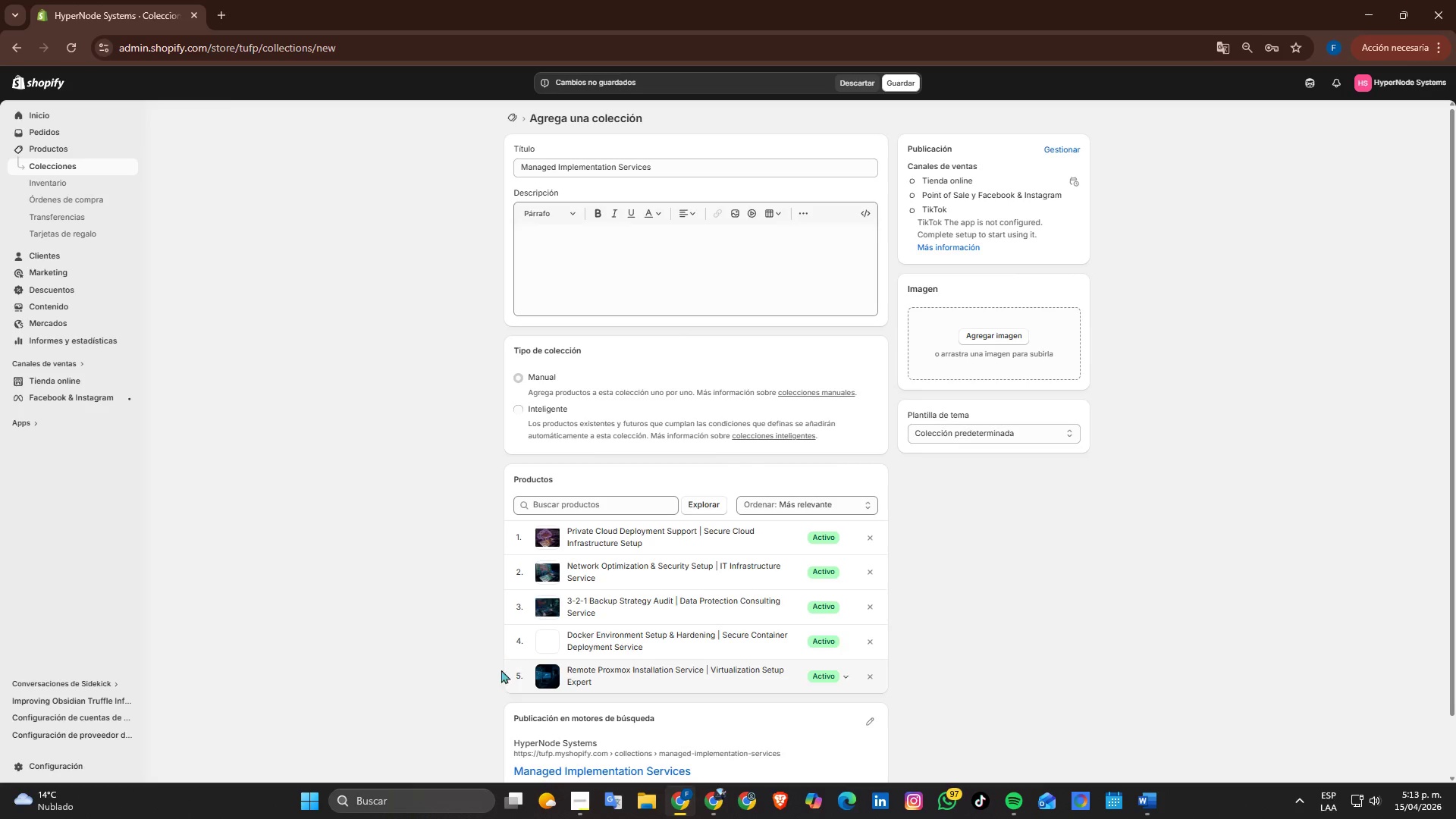 
scroll: coordinate [463, 574], scroll_direction: down, amount: 2.0
 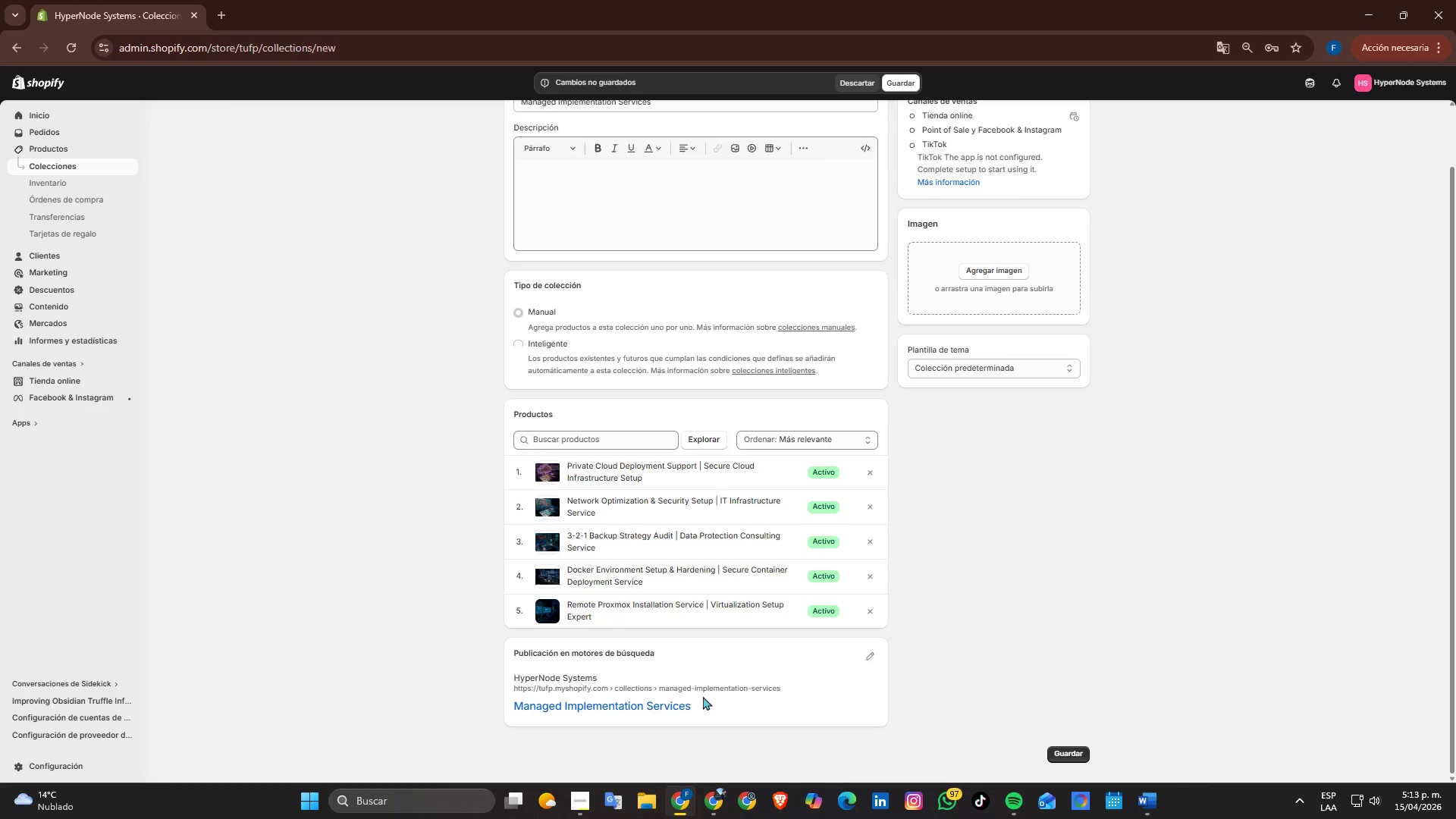 
scroll: coordinate [1041, 689], scroll_direction: up, amount: 4.0
 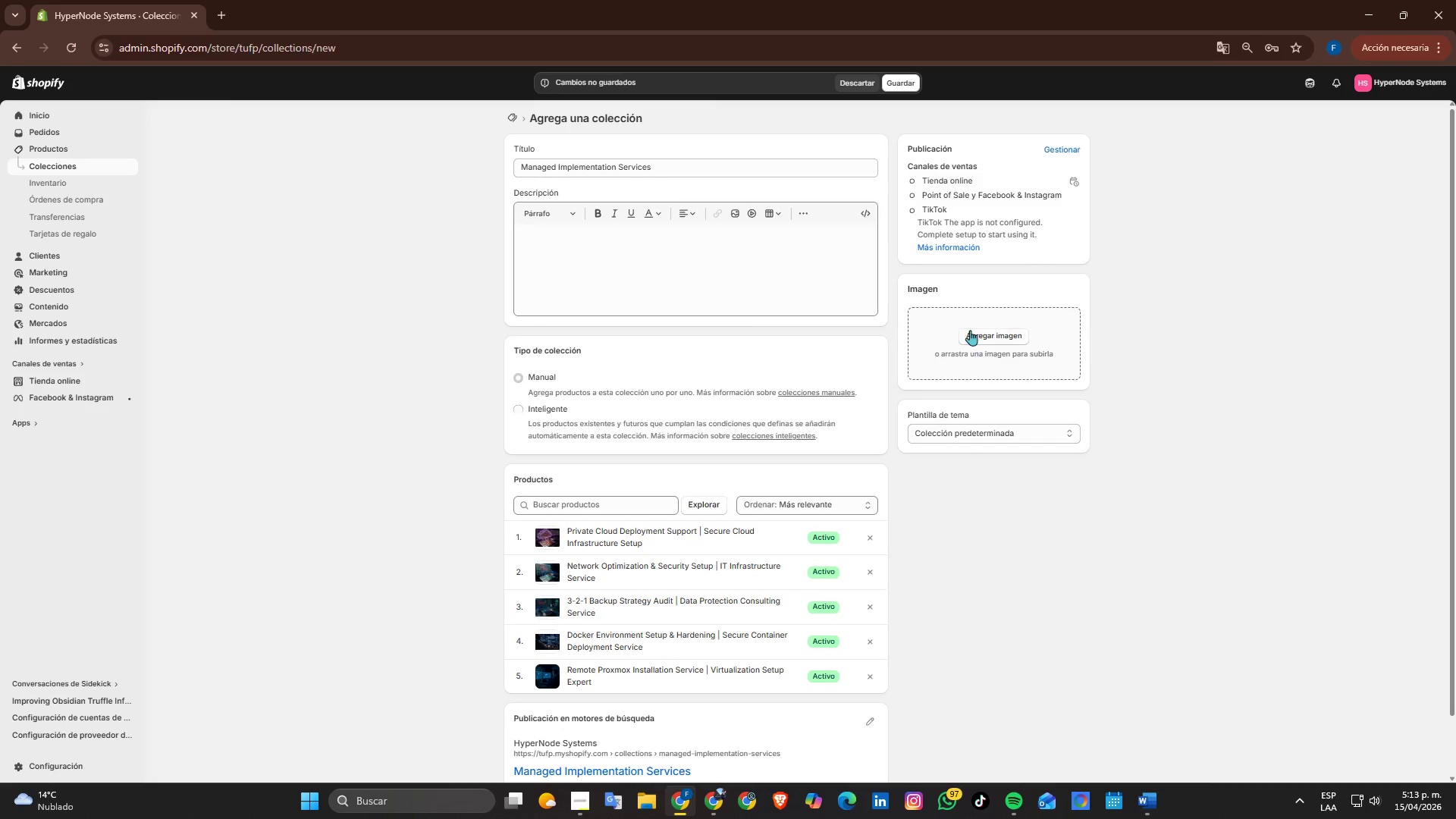 
left_click([970, 330])
 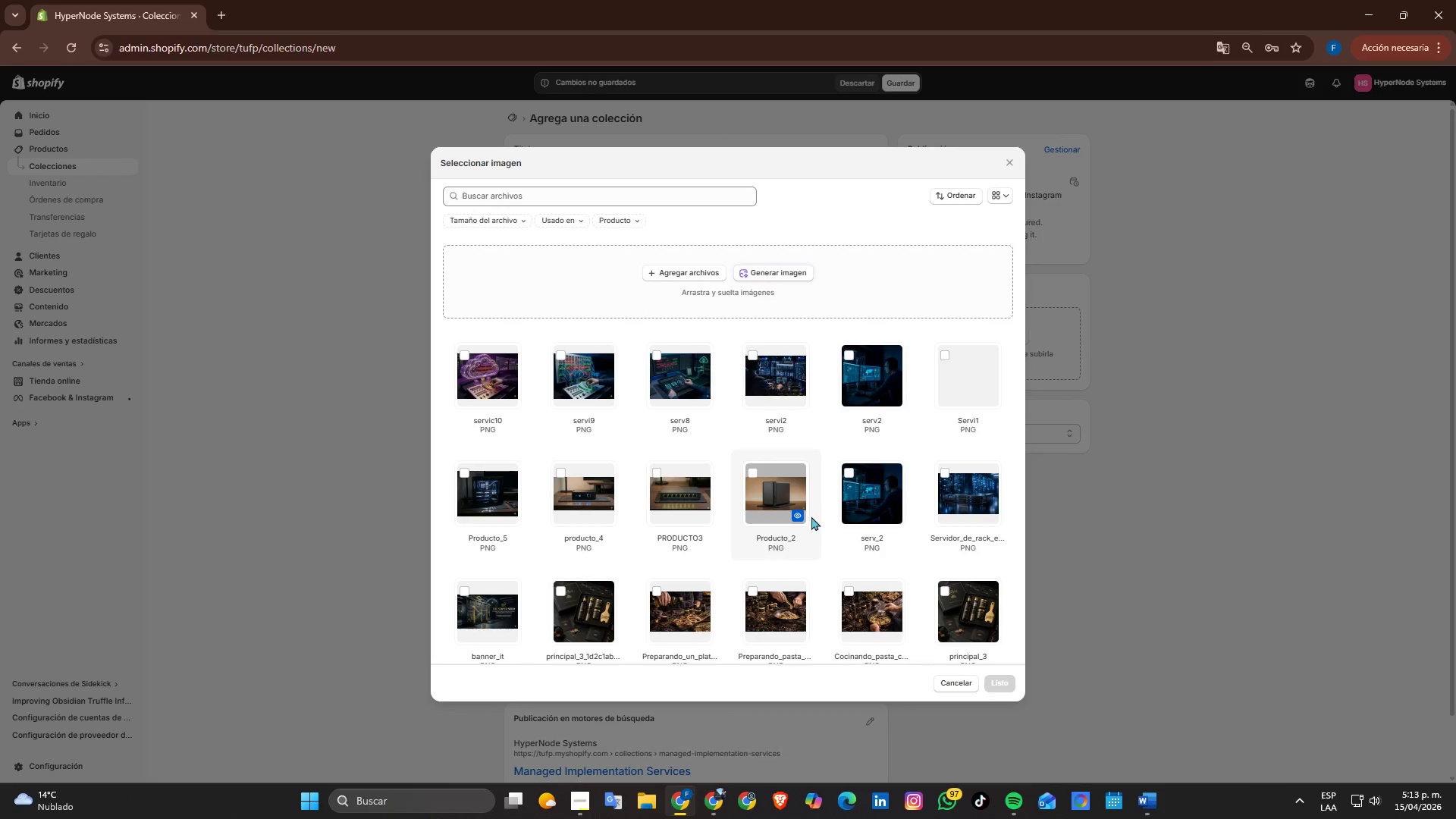 
scroll: coordinate [777, 519], scroll_direction: down, amount: 3.0
 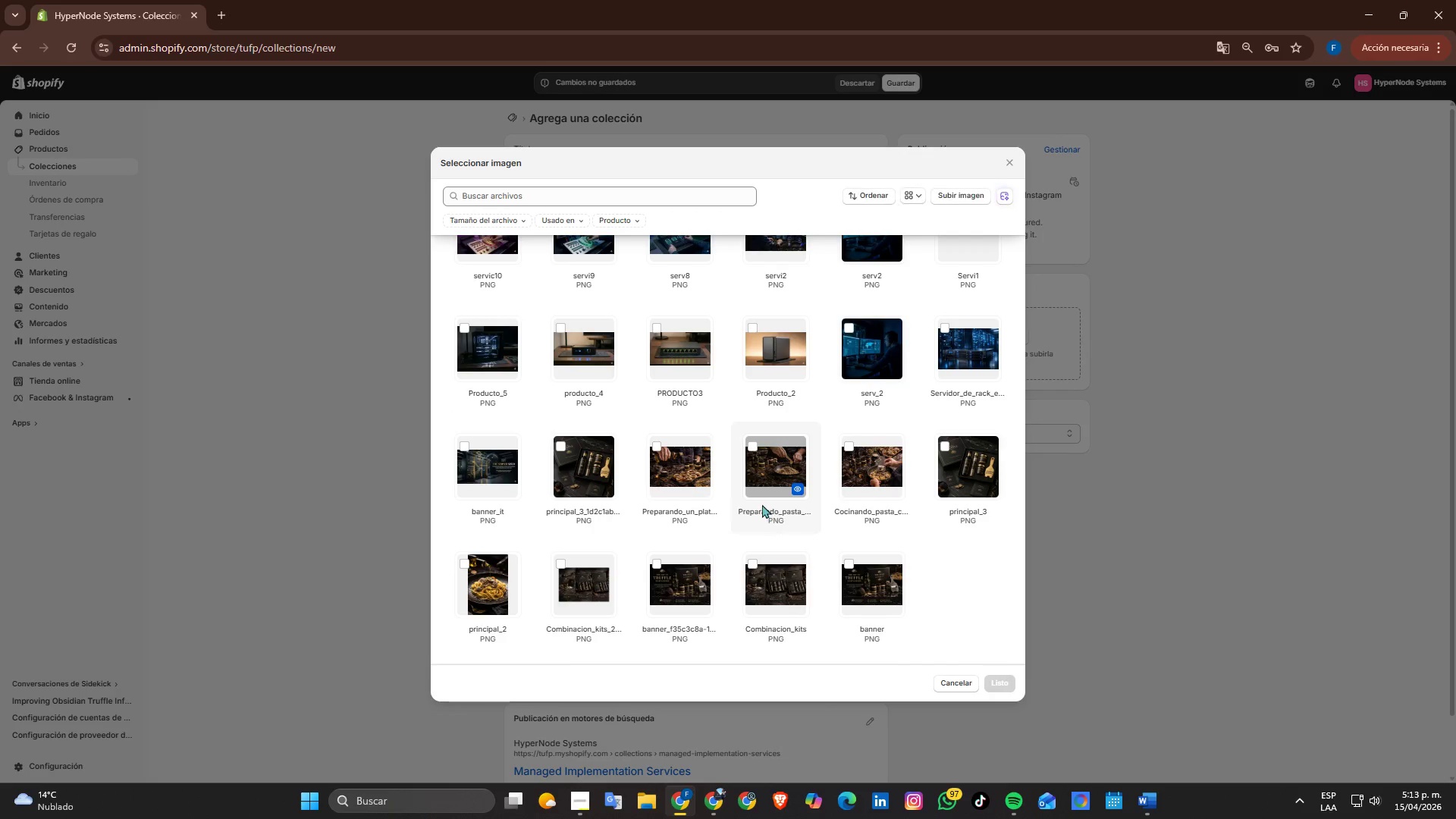 
scroll: coordinate [913, 438], scroll_direction: up, amount: 3.0
 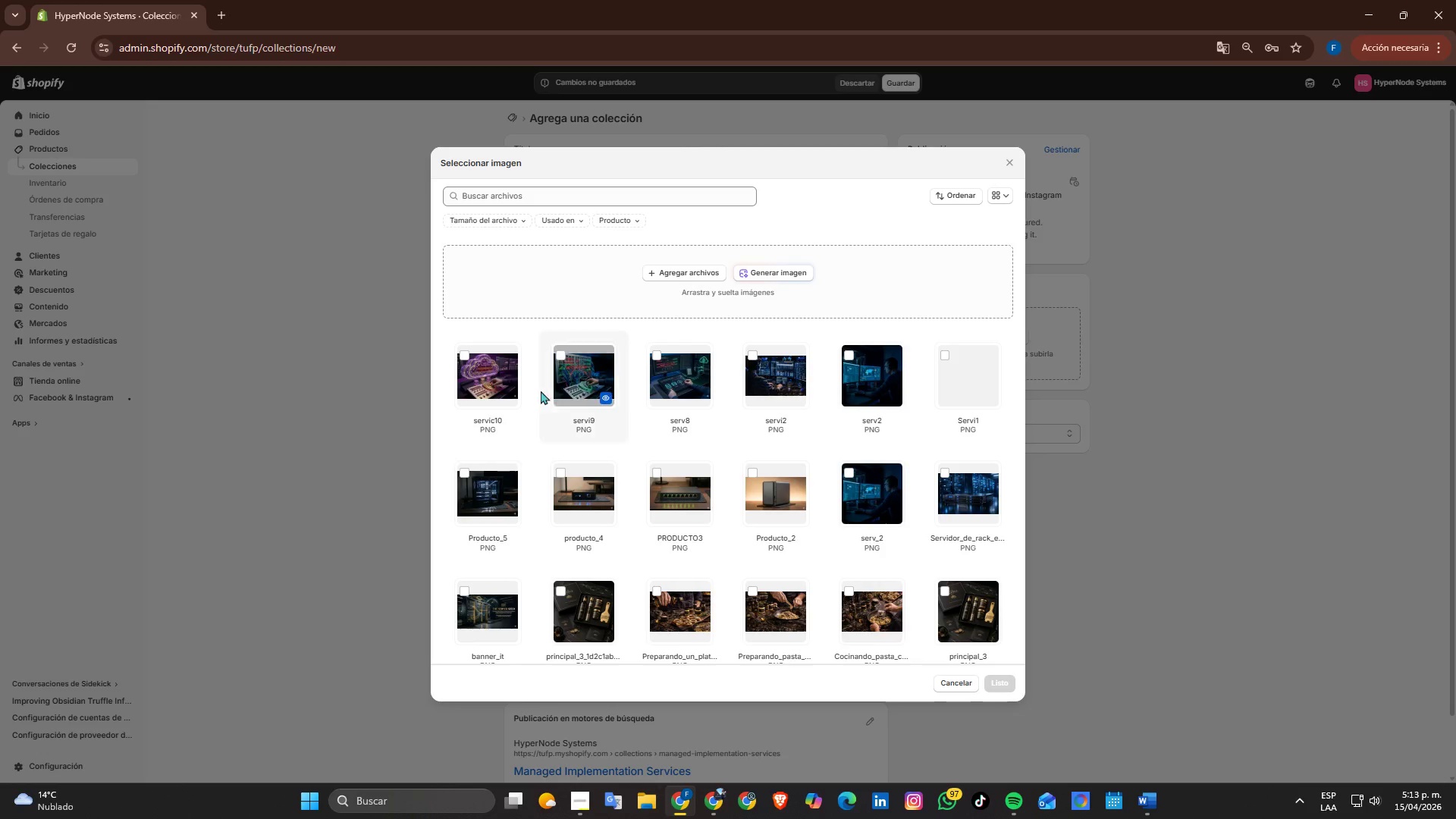 
scroll: coordinate [684, 401], scroll_direction: down, amount: 1.0
 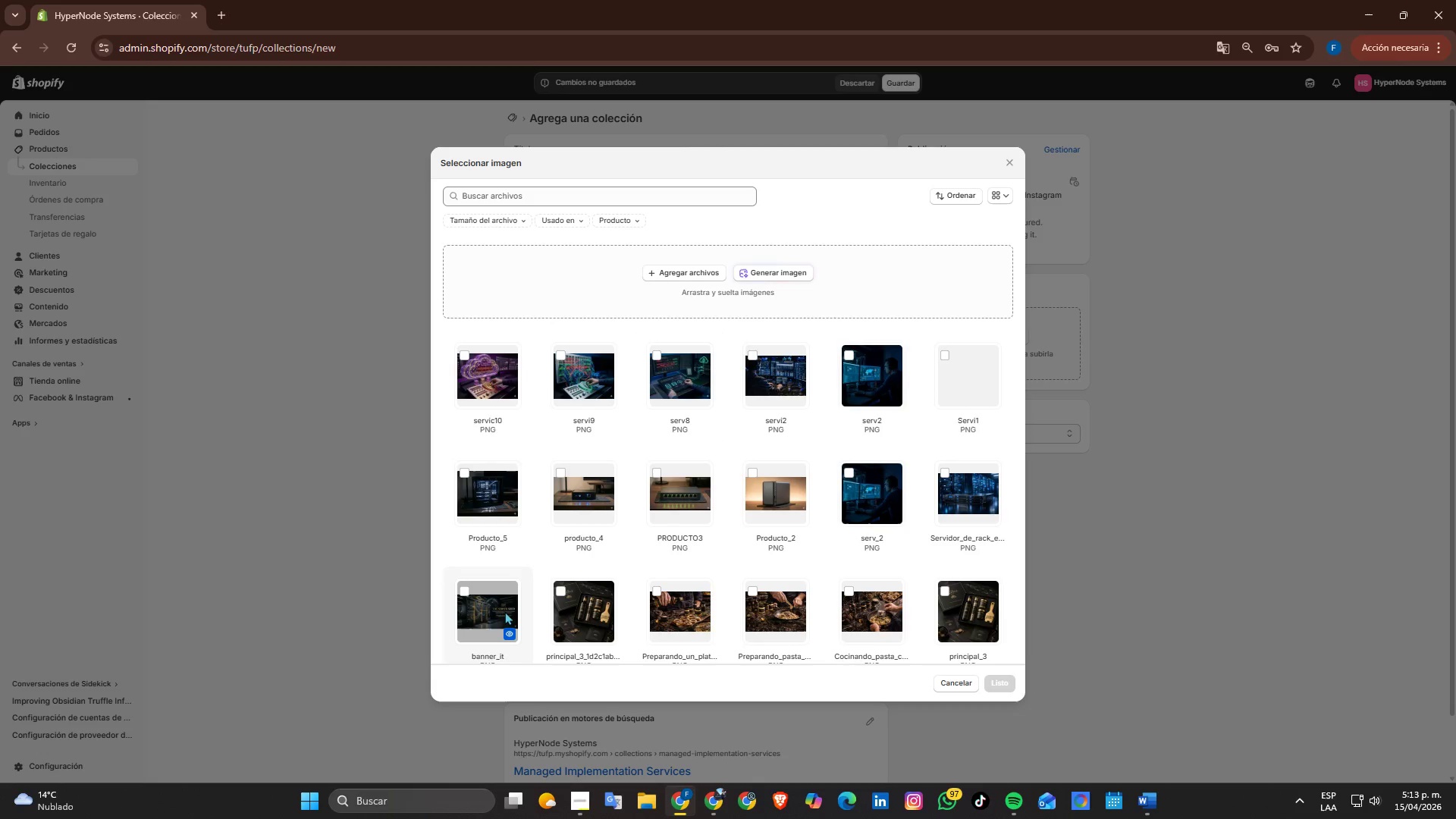 
left_click([506, 610])
 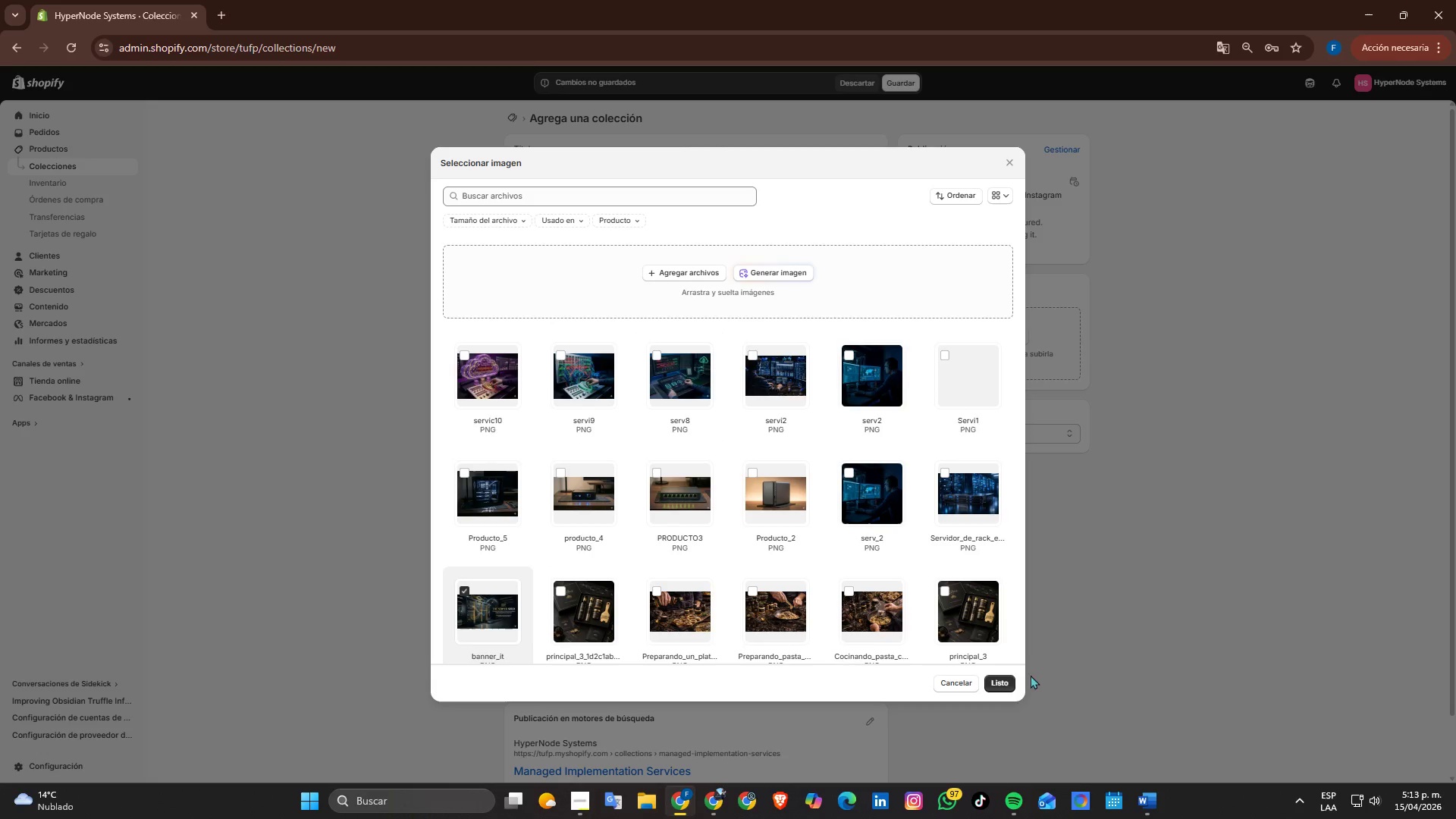 
left_click([1008, 686])
 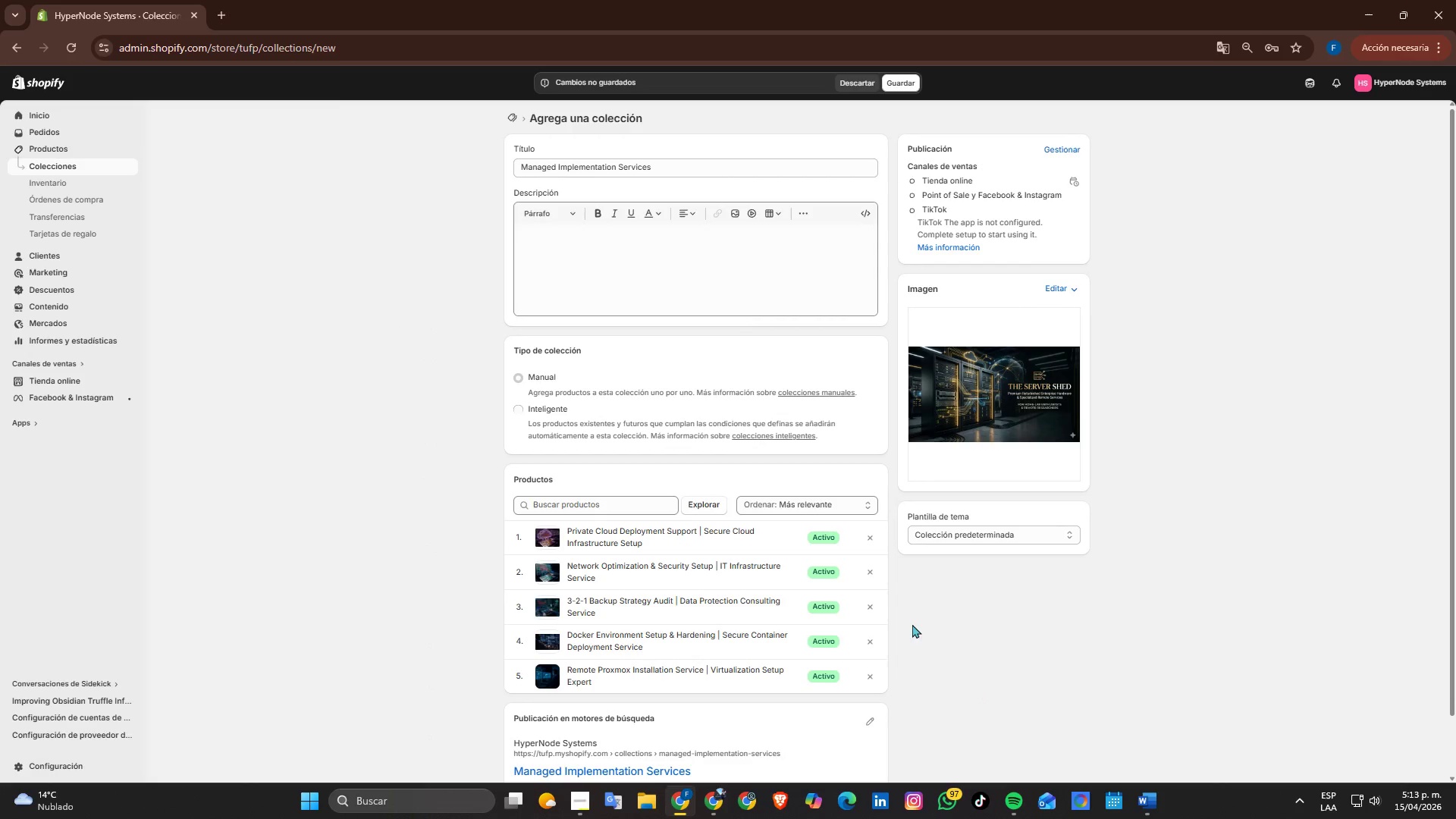 
scroll: coordinate [924, 629], scroll_direction: down, amount: 3.0
 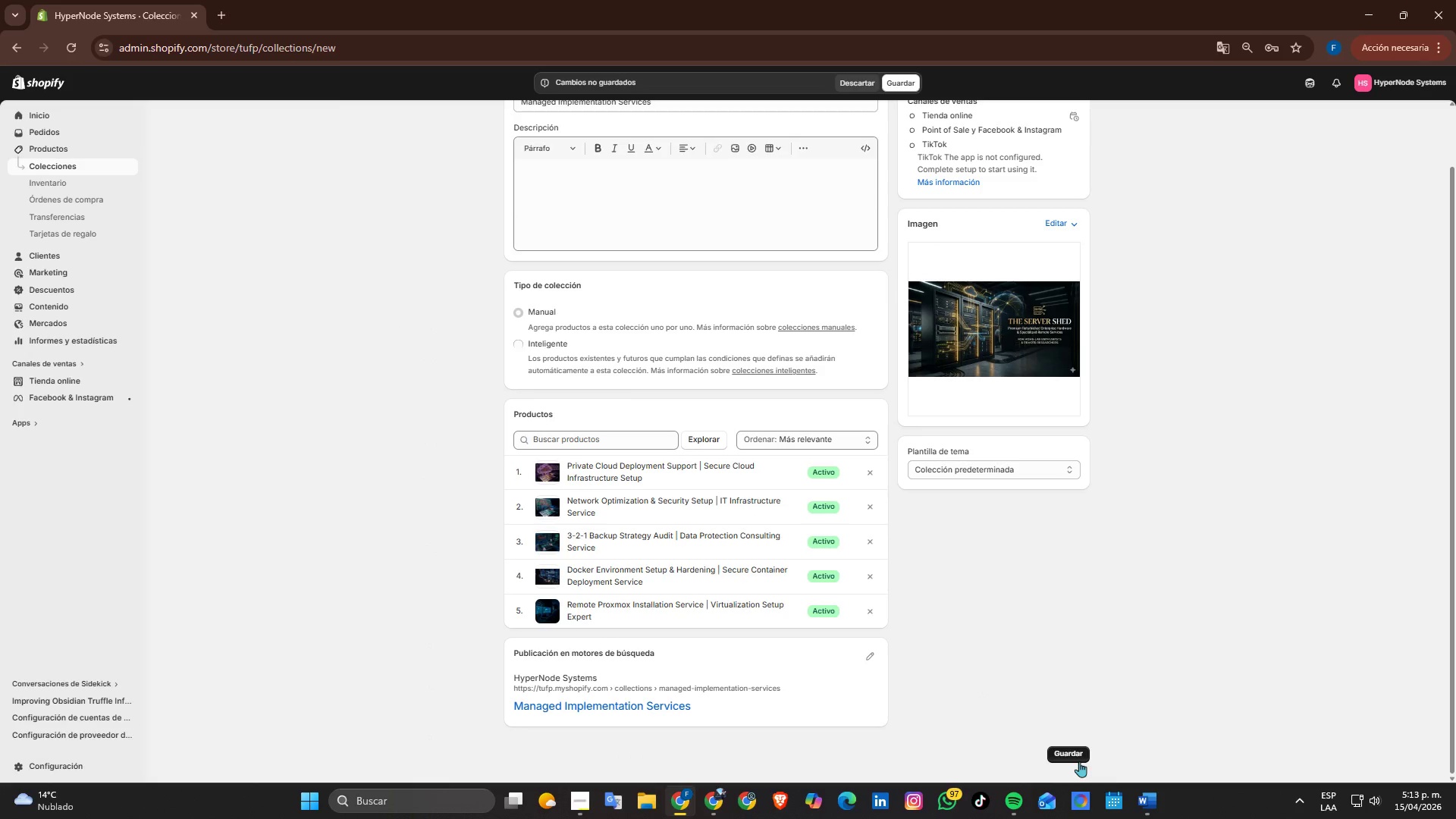 
left_click([1079, 761])
 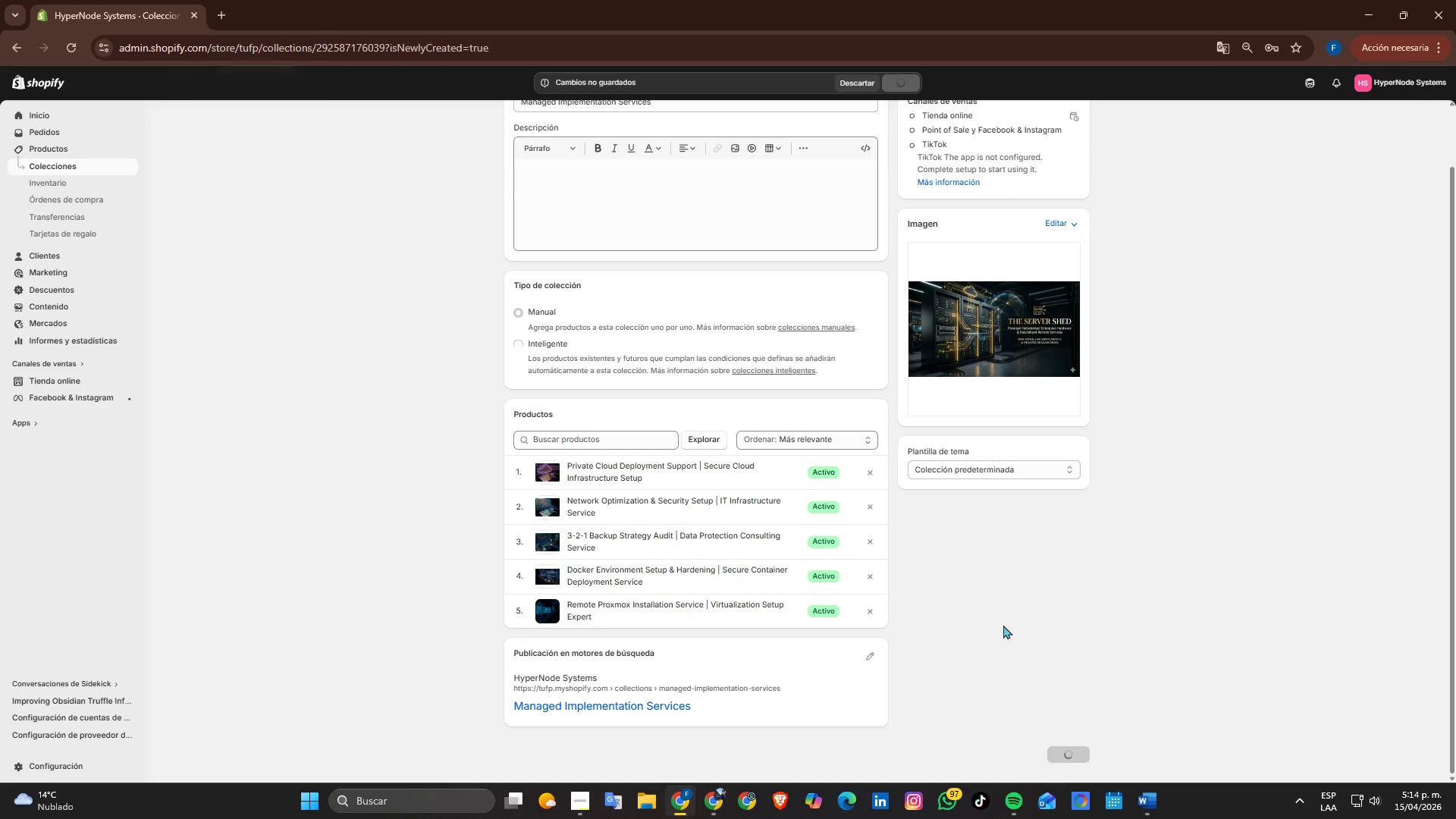 
wait(5.19)
 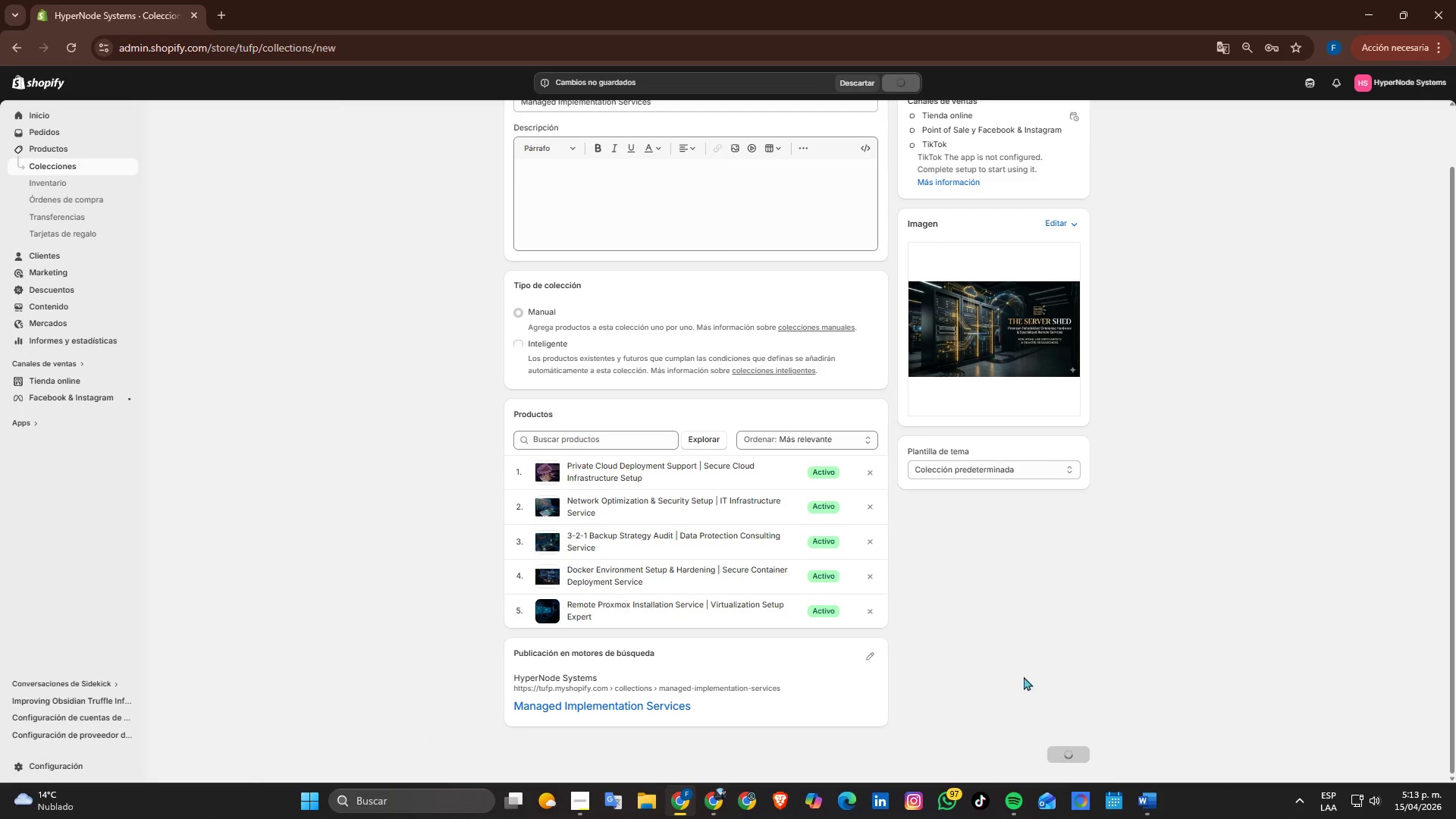 
scroll: coordinate [423, 424], scroll_direction: up, amount: 3.0
 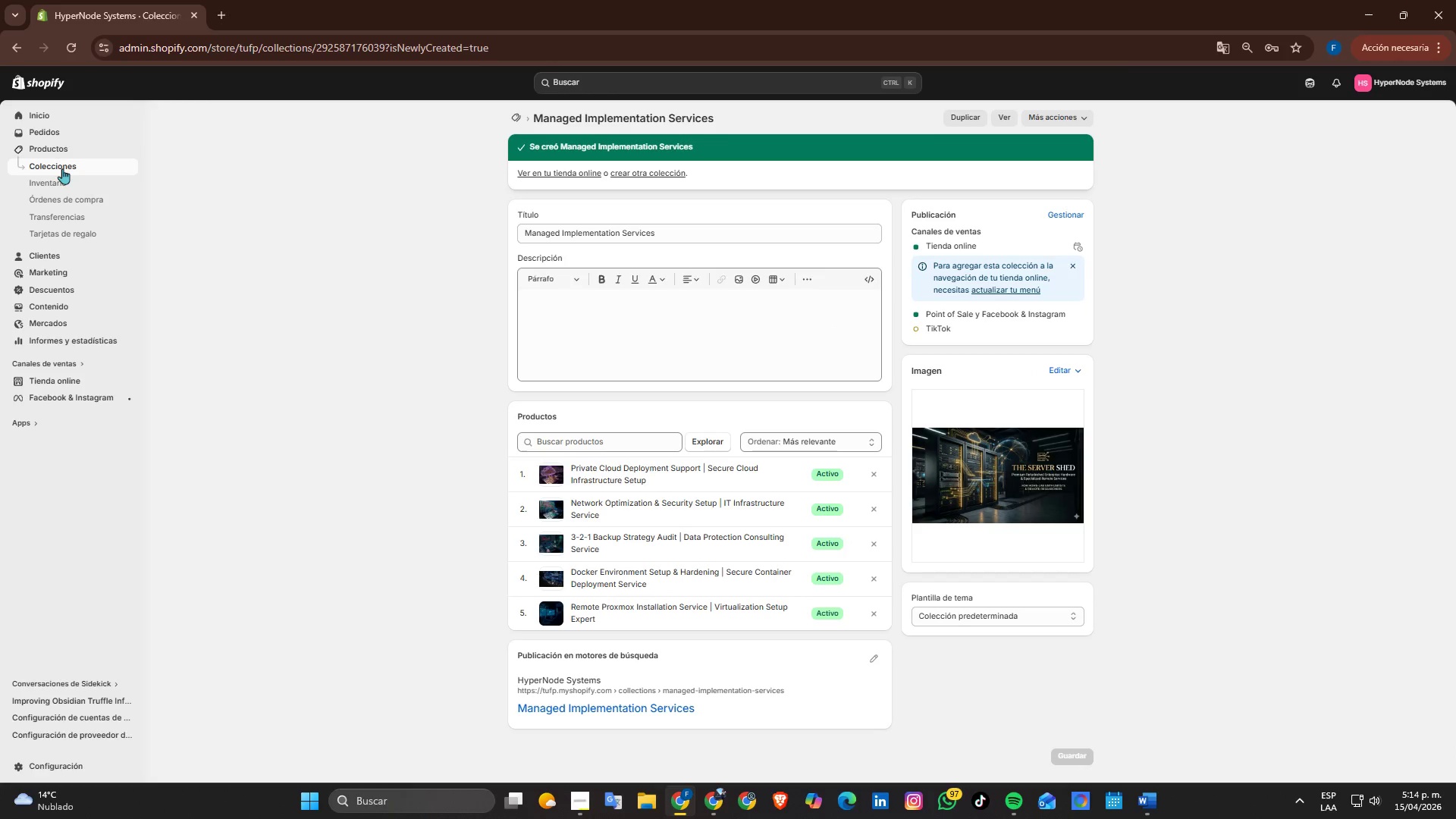 
left_click([62, 168])
 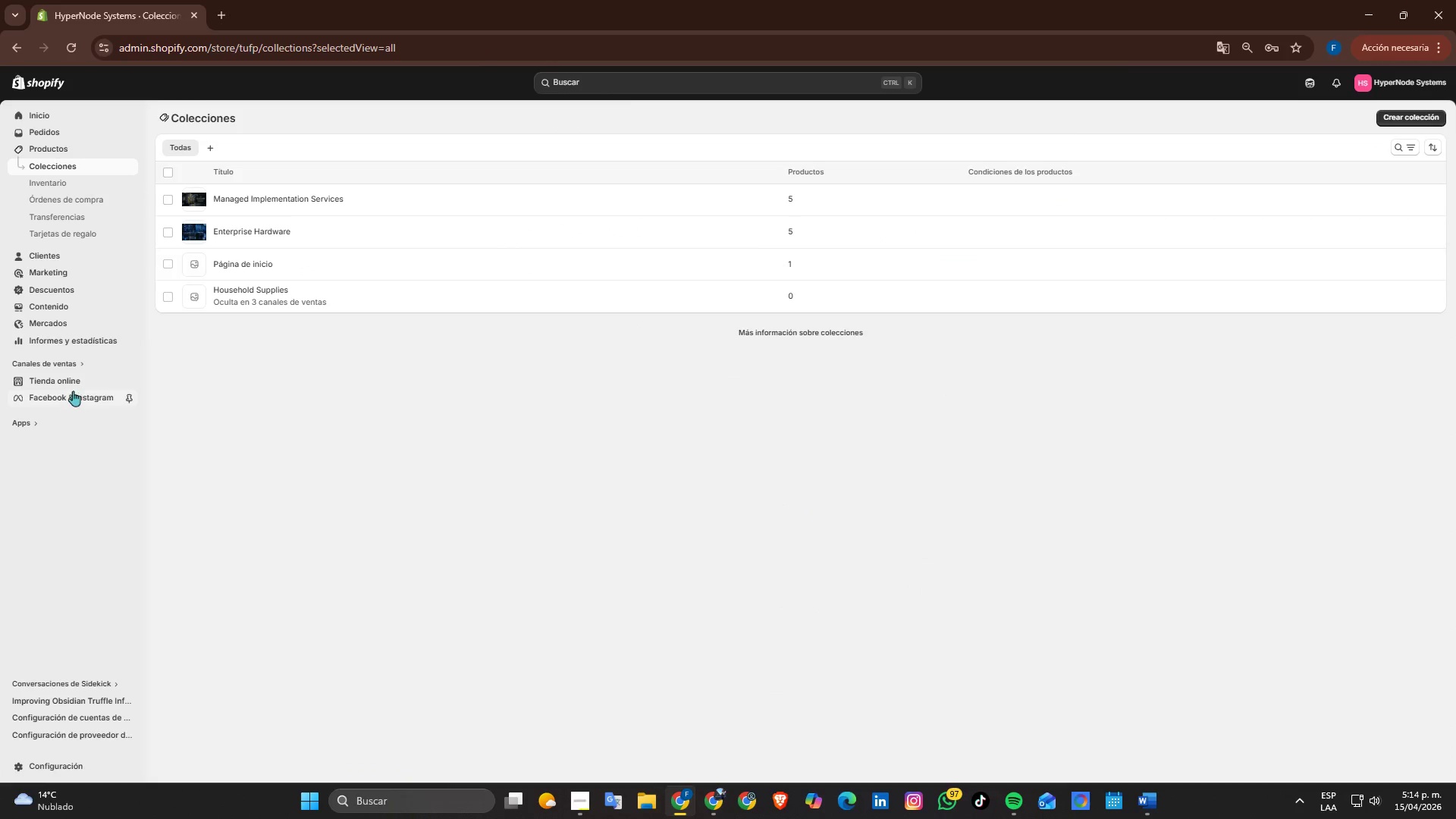 
wait(8.77)
 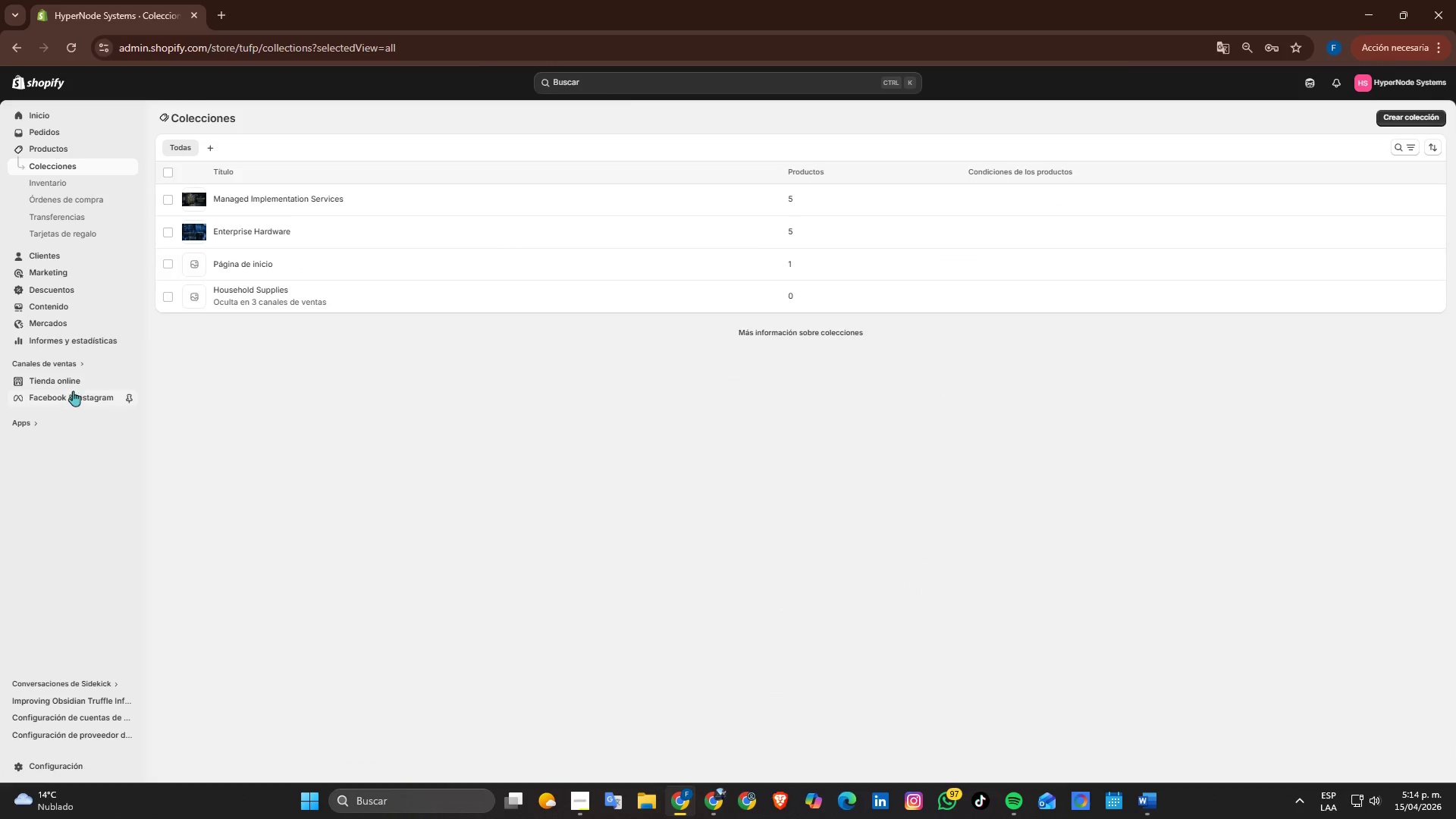 
left_click([58, 149])
 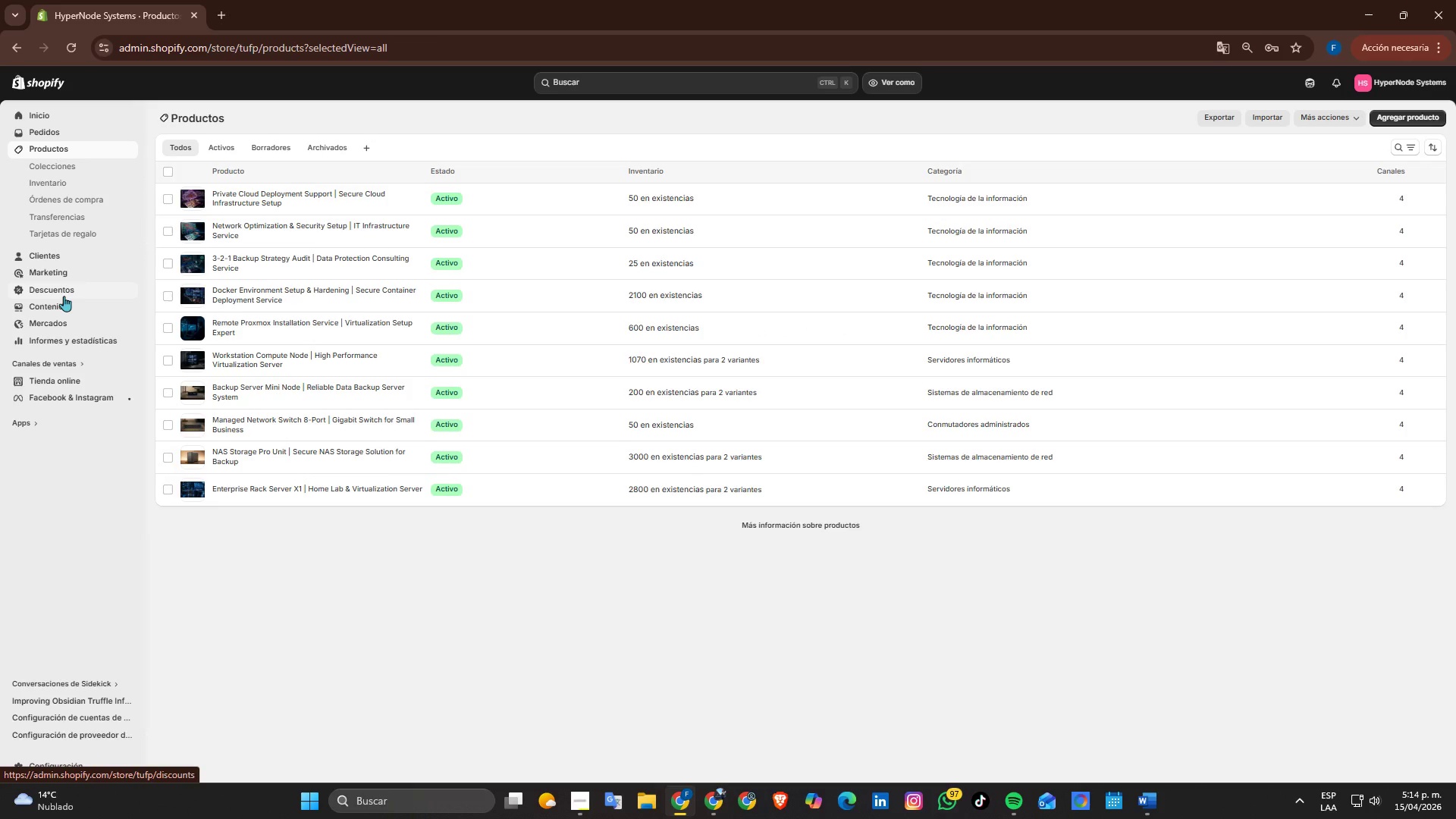 
left_click([67, 300])
 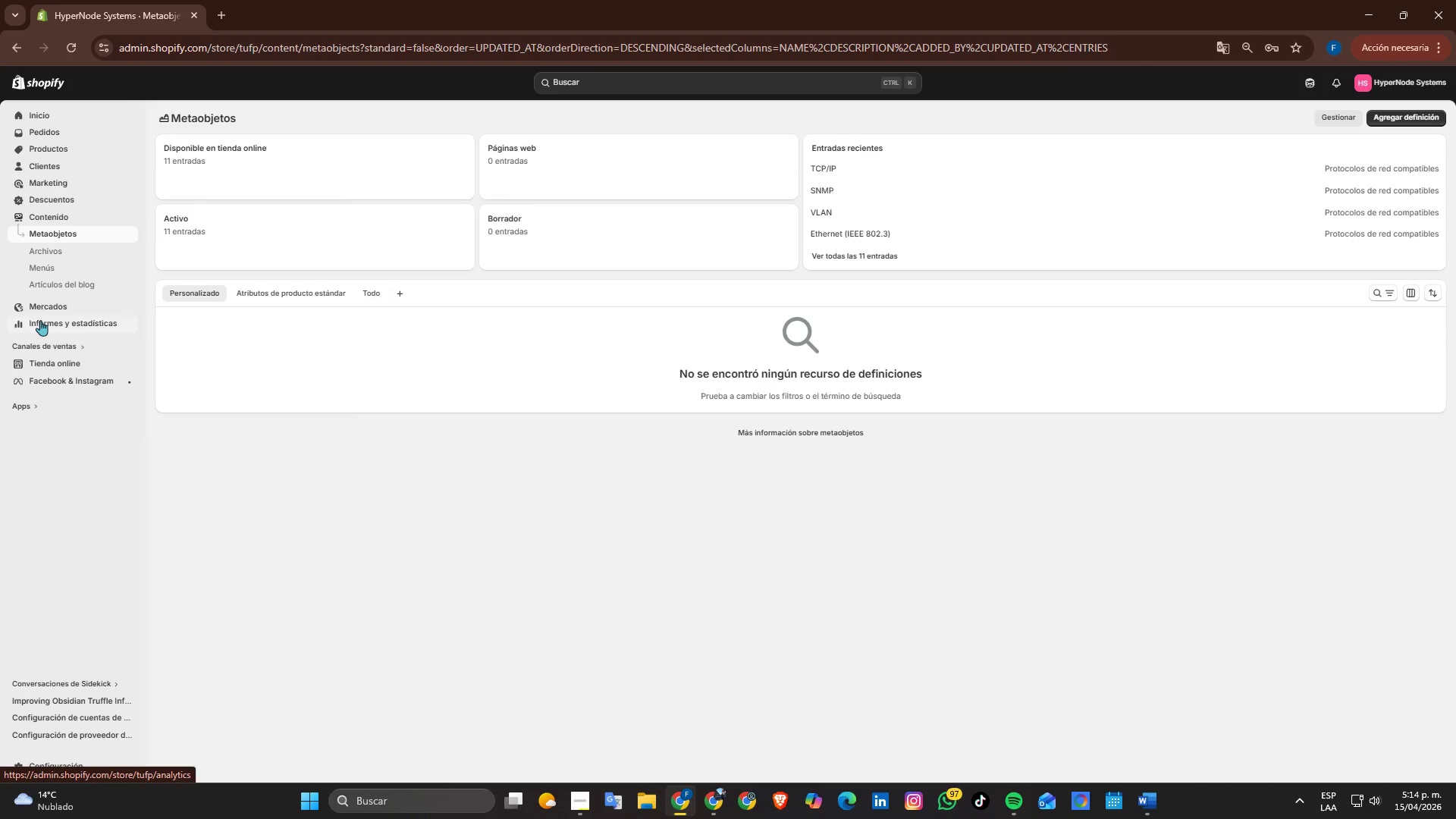 
left_click([61, 265])
 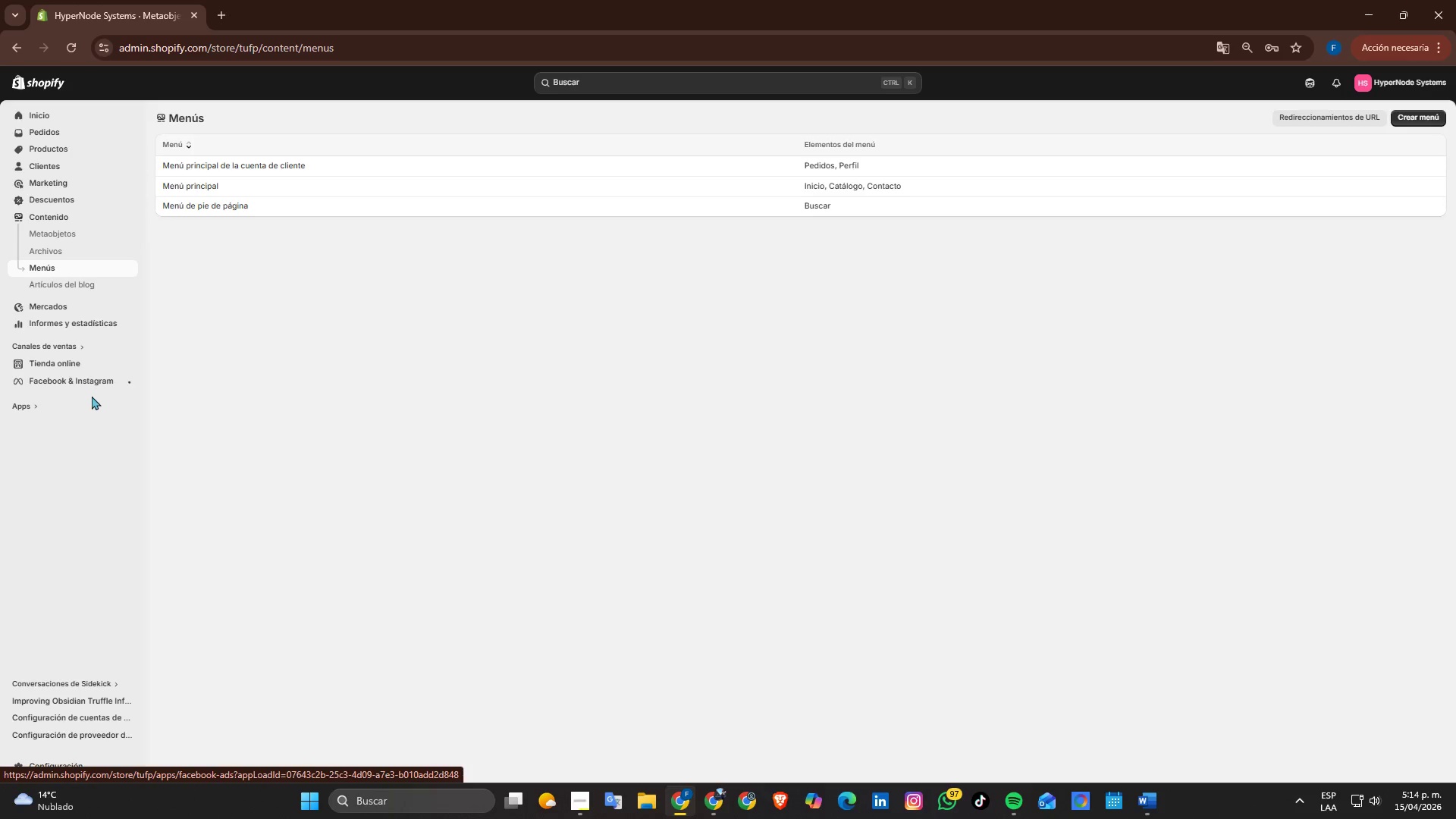 
wait(6.36)
 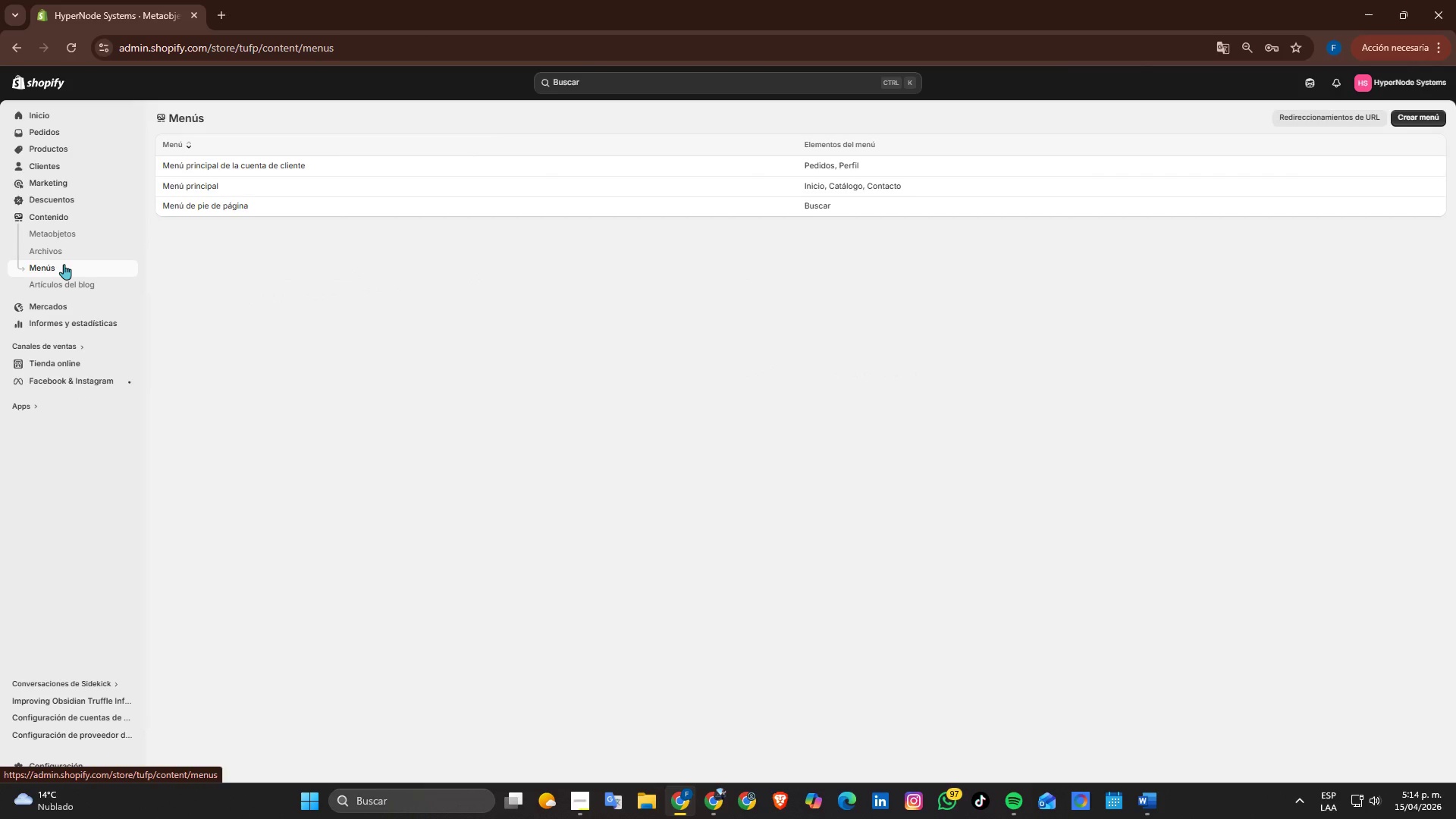 
left_click([81, 115])
 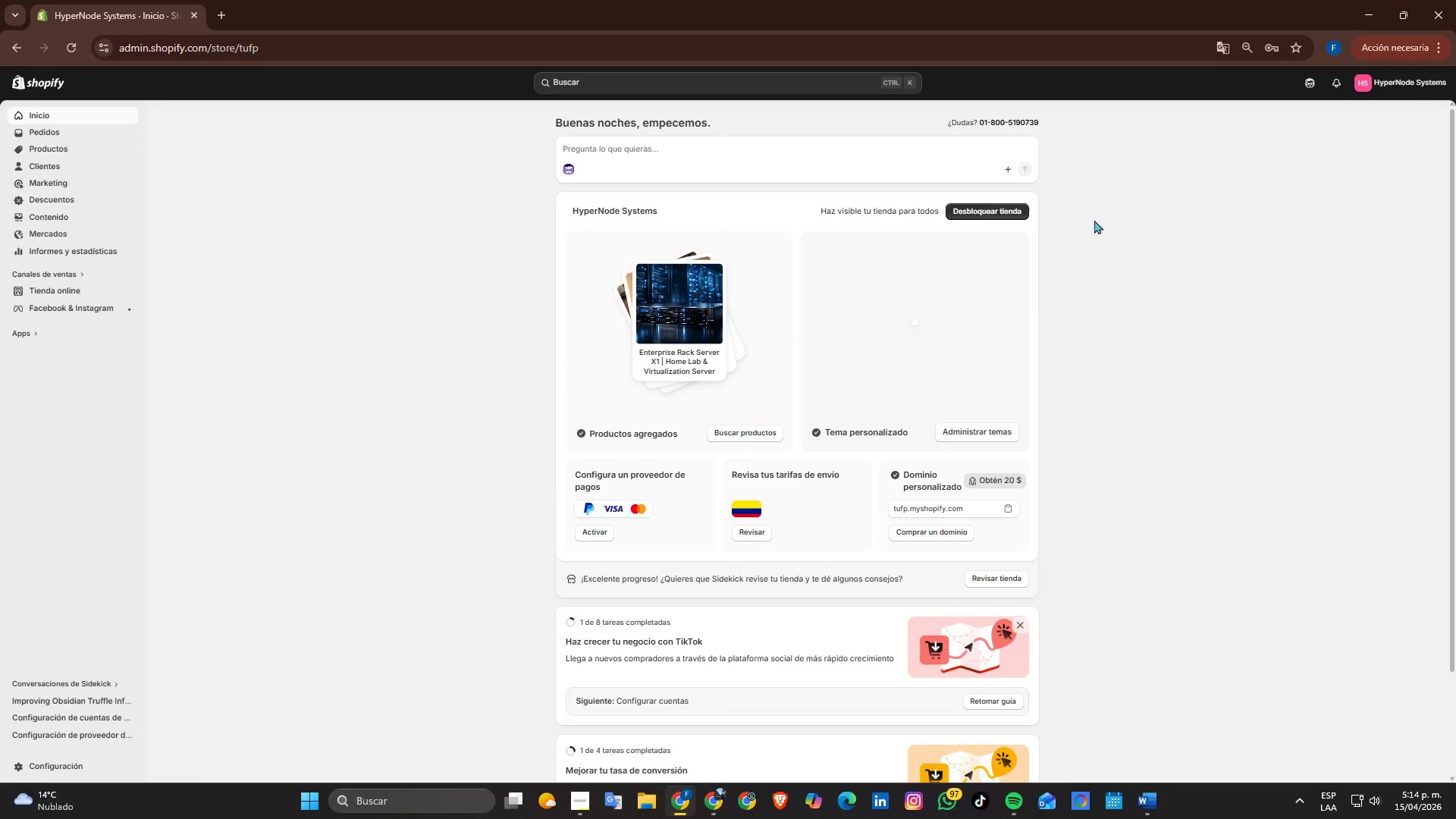 
scroll: coordinate [836, 457], scroll_direction: down, amount: 3.0
 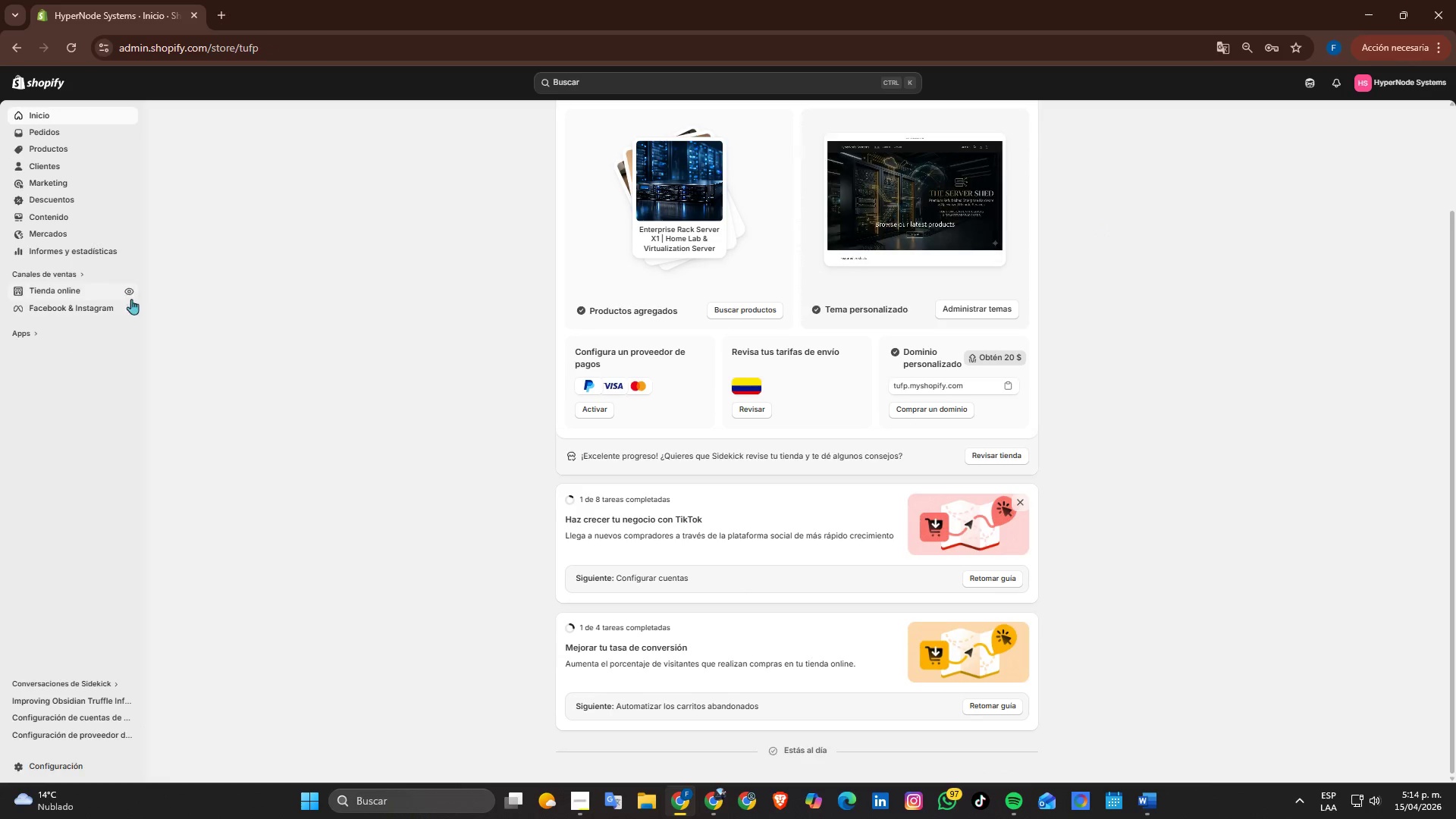 
left_click([131, 289])
 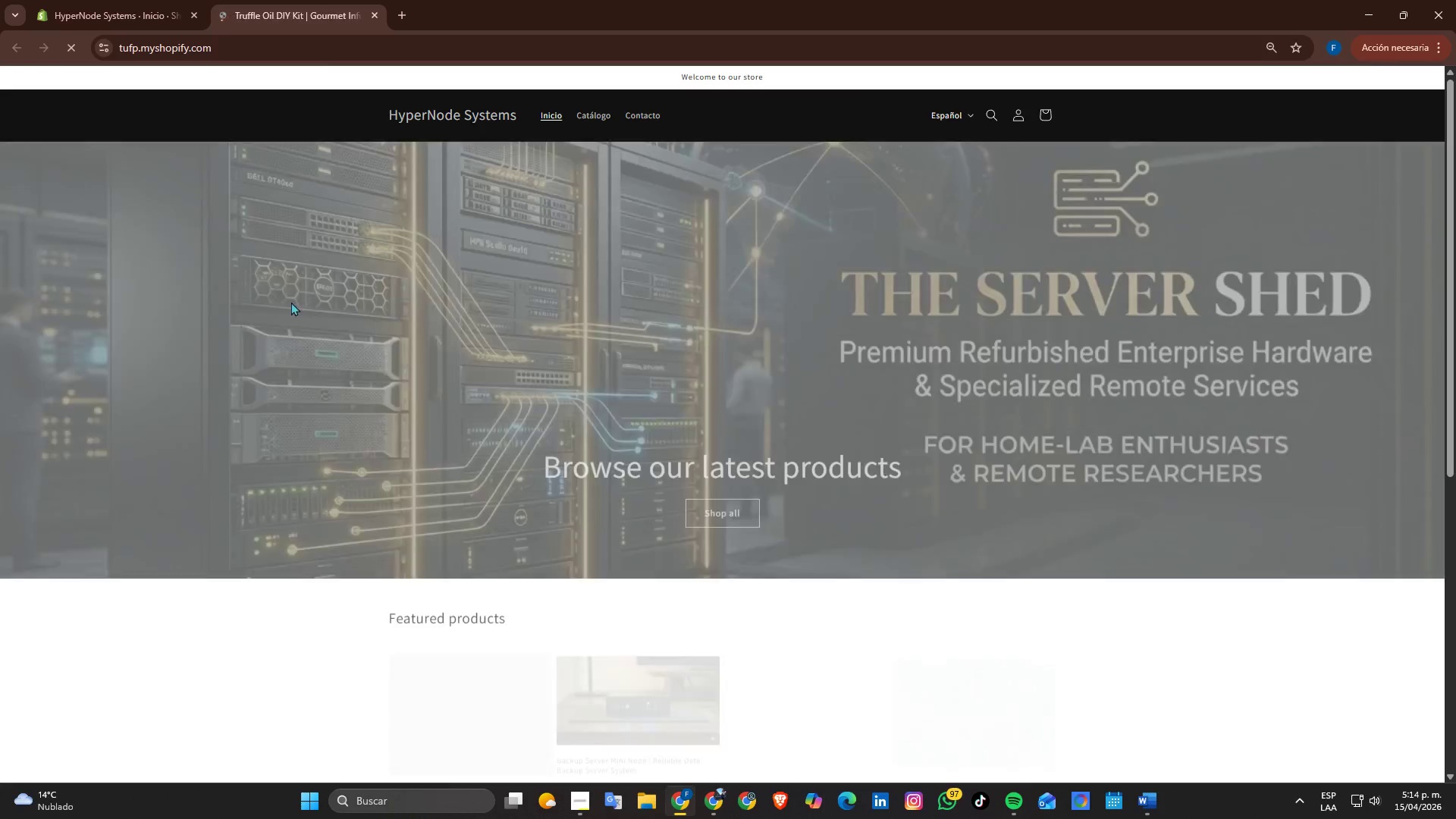 
scroll: coordinate [291, 302], scroll_direction: down, amount: 1.0
 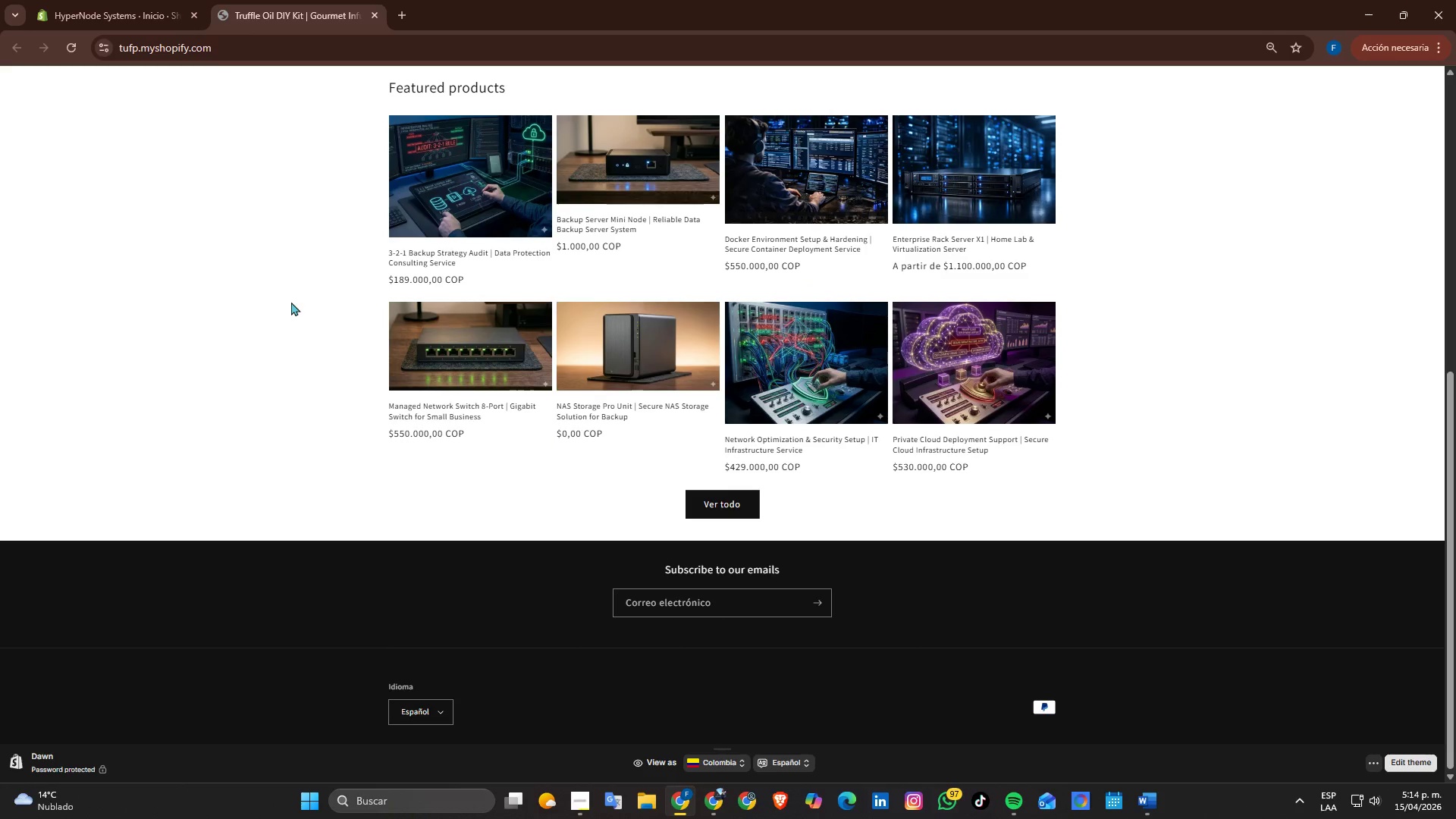 
scroll: coordinate [291, 302], scroll_direction: up, amount: 1.0
 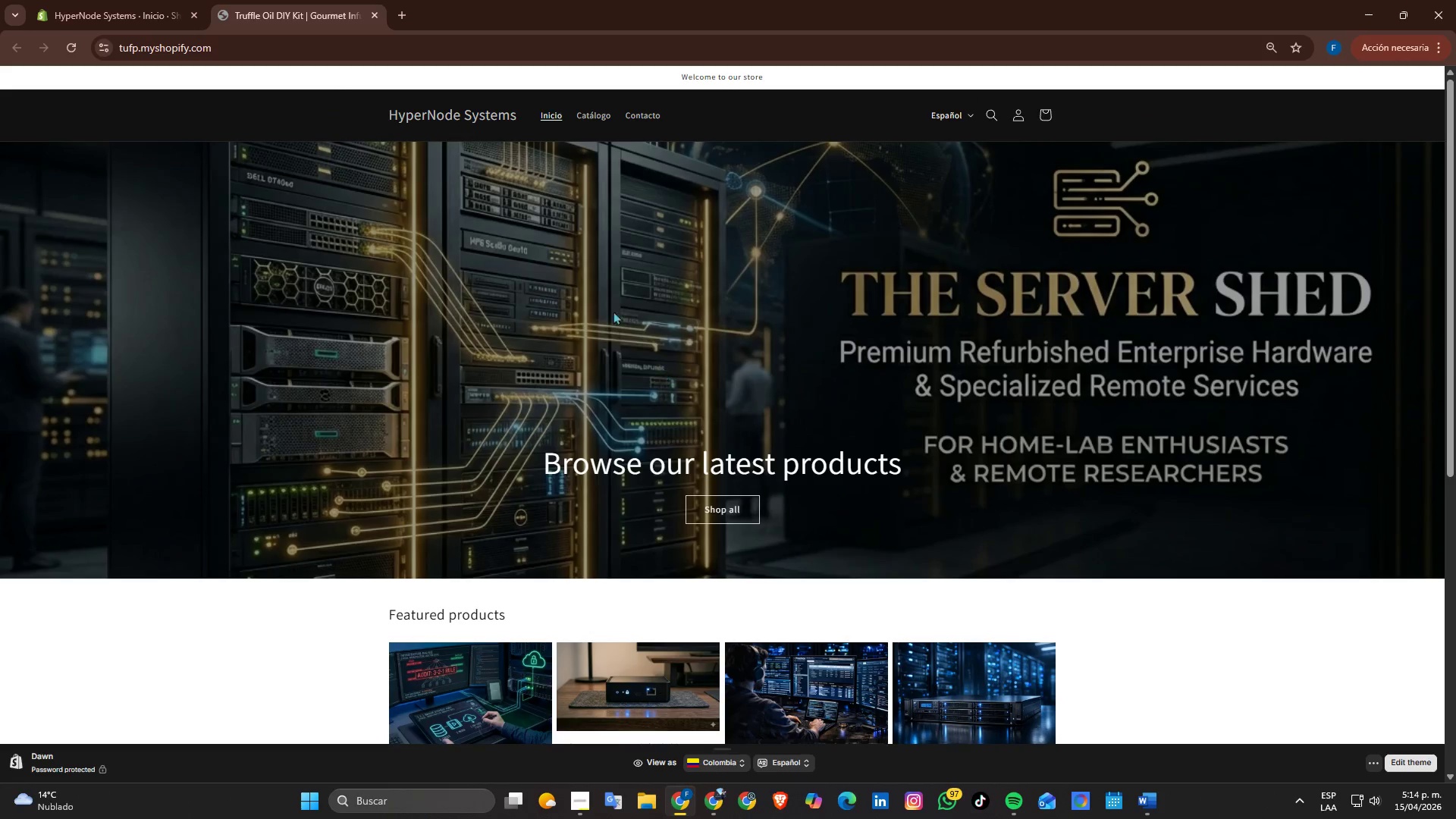 
left_click([602, 115])
 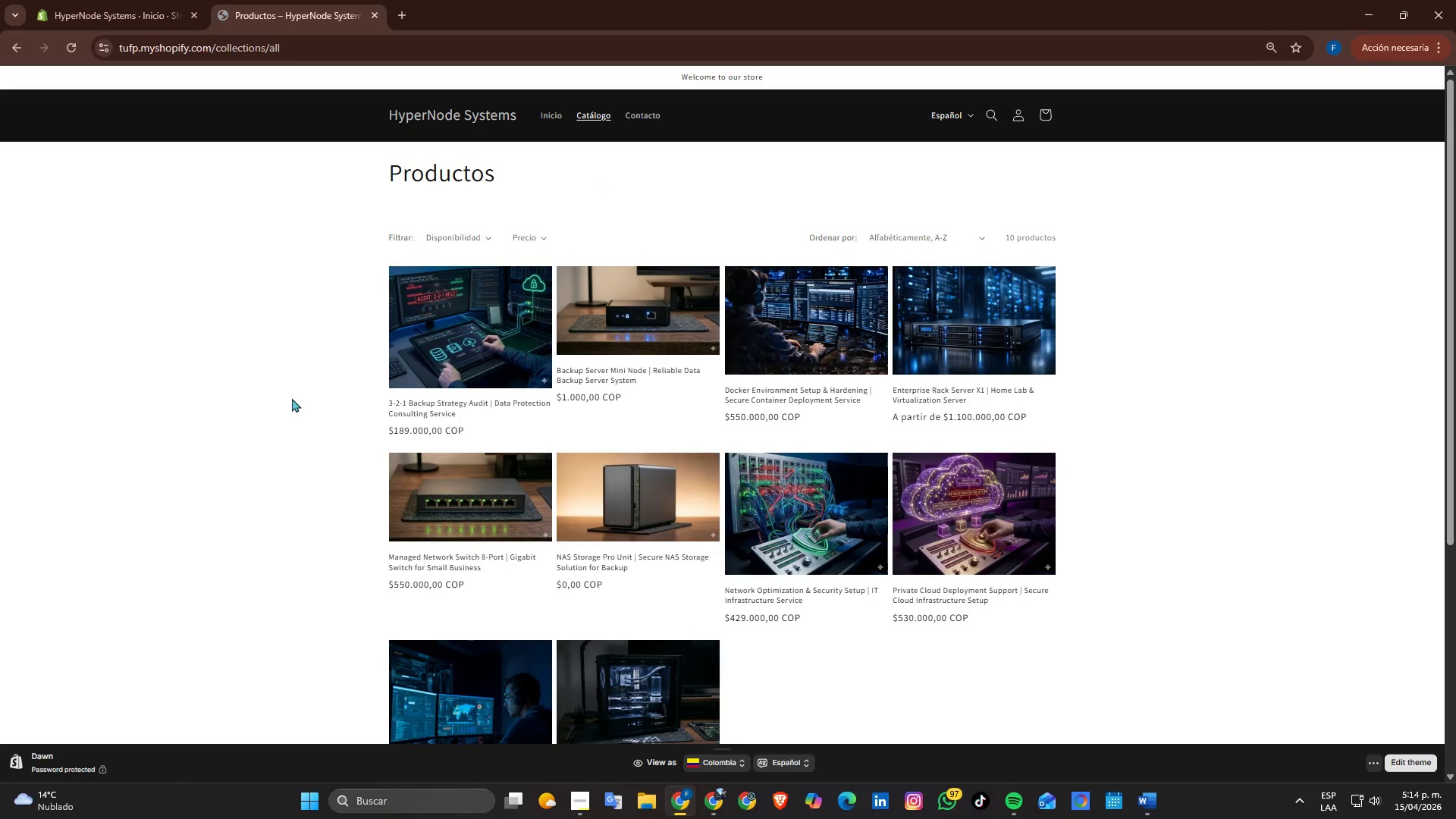 
scroll: coordinate [292, 398], scroll_direction: down, amount: 2.0
 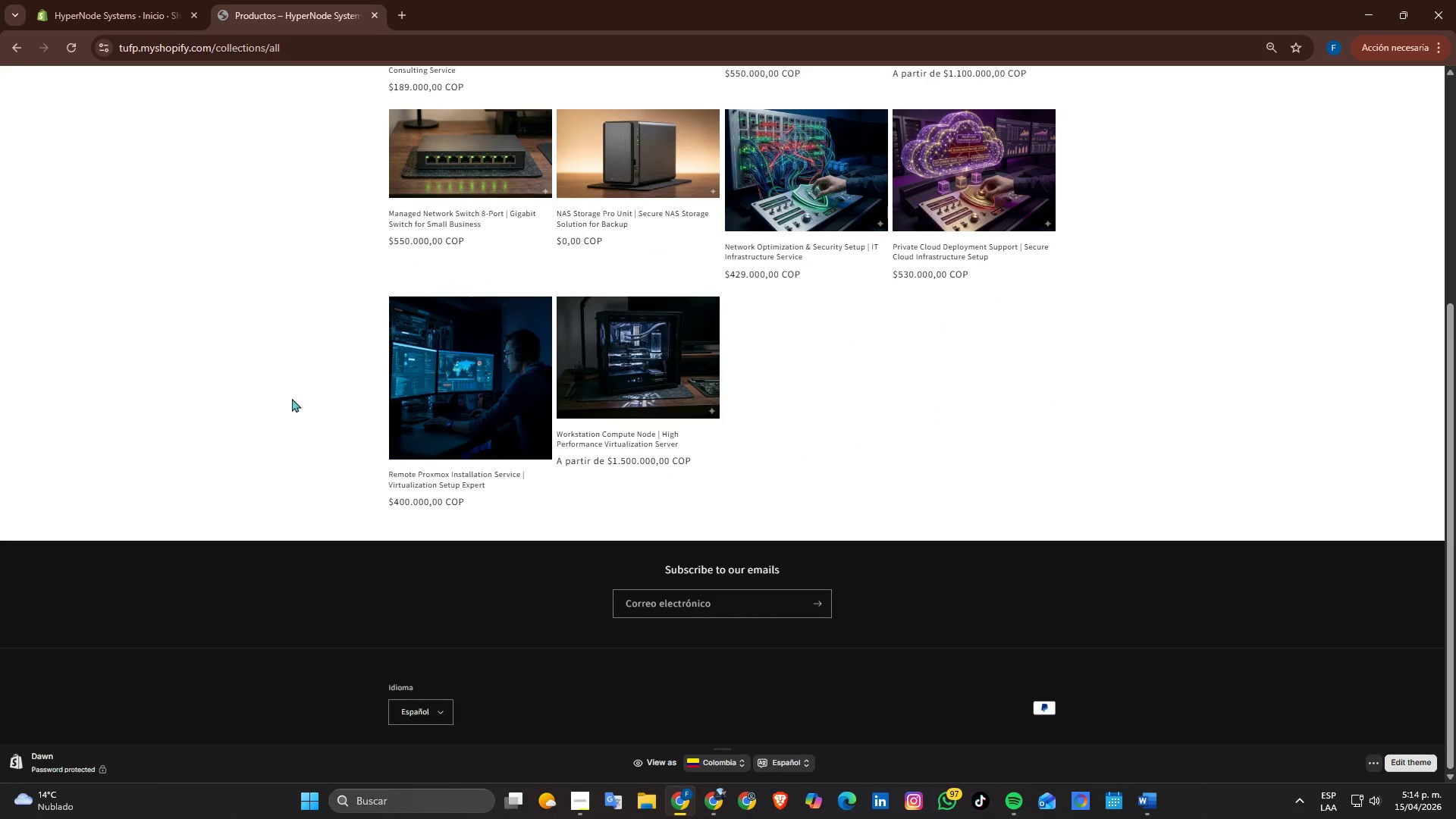 
scroll: coordinate [676, 395], scroll_direction: up, amount: 6.0
 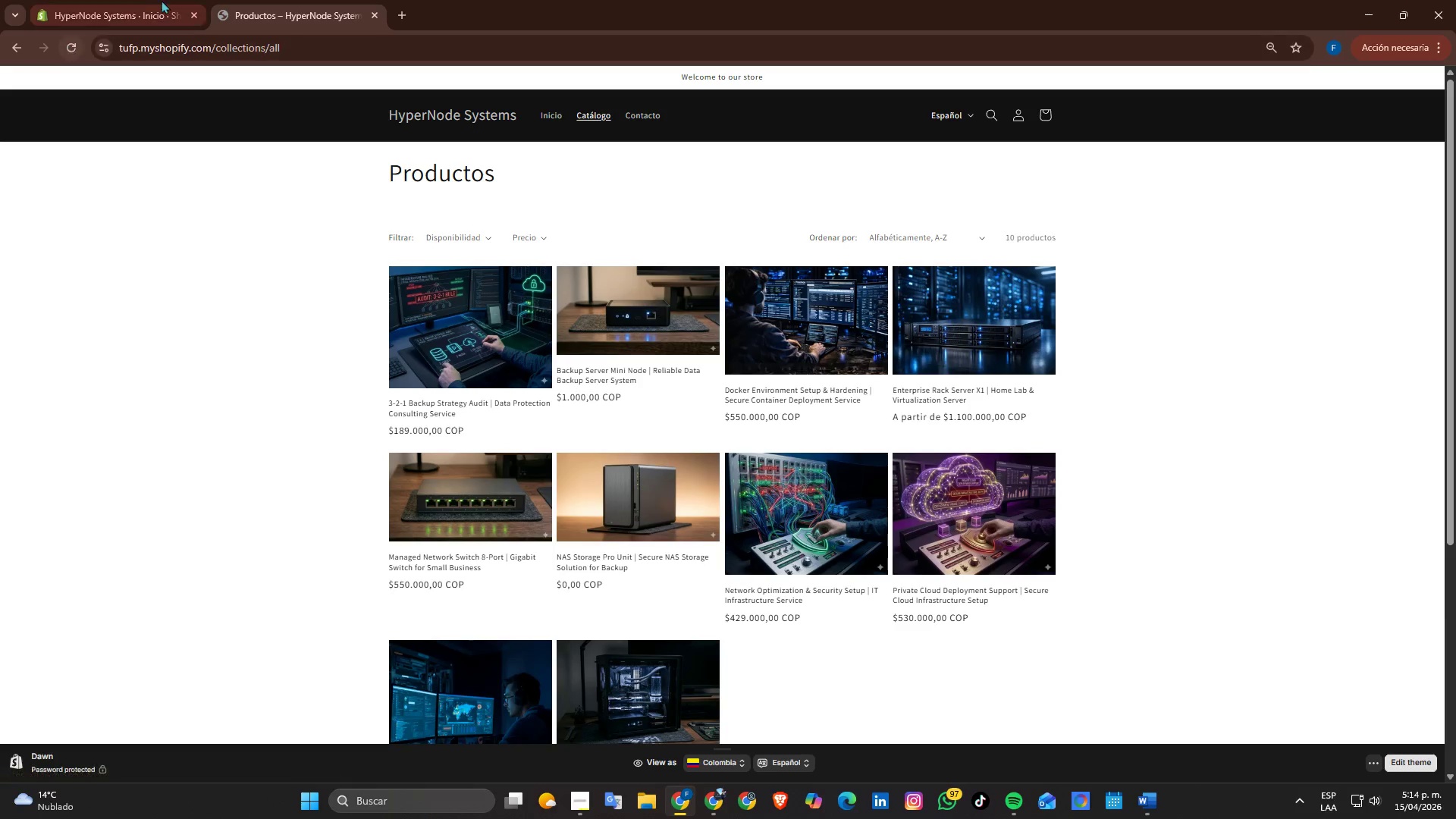 
left_click([167, 0])
 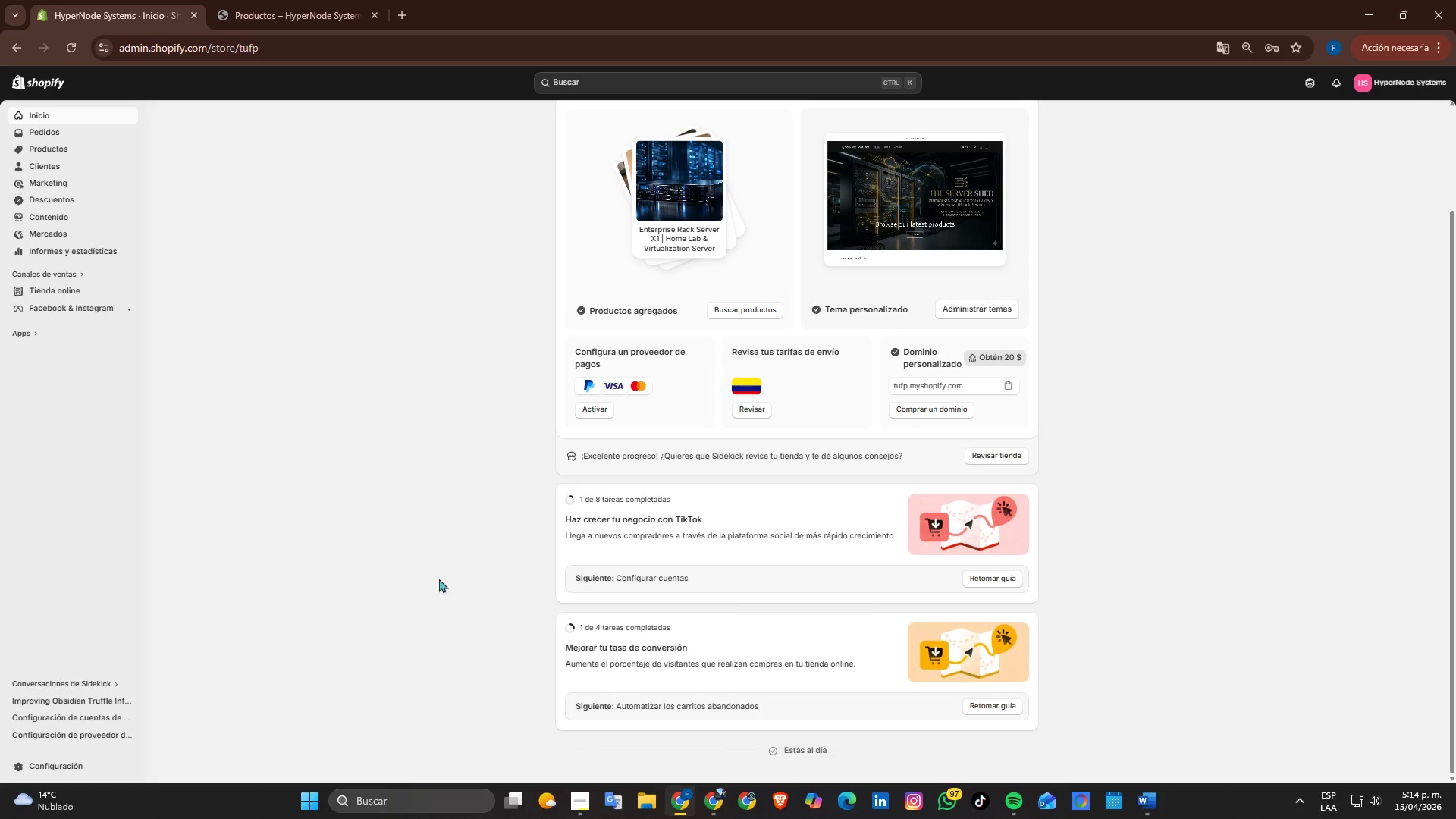 
scroll: coordinate [137, 522], scroll_direction: up, amount: 8.0
 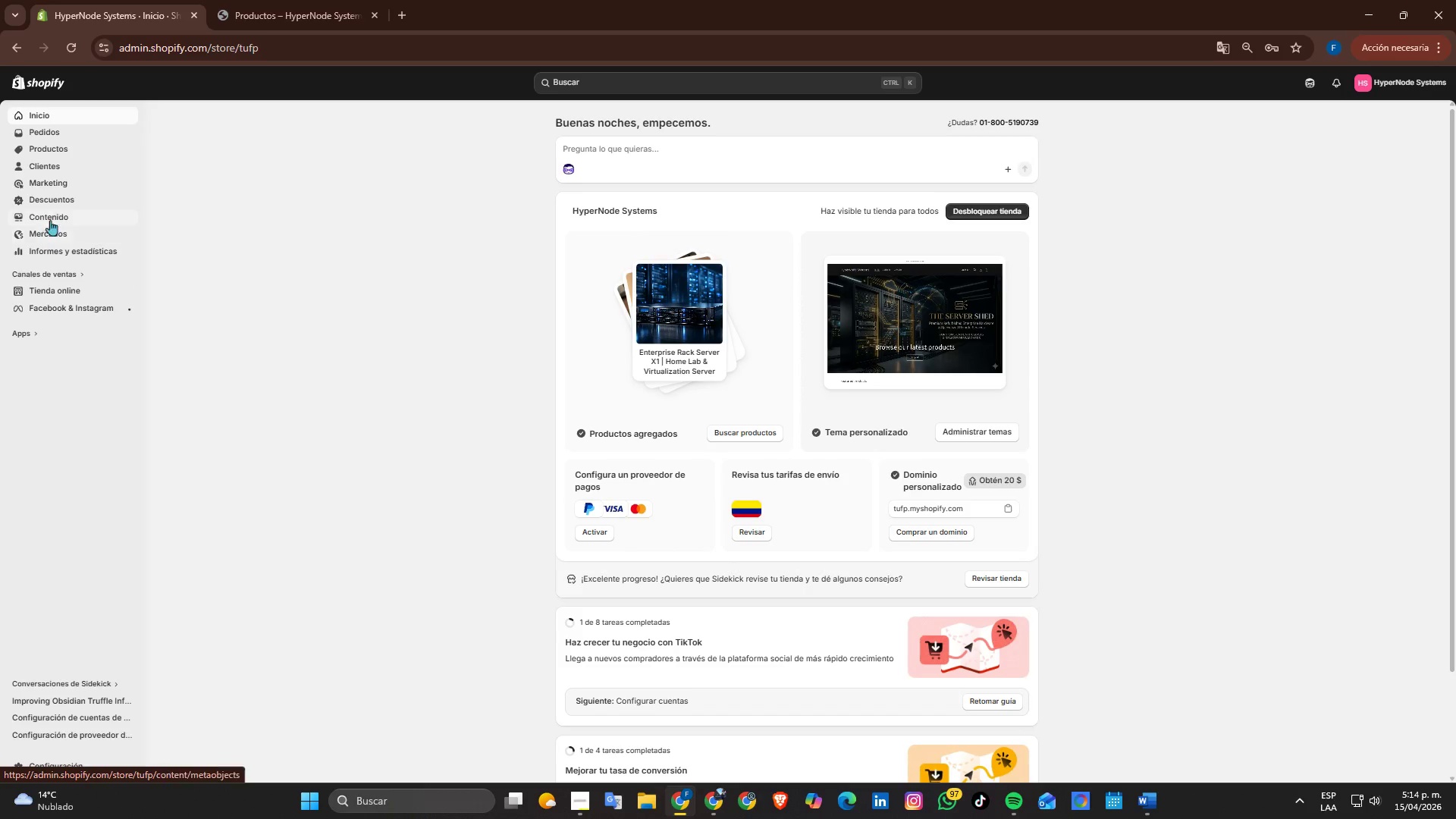 
left_click([72, 213])
 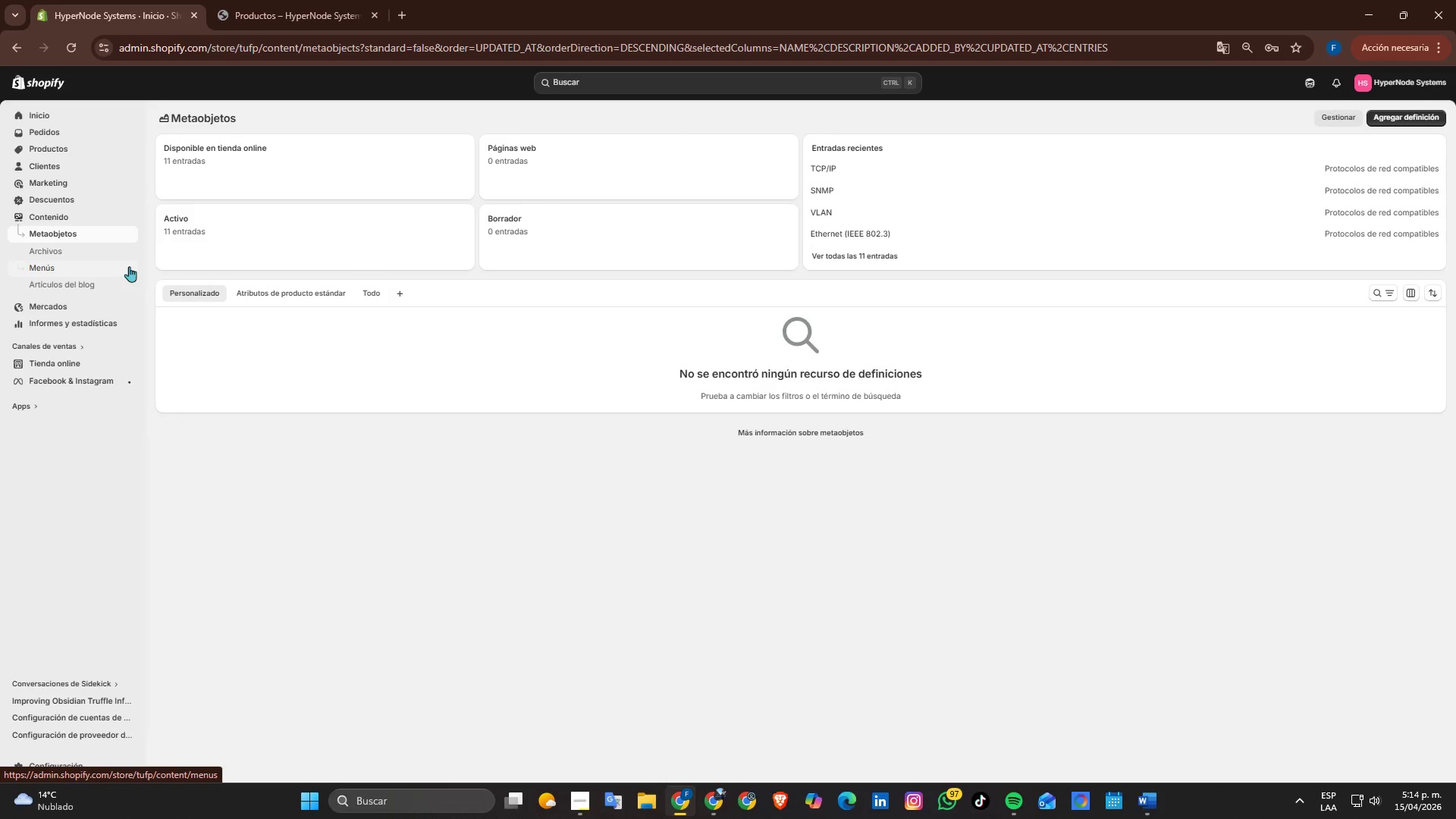 
left_click([105, 265])
 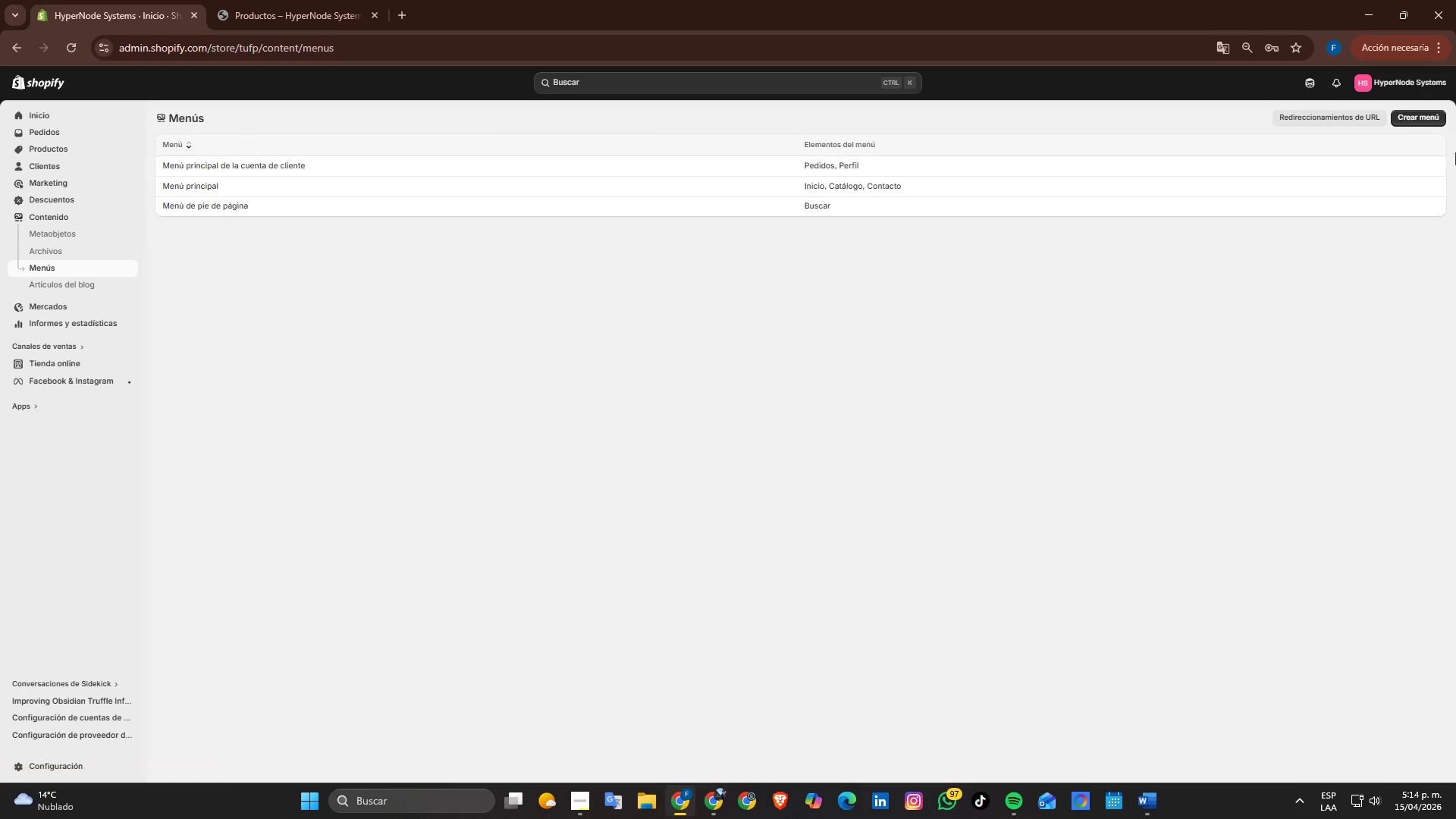 
left_click([1426, 122])
 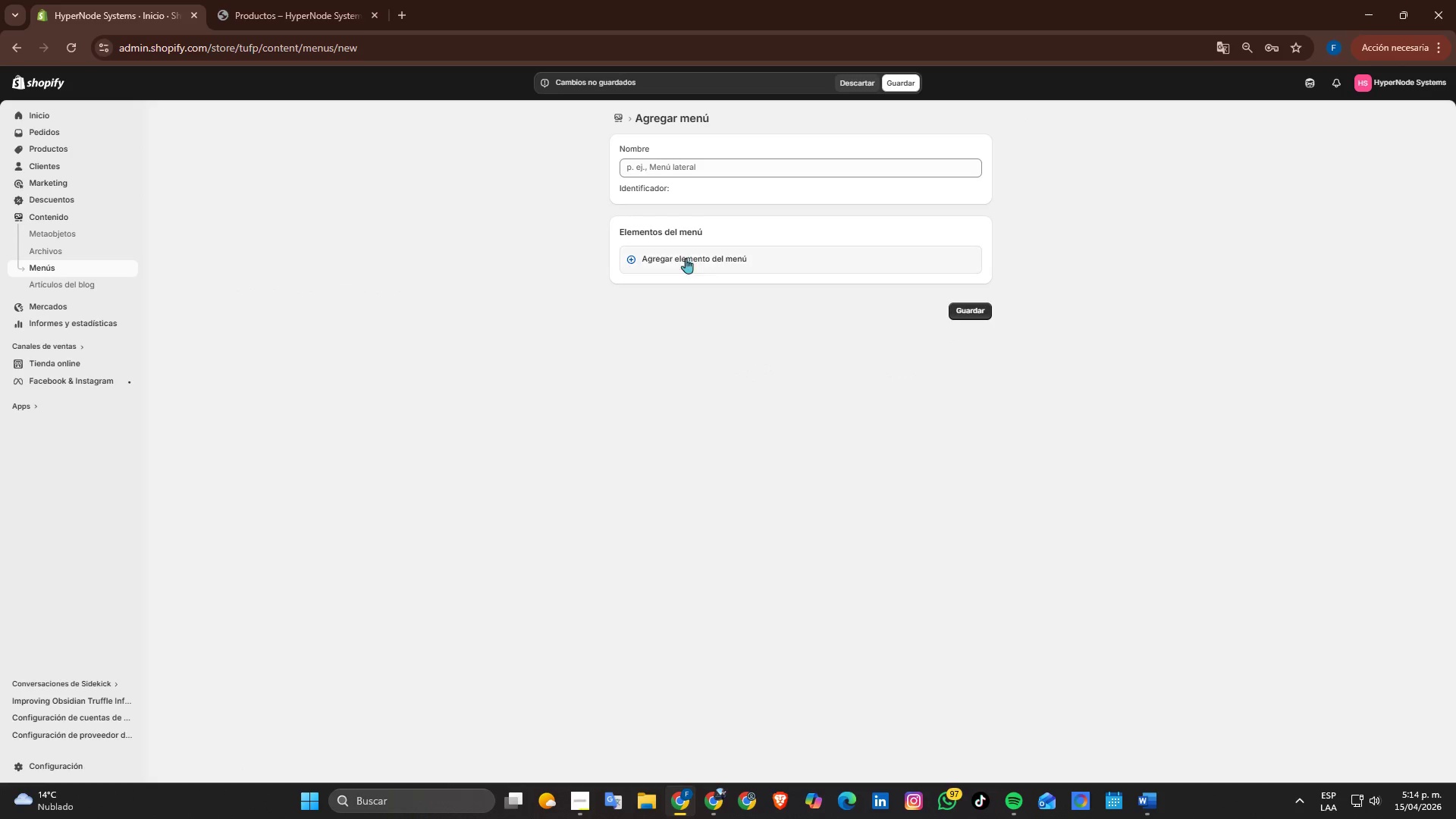 
left_click([701, 254])
 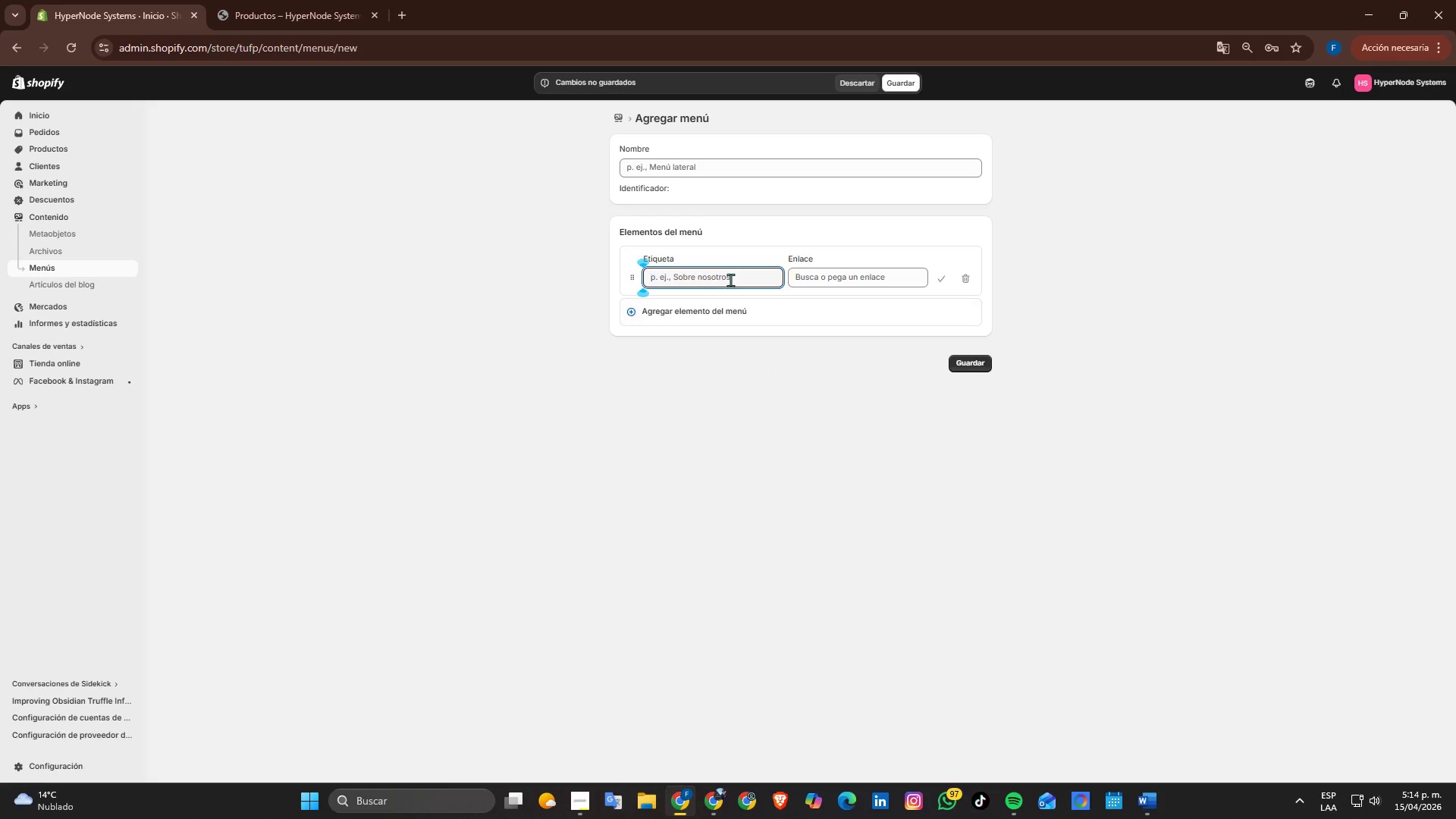 
left_click([730, 280])
 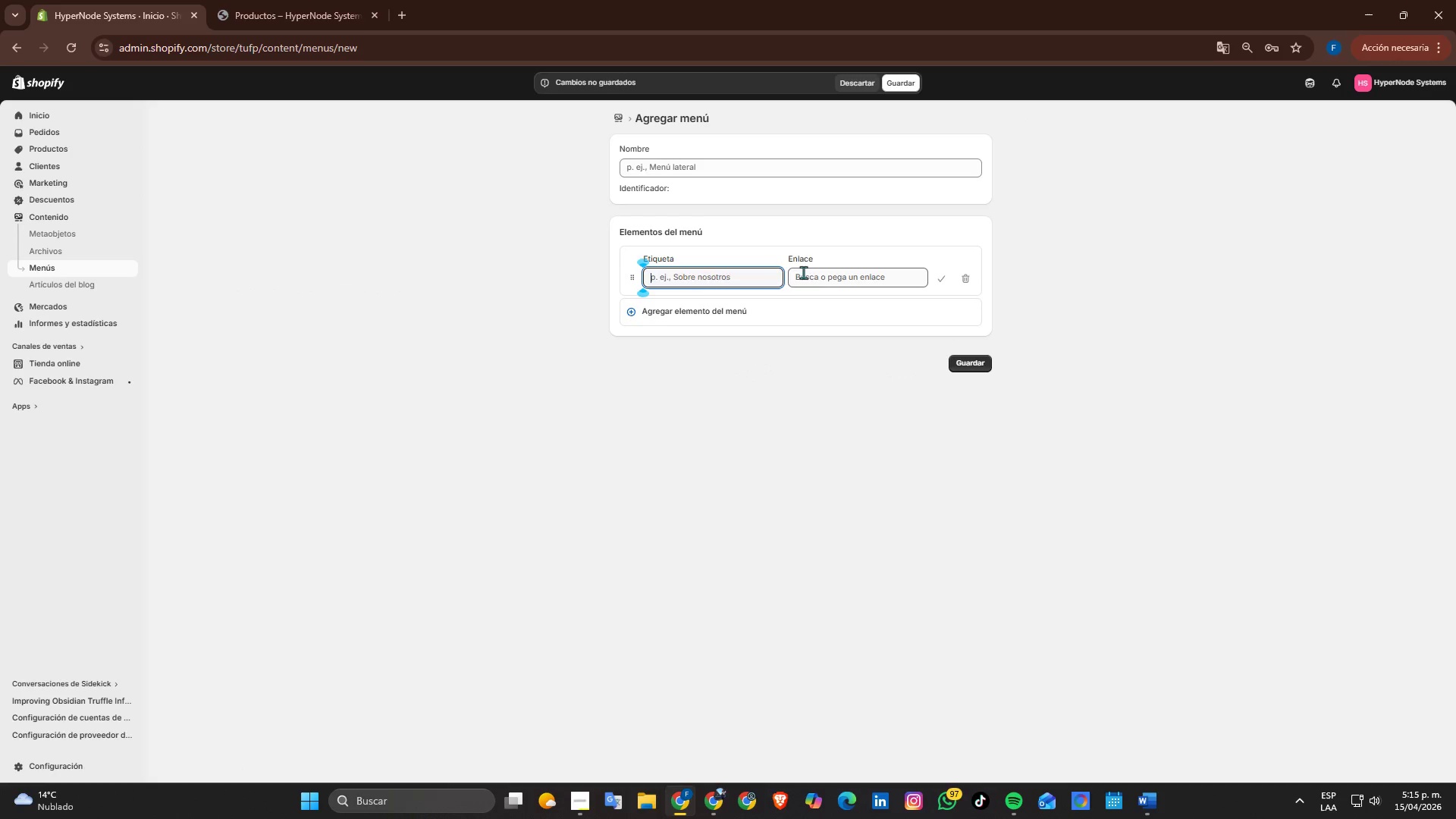 
left_click([817, 270])
 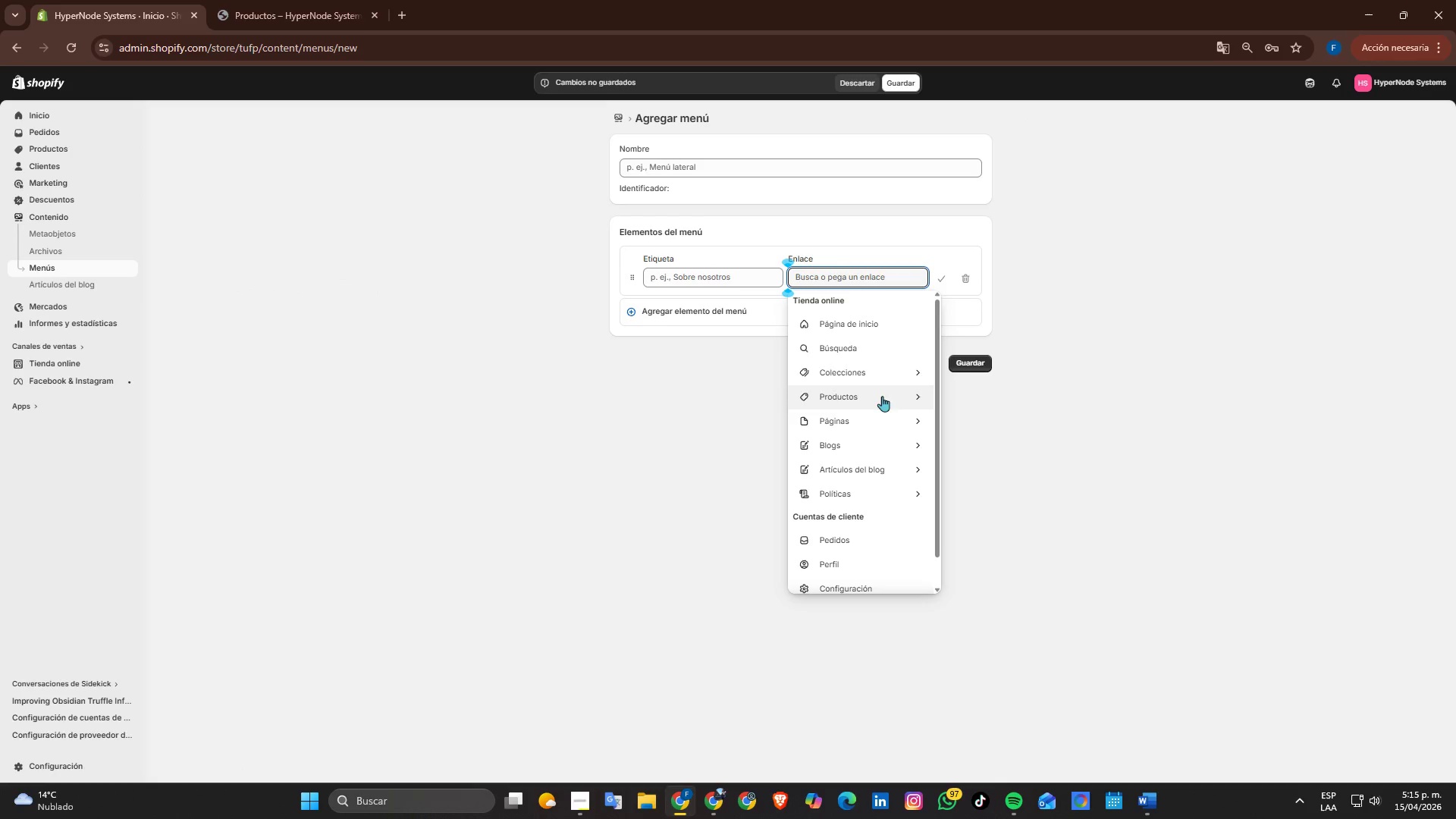 
left_click([880, 372])
 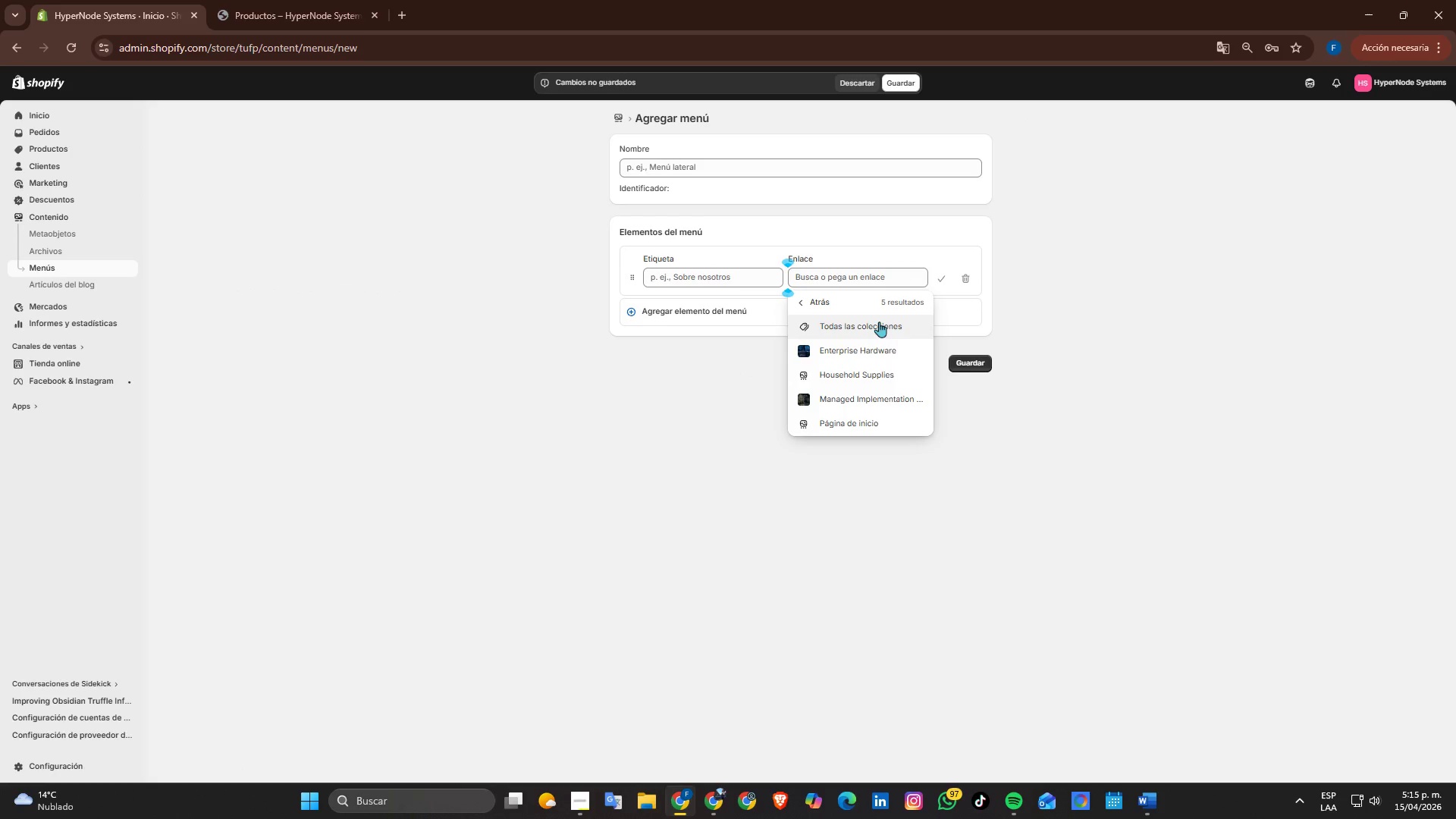 
left_click([878, 322])
 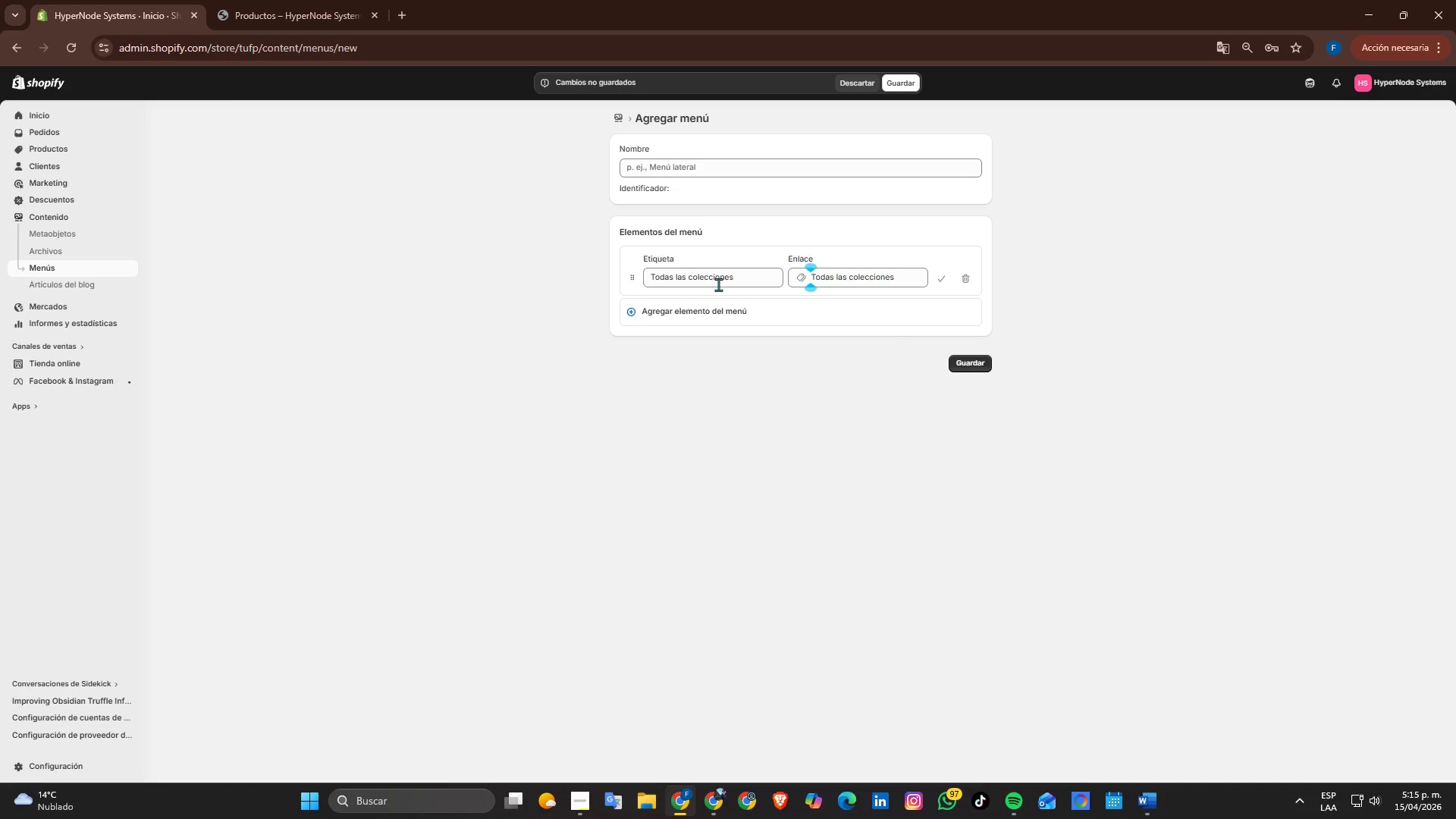 
left_click_drag(start_coordinate=[692, 275], to_coordinate=[566, 282])
 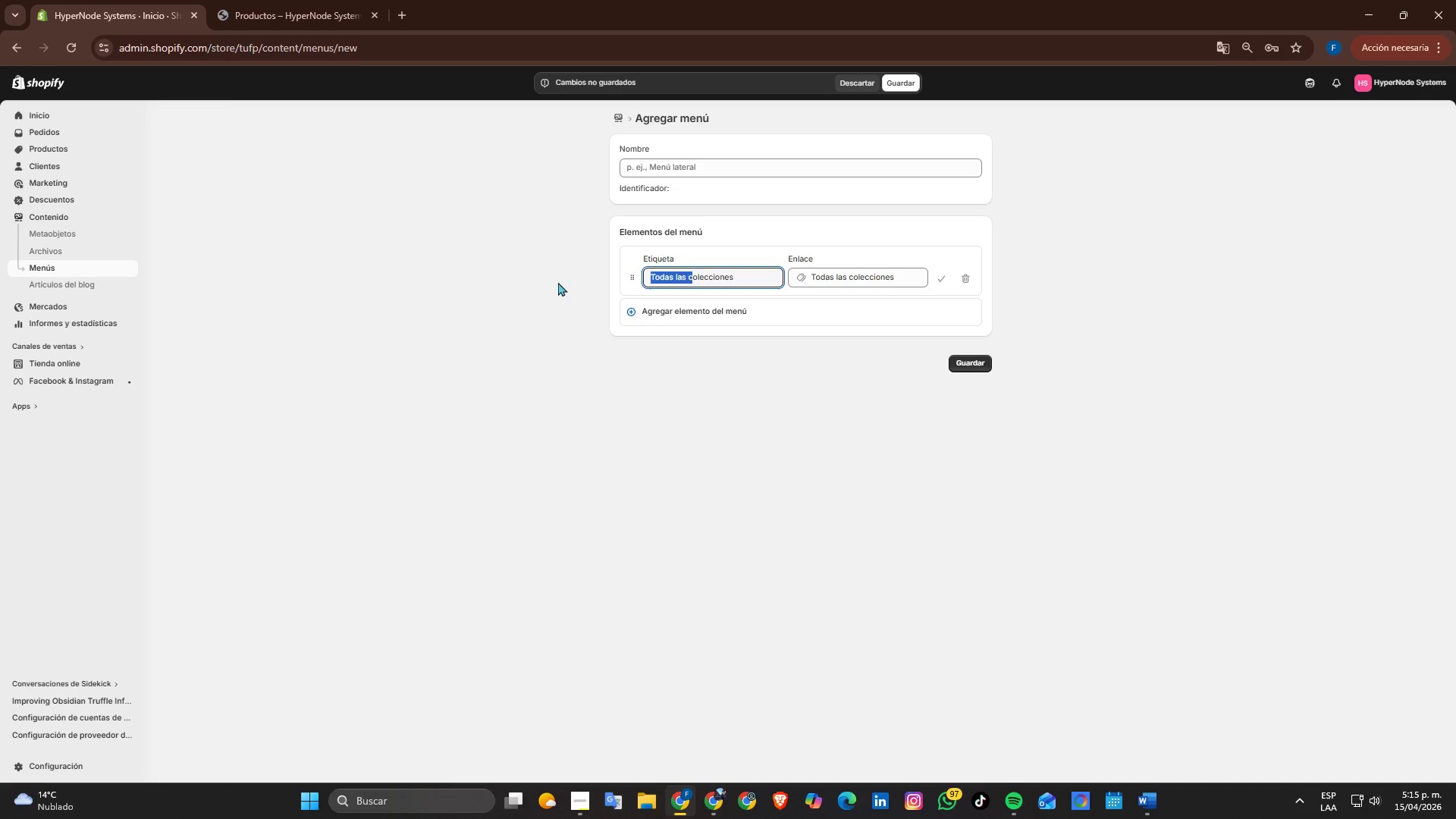 
key(Shift+C)
 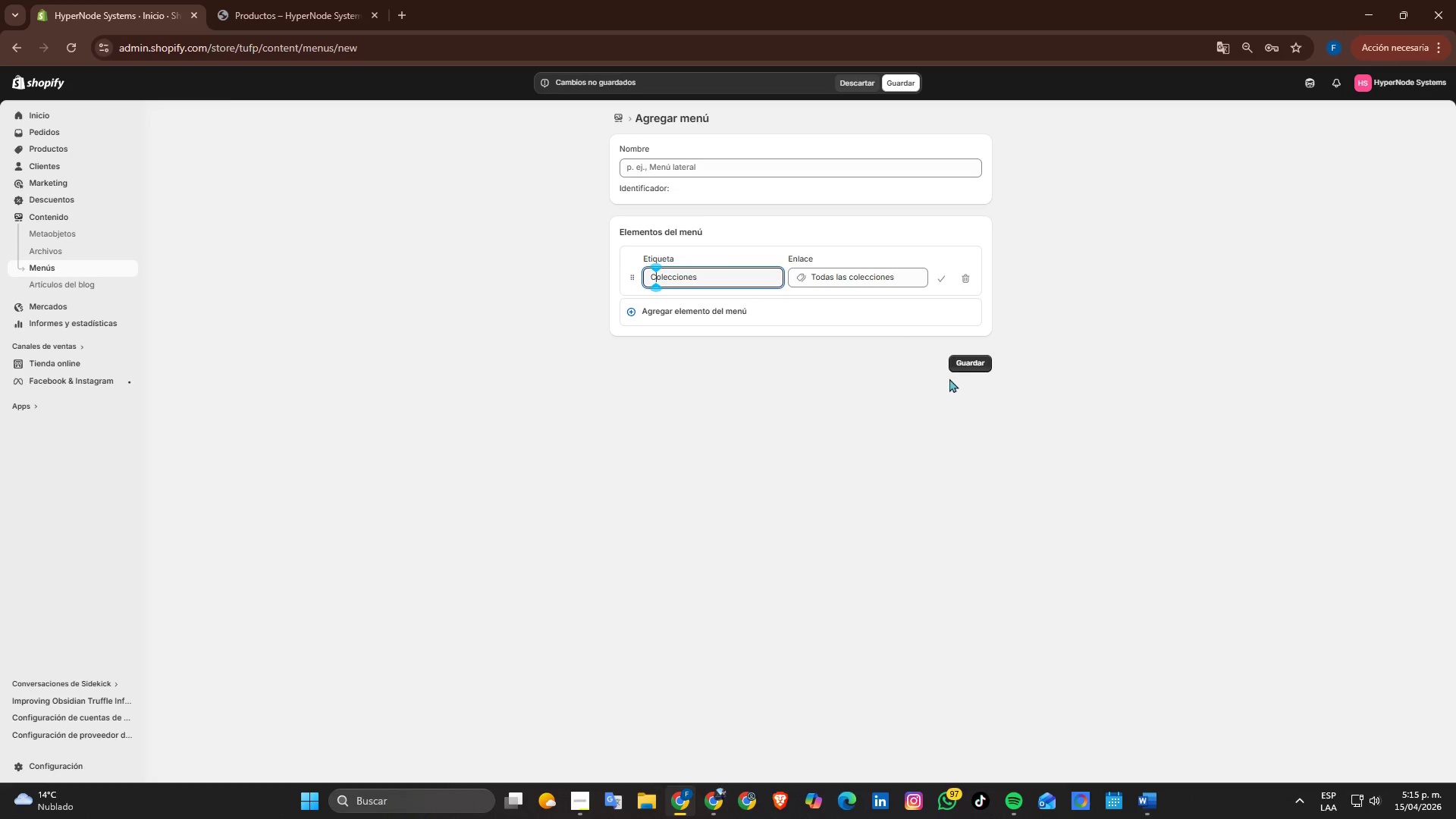 
left_click([961, 368])
 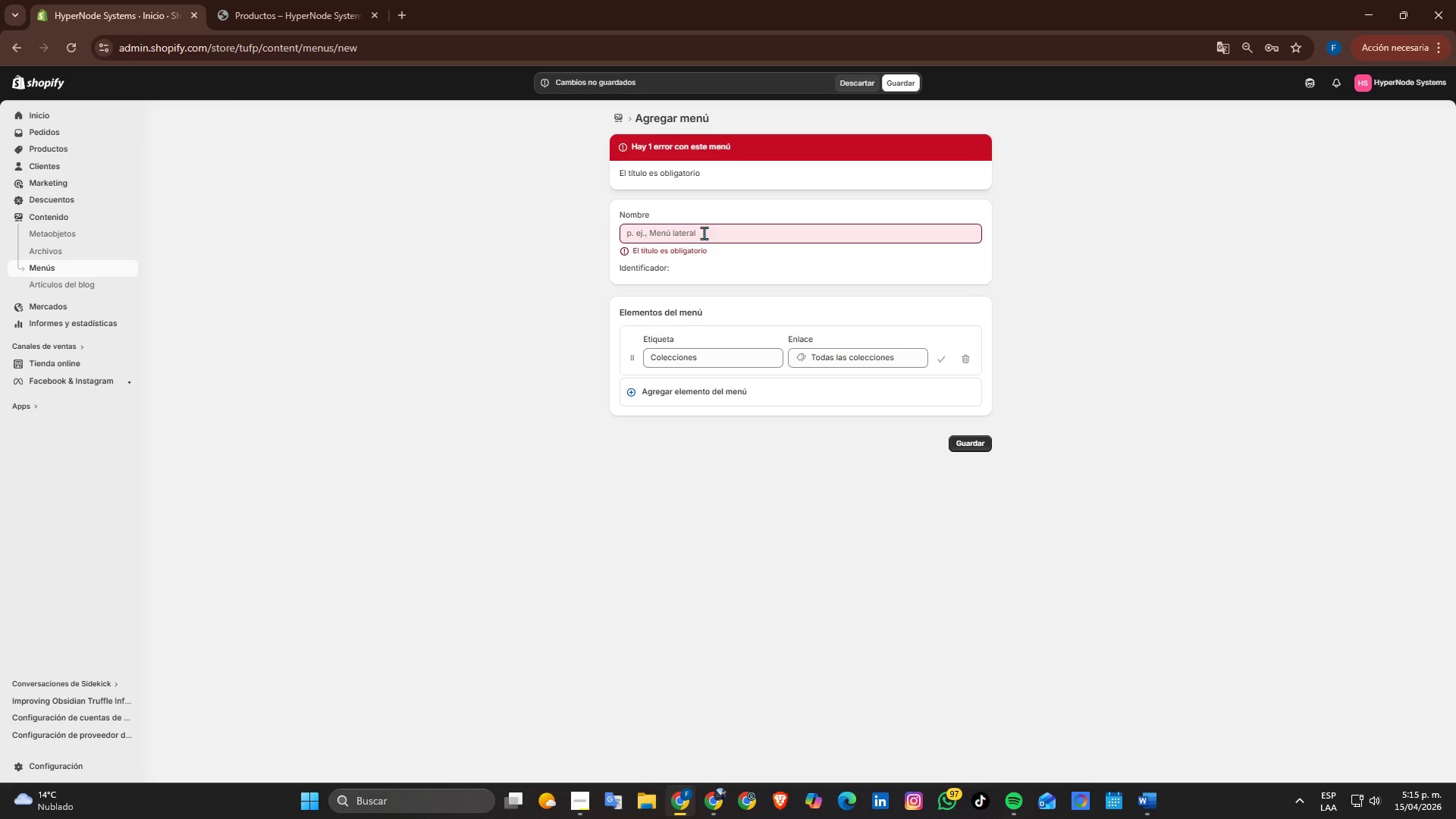 
left_click([704, 233])
 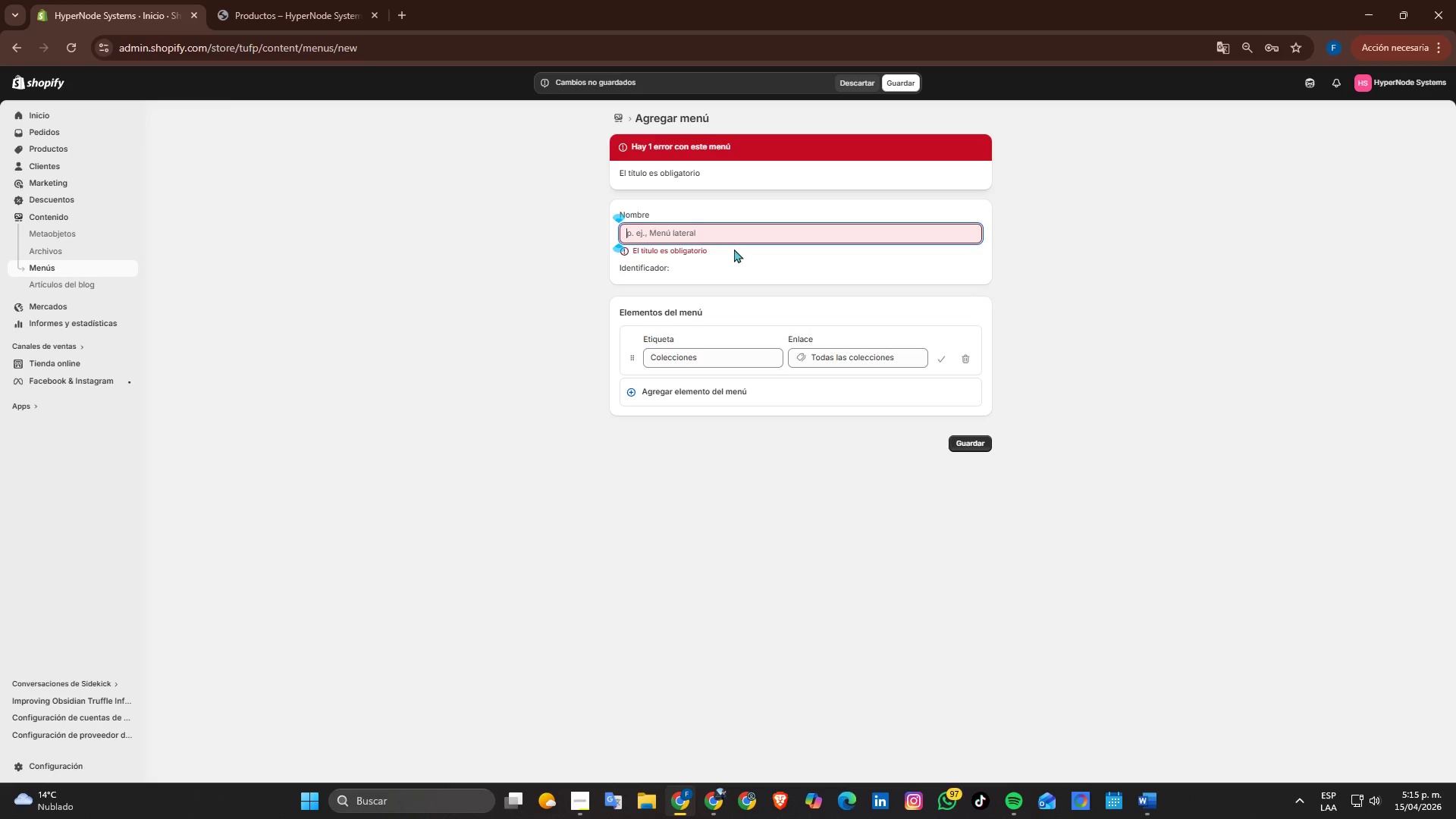 
type(COle)
key(Backspace)
key(Backspace)
key(Backspace)
type(olecciones)
 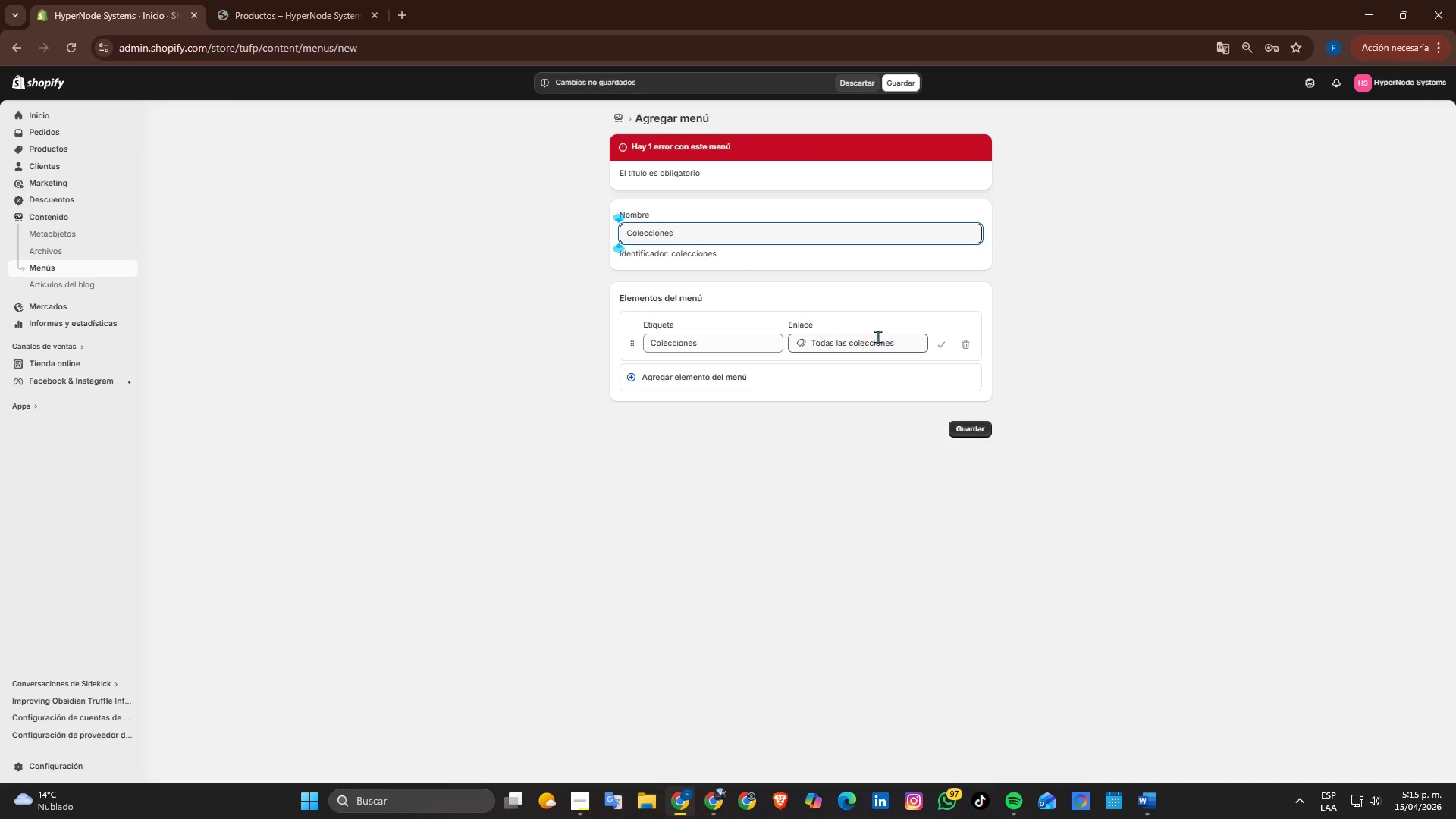 
key(Backspace)
key(Backspace)
key(Backspace)
key(Backspace)
type(ones)
 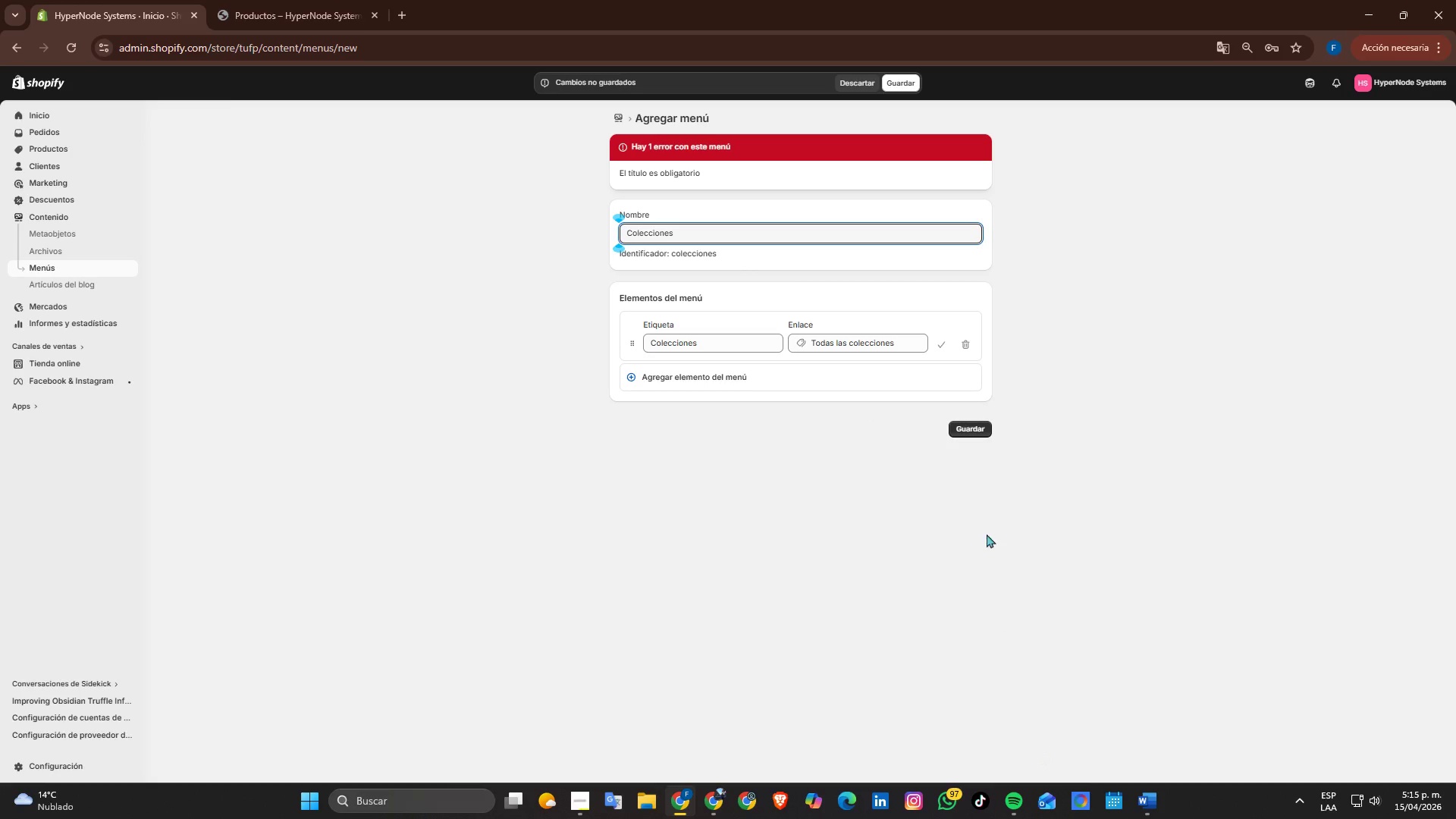 
left_click([974, 423])
 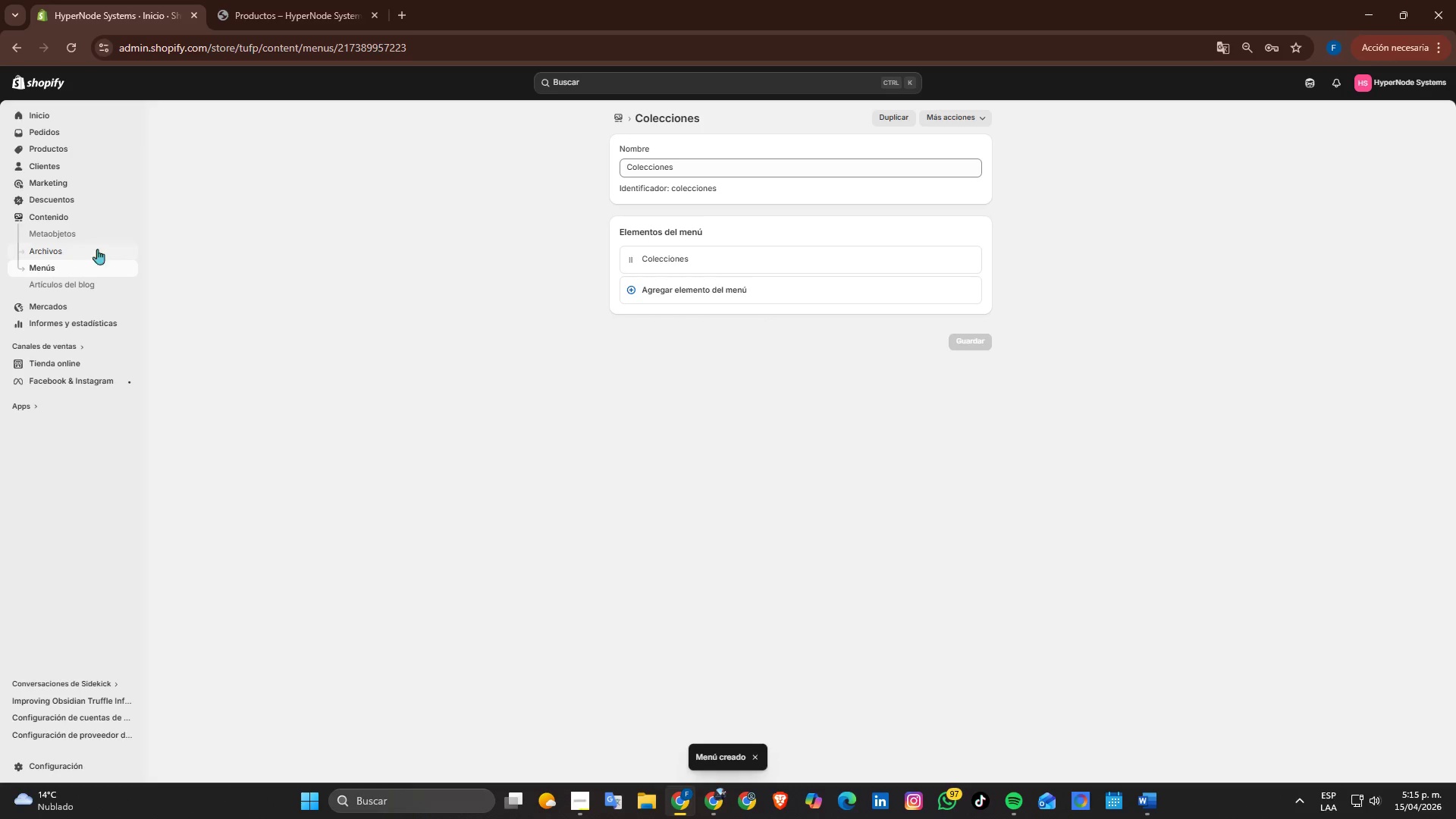 
left_click([77, 271])
 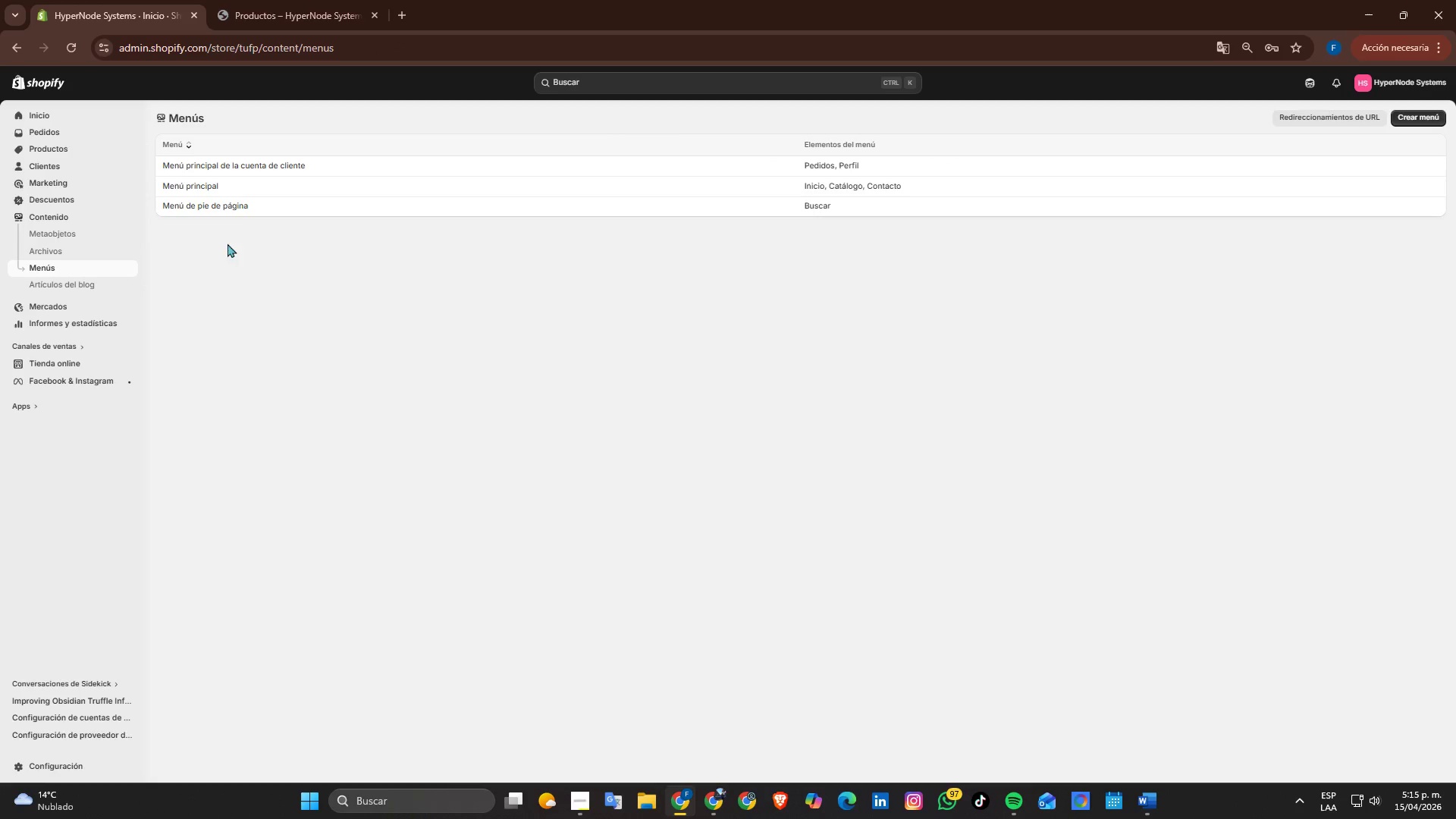 
wait(8.53)
 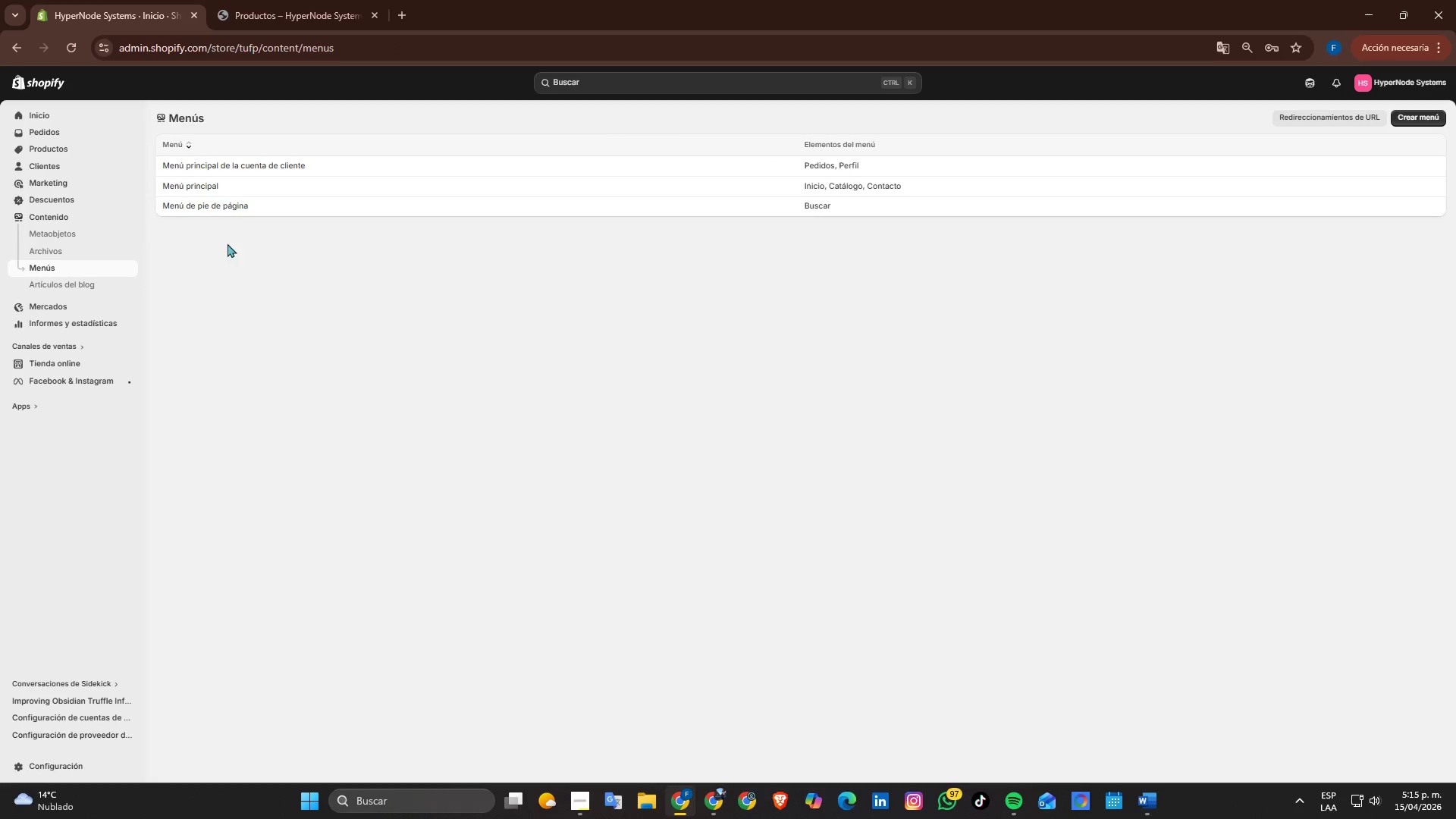 
left_click([1413, 112])
 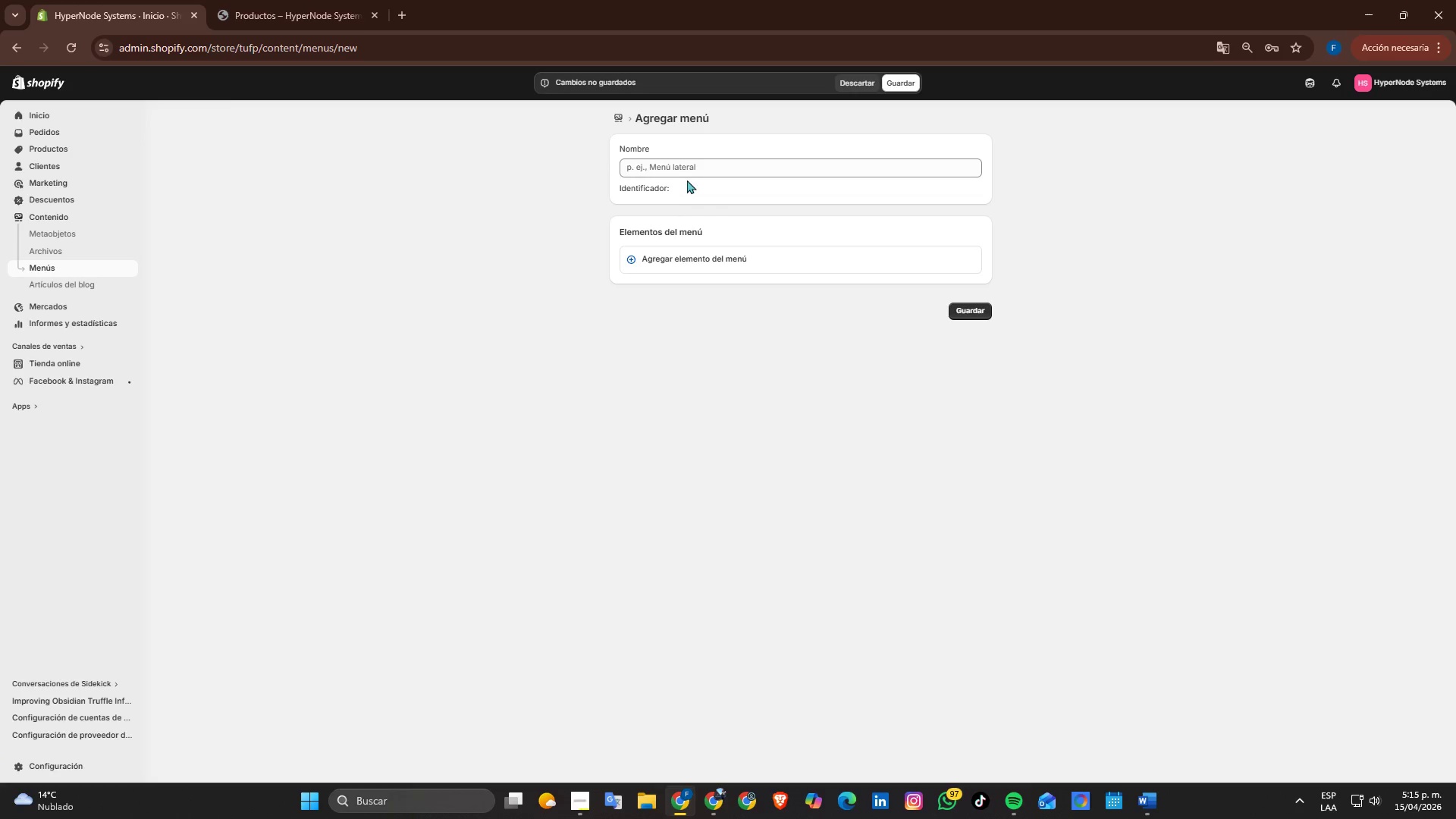 
left_click([689, 171])
 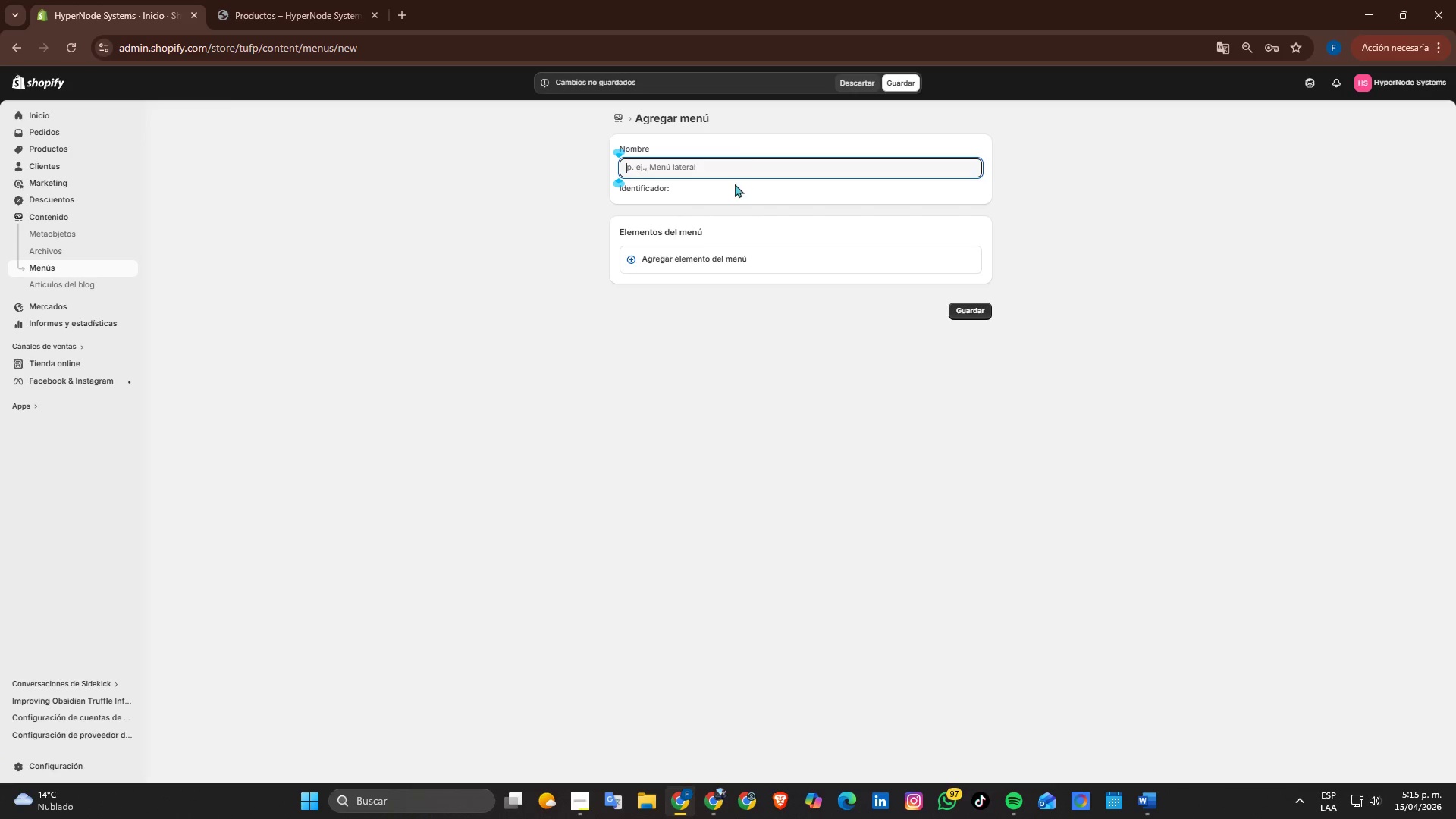 
left_click([728, 253])
 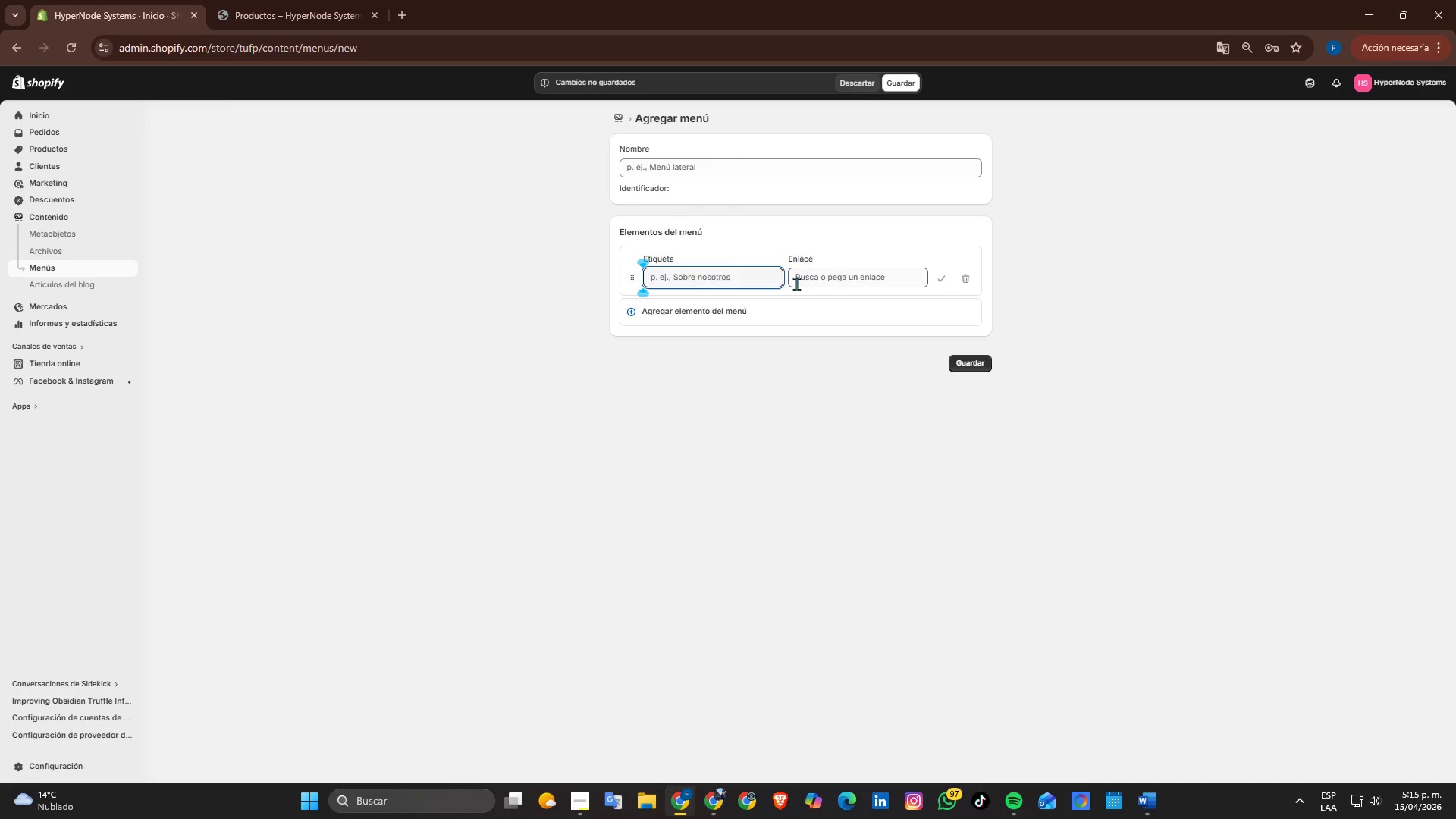 
left_click([803, 283])
 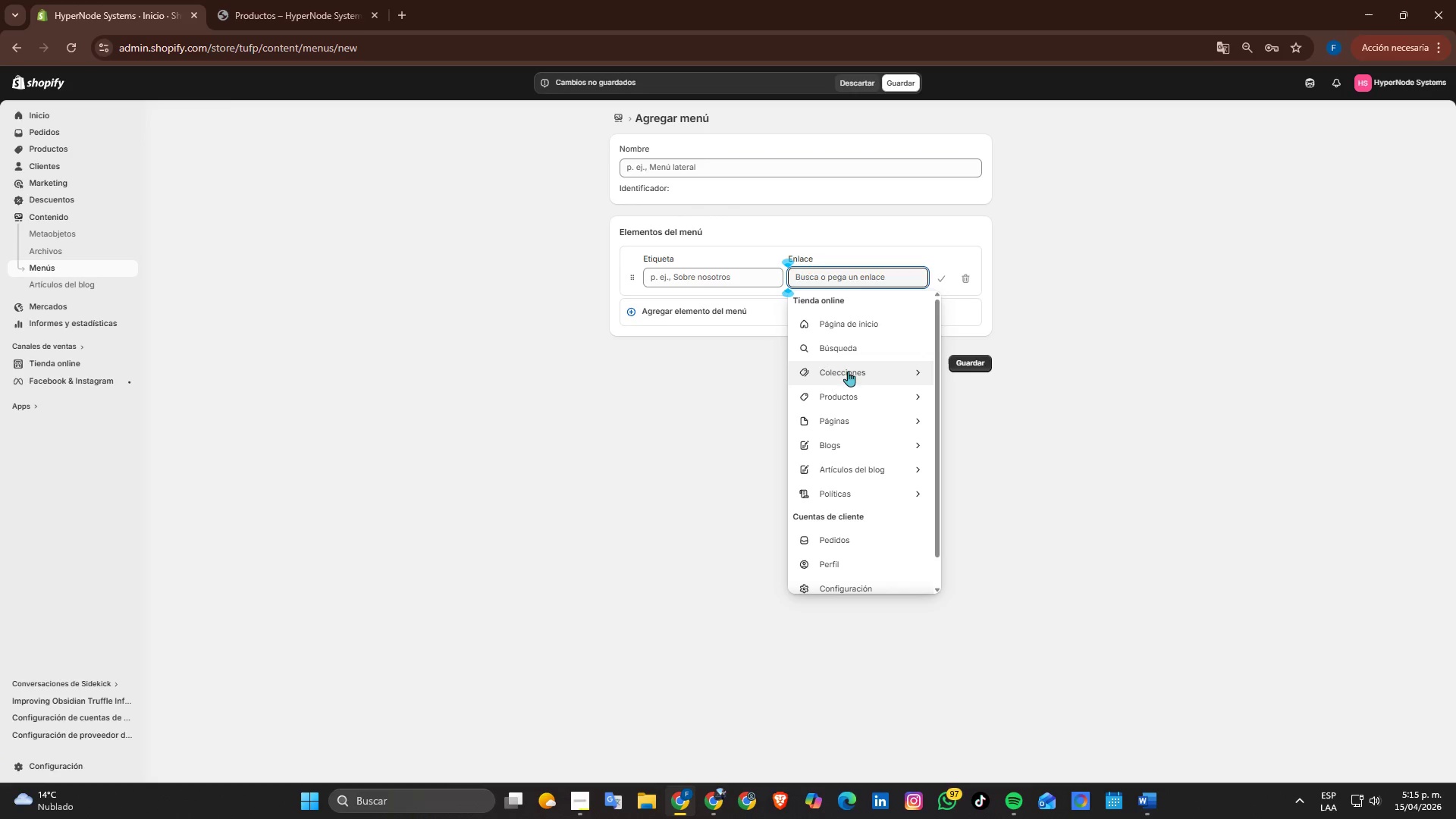 
left_click([851, 376])
 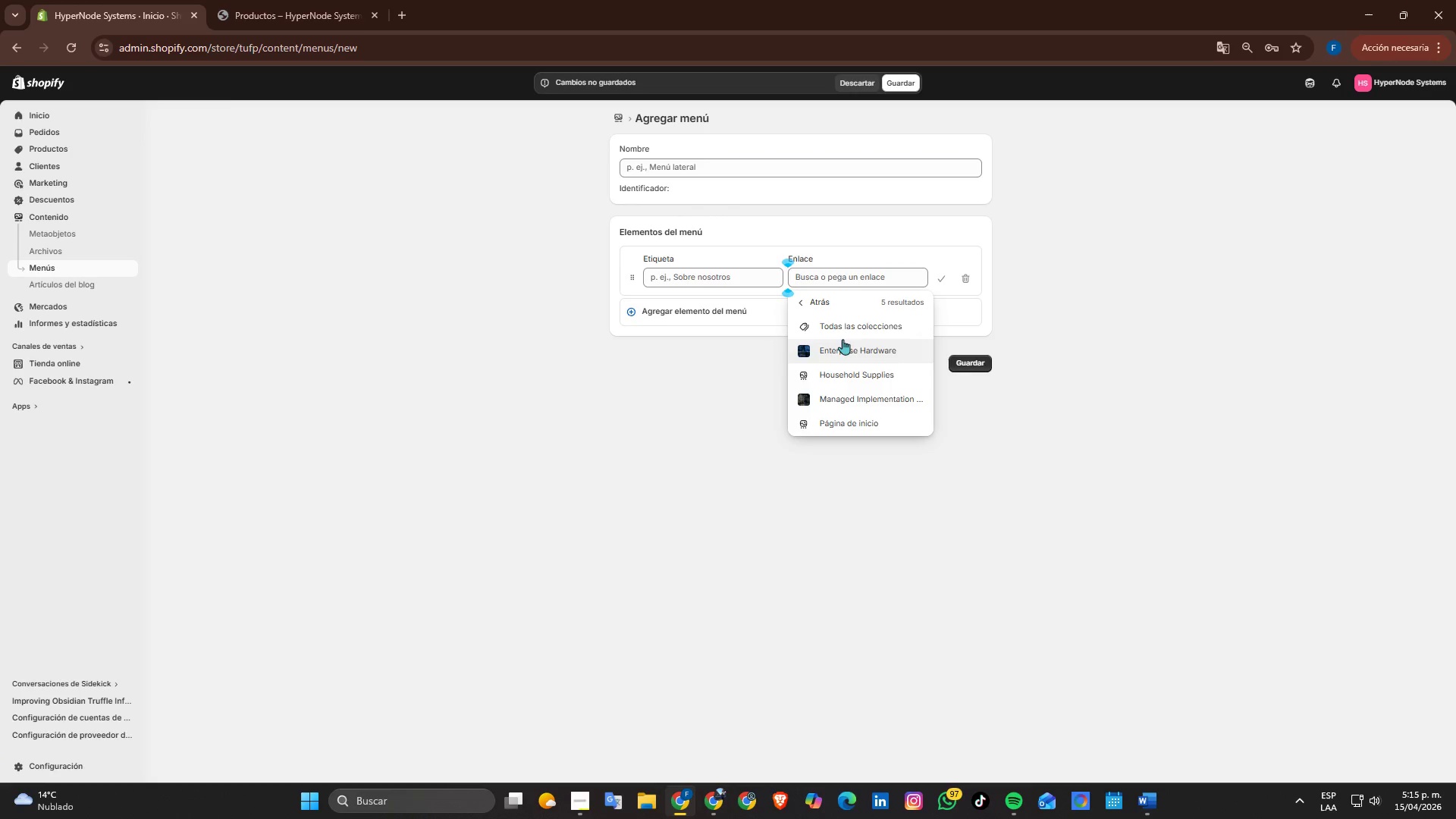 
left_click([858, 325])
 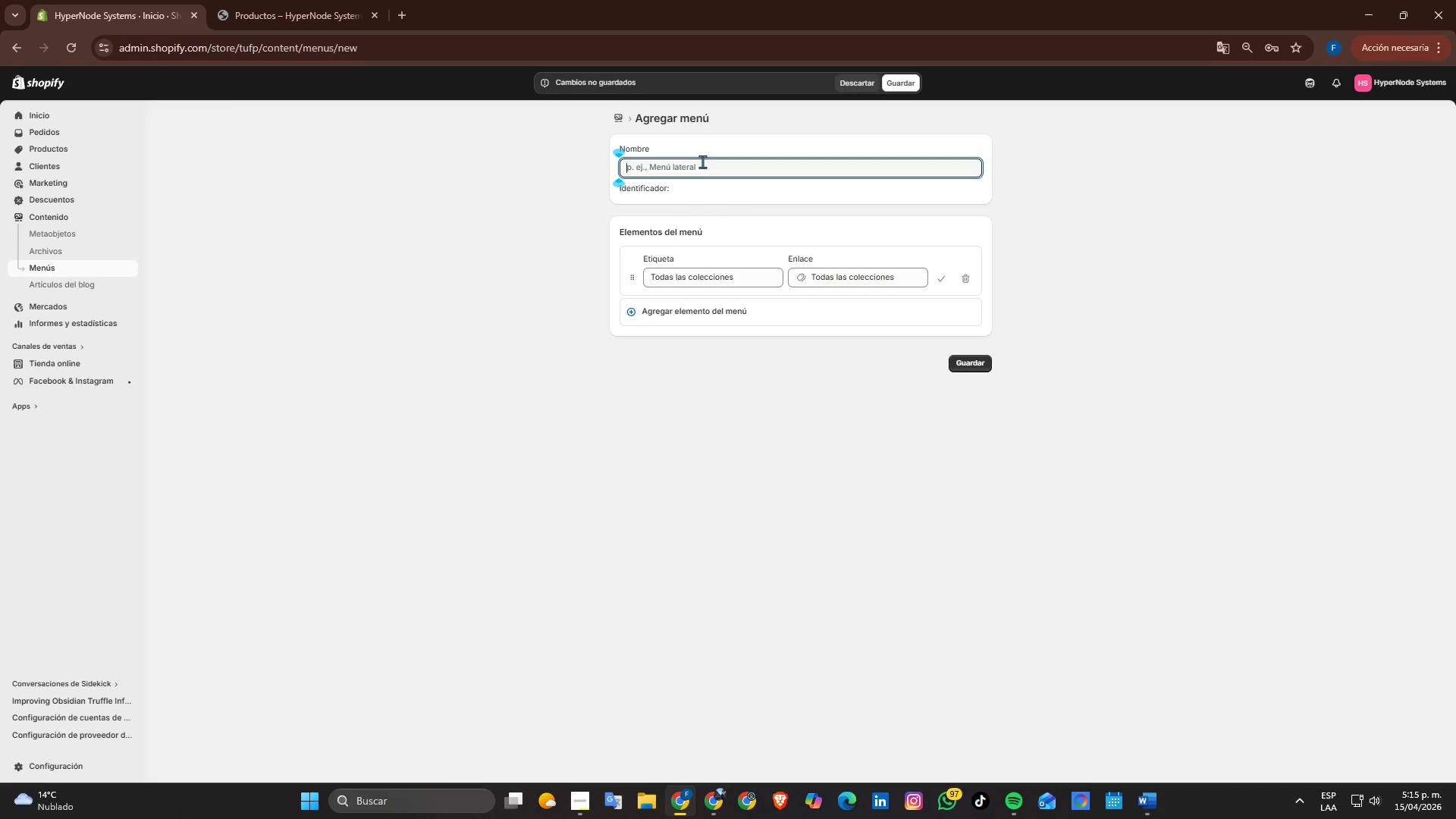 
type(Colecciones)
 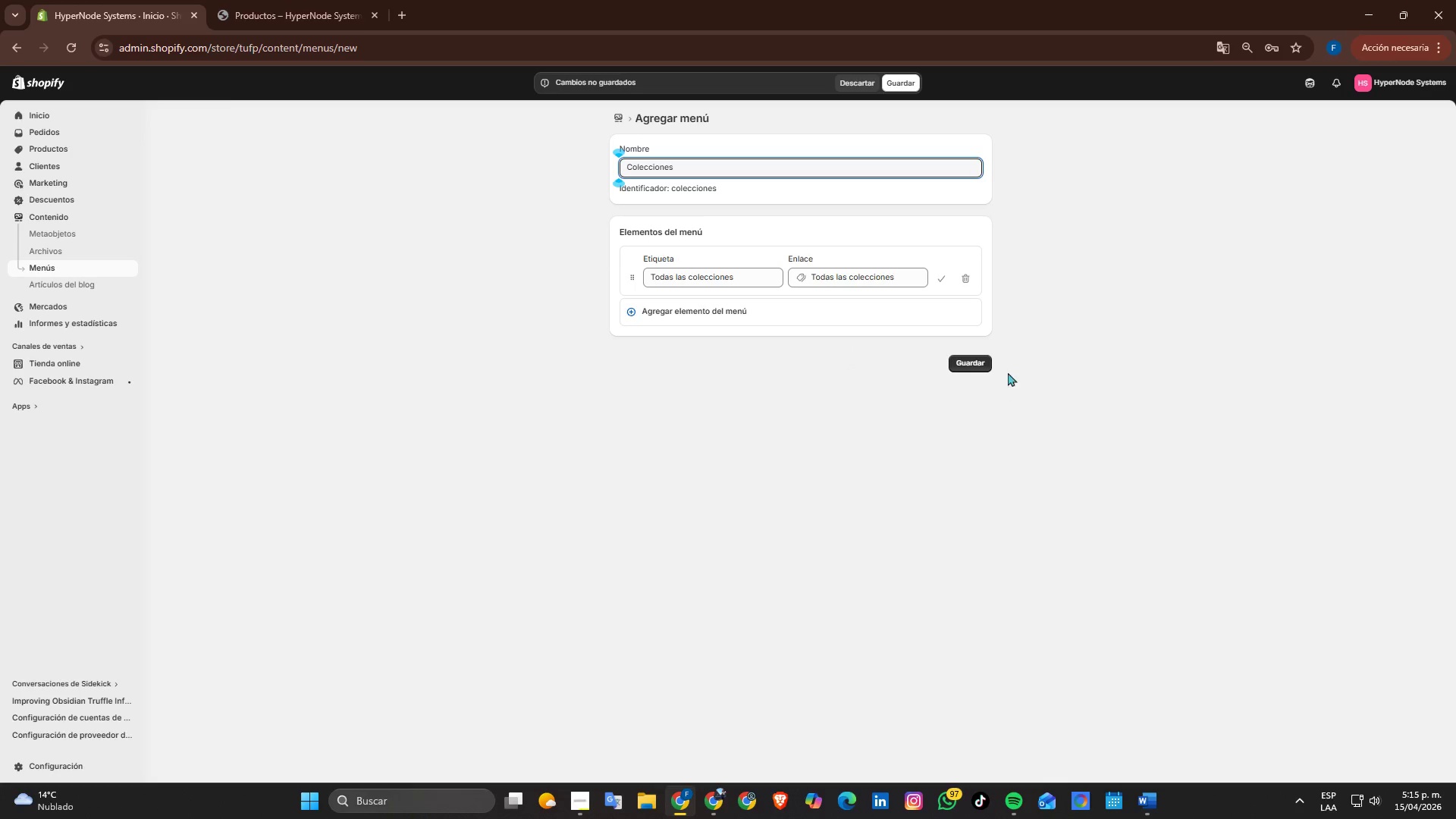 
left_click([985, 366])
 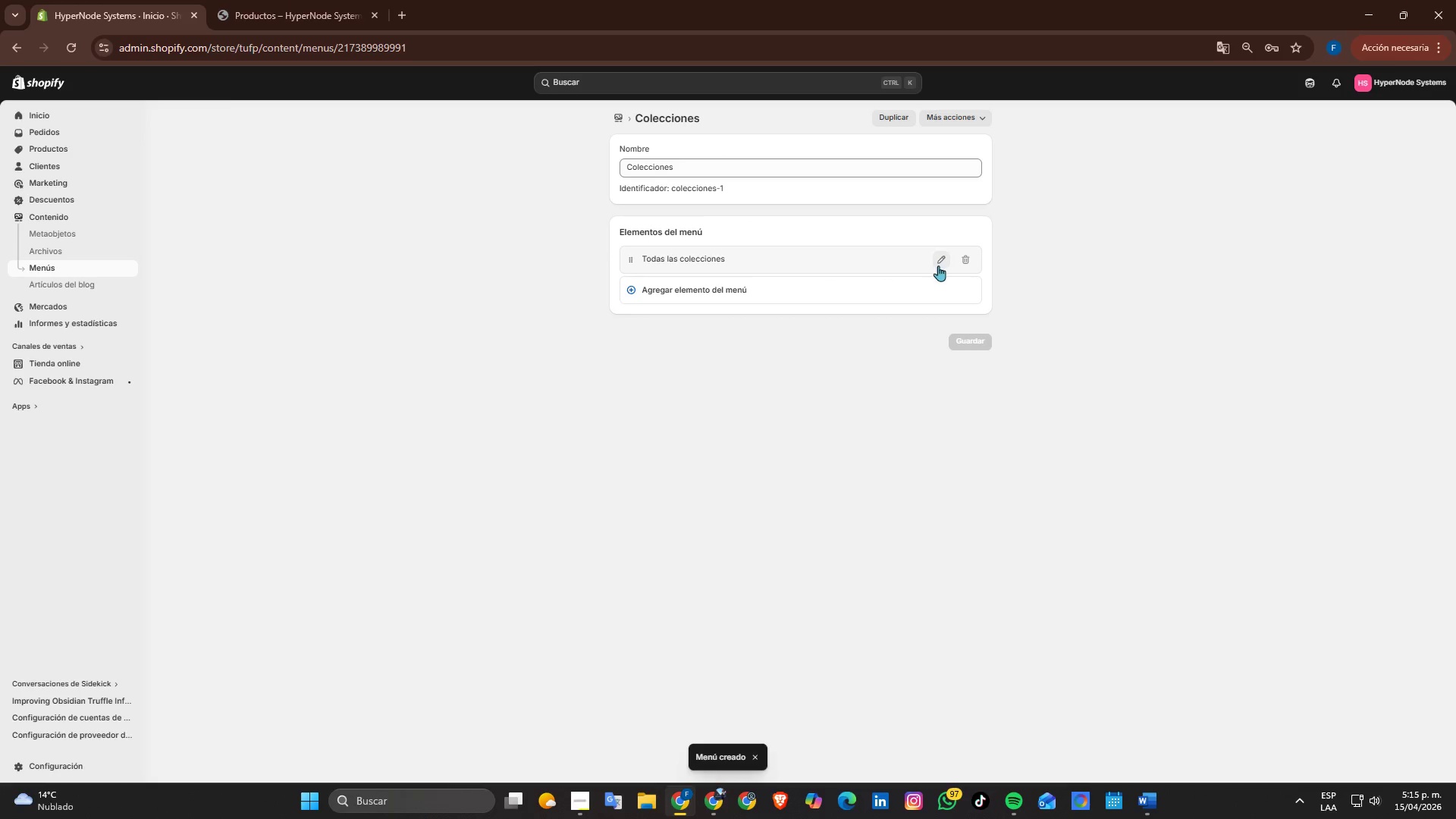 
left_click([971, 122])
 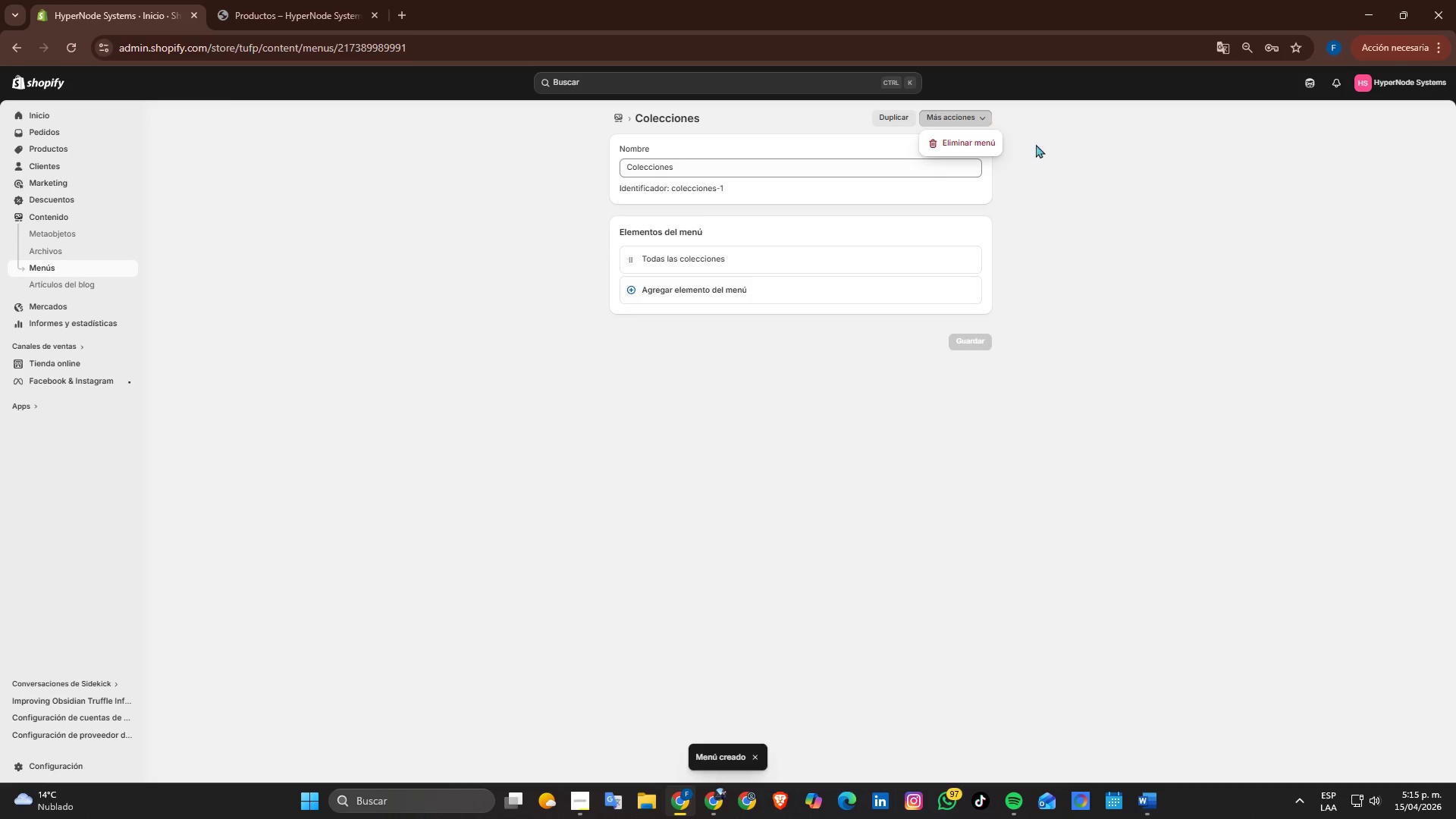 
left_click([1104, 192])
 